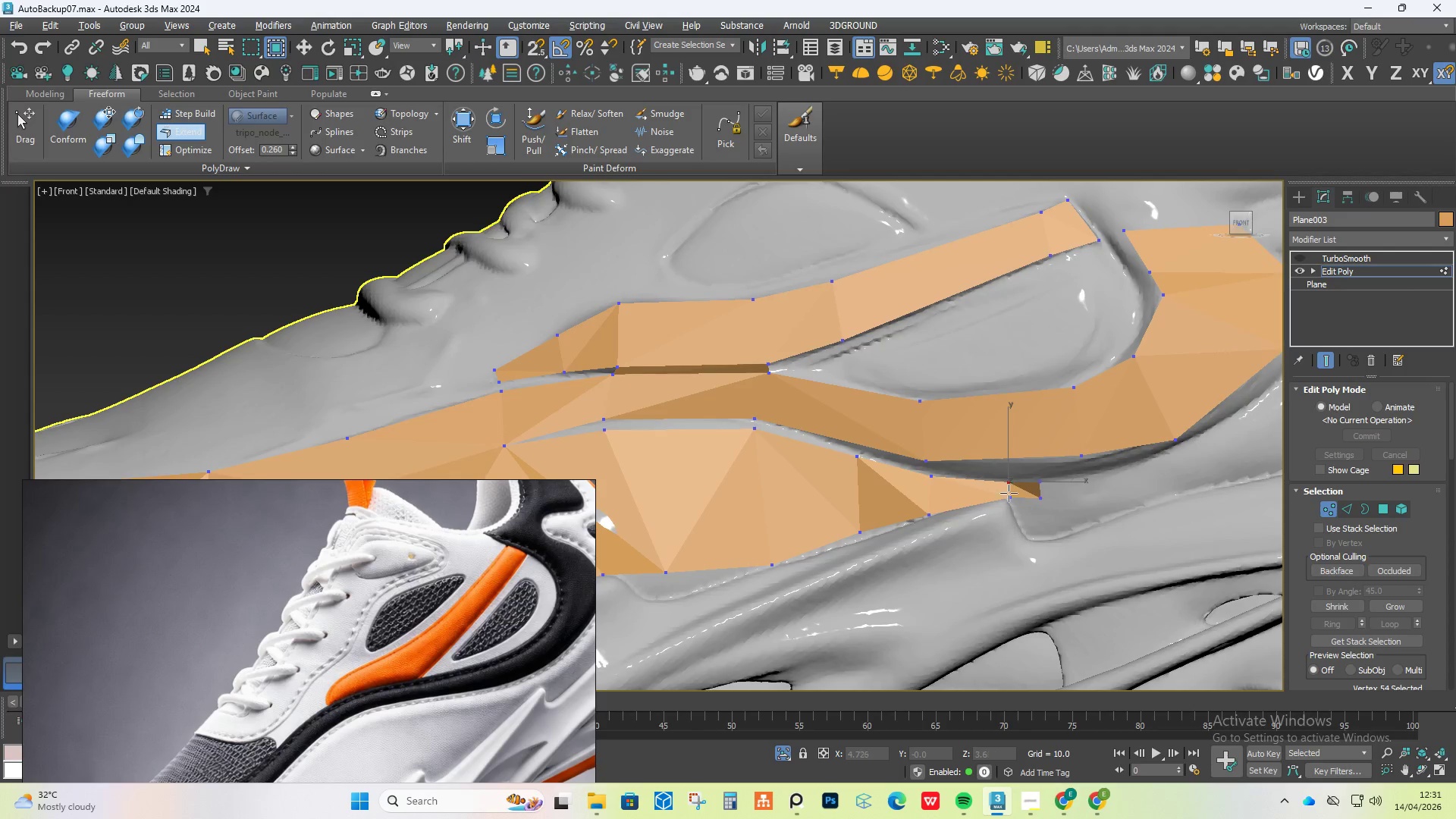 
key(Alt+Control+Shift+AltLeft)
 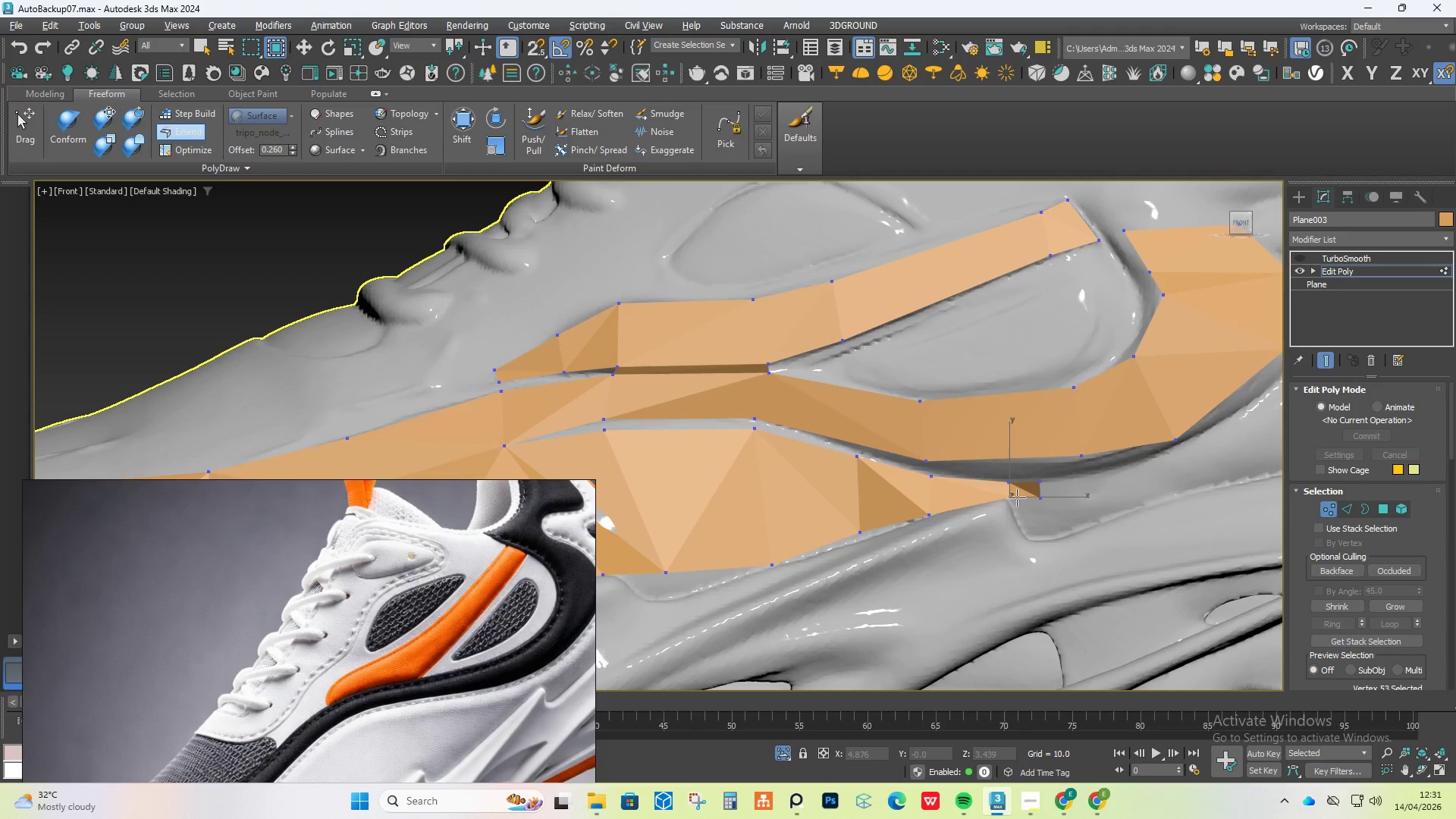 
left_click_drag(start_coordinate=[1018, 497], to_coordinate=[1038, 528])
 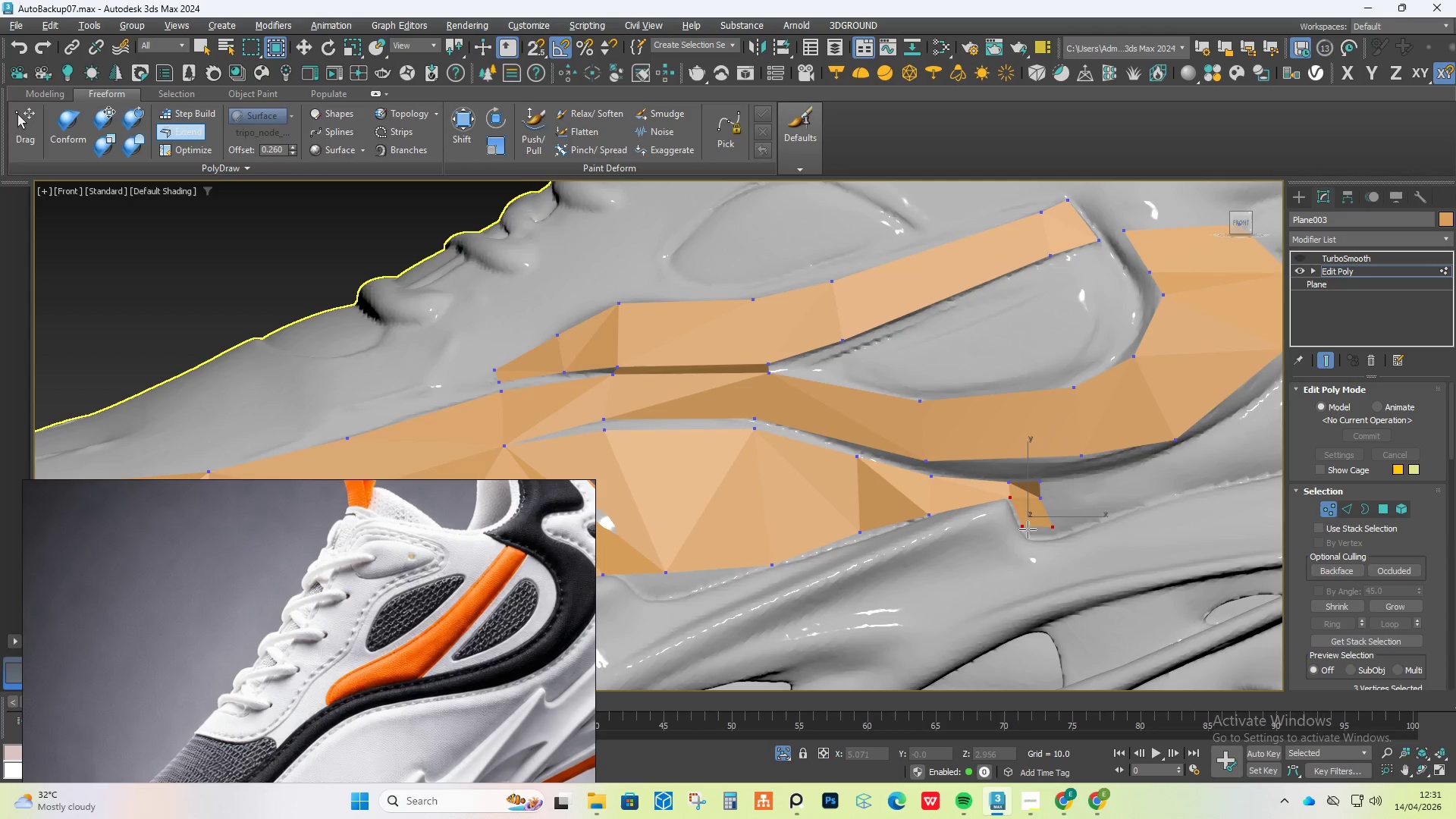 
hold_key(key=ControlLeft, duration=1.77)
hold_key(key=AltLeft, duration=1.53)
left_click_drag(start_coordinate=[1027, 525], to_coordinate=[1031, 536])
 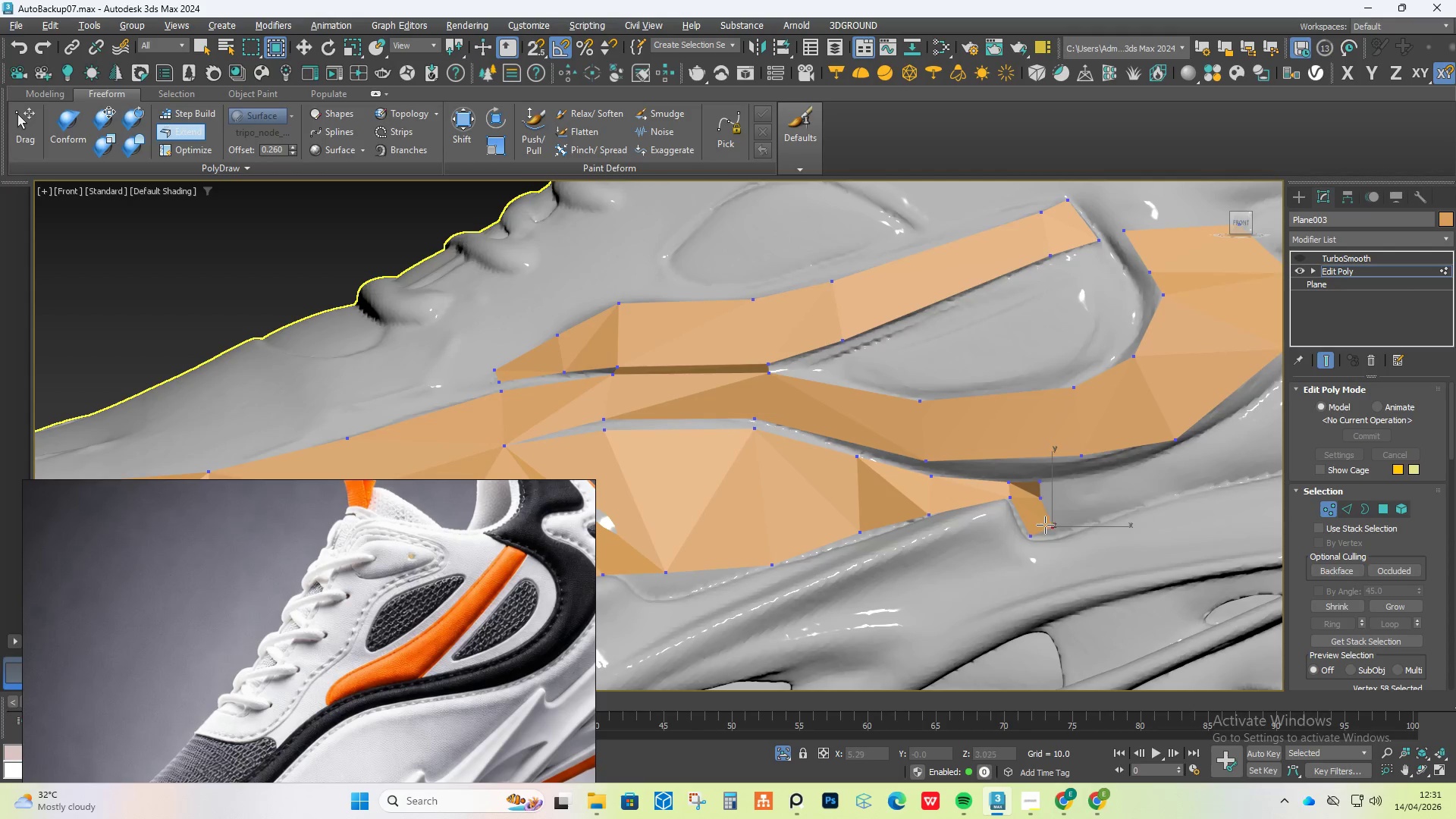 
left_click_drag(start_coordinate=[1046, 525], to_coordinate=[1053, 537])
 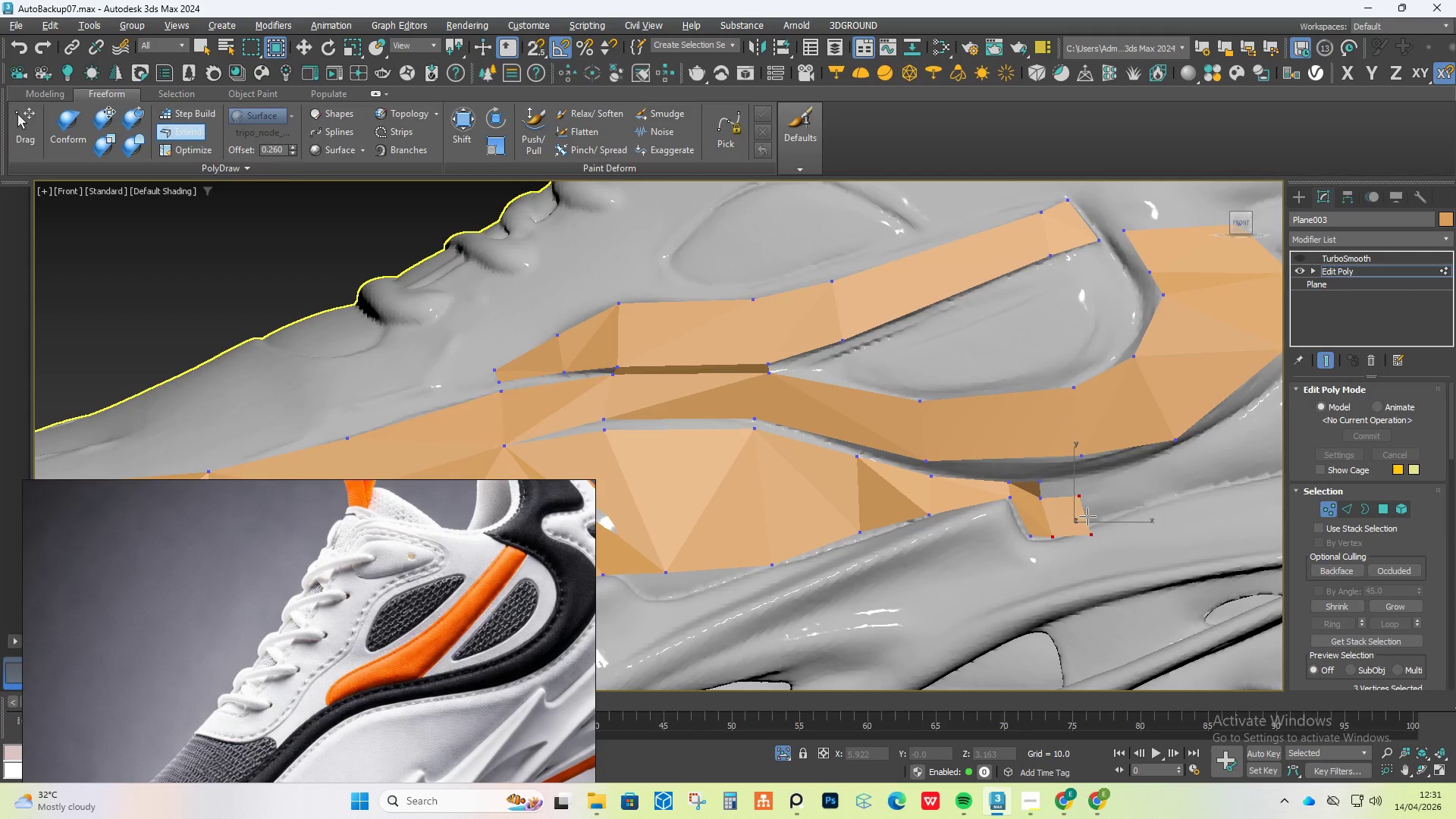 
key(Alt+Control+Shift+AltLeft)
 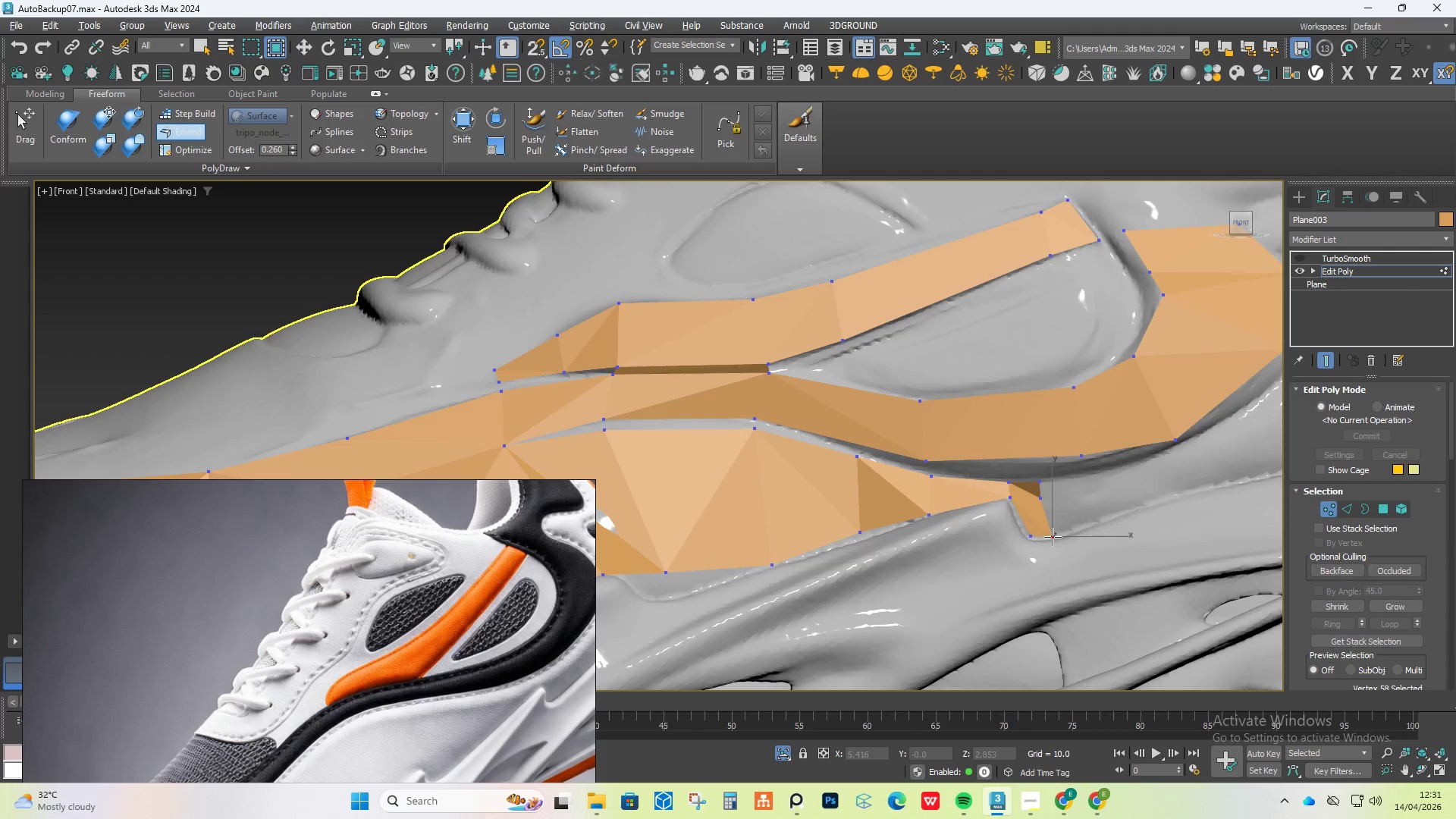 
key(Alt+Control+Shift+AltLeft)
 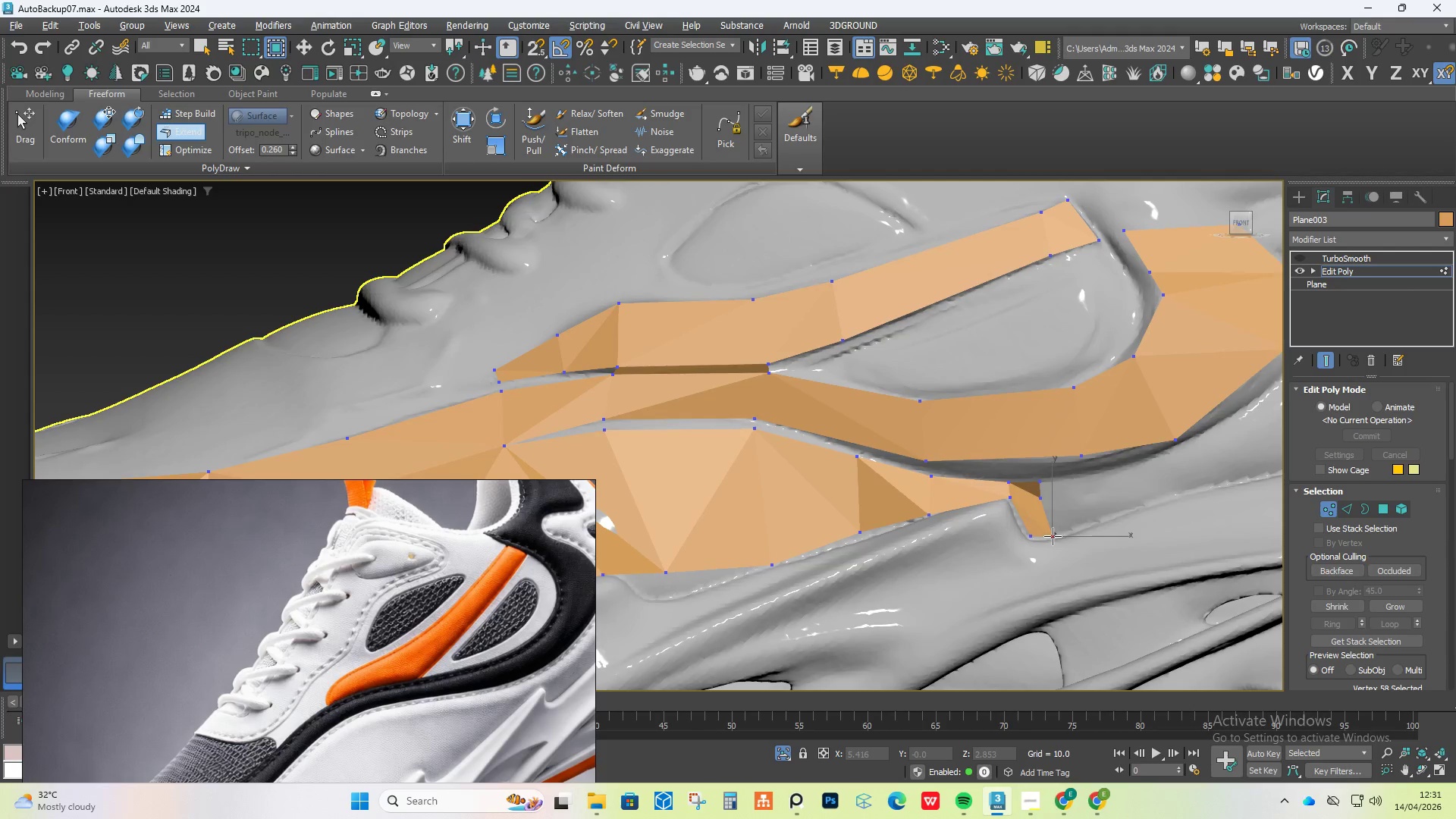 
key(Alt+Control+Shift+AltLeft)
 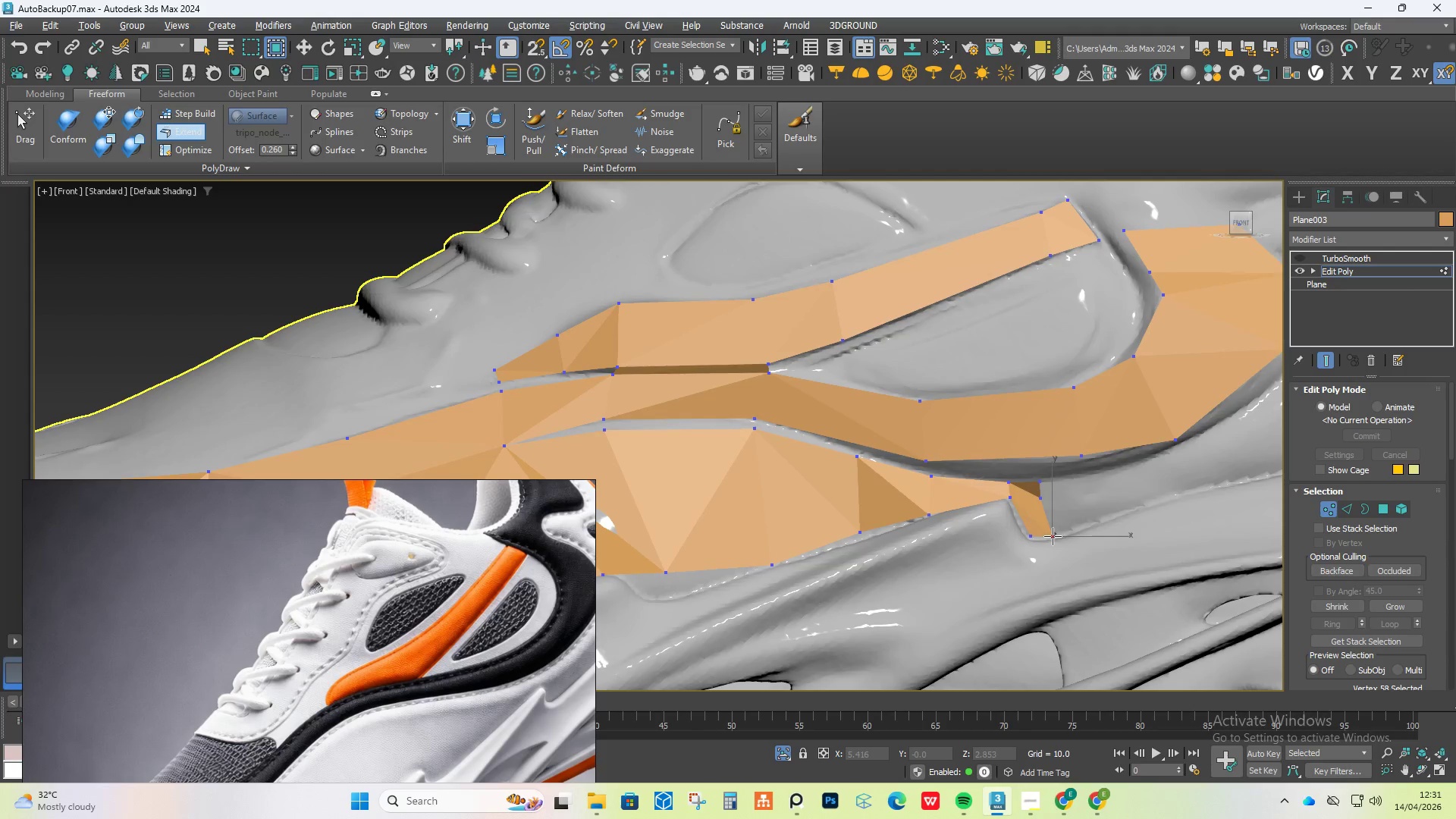 
key(Alt+Control+Shift+AltLeft)
 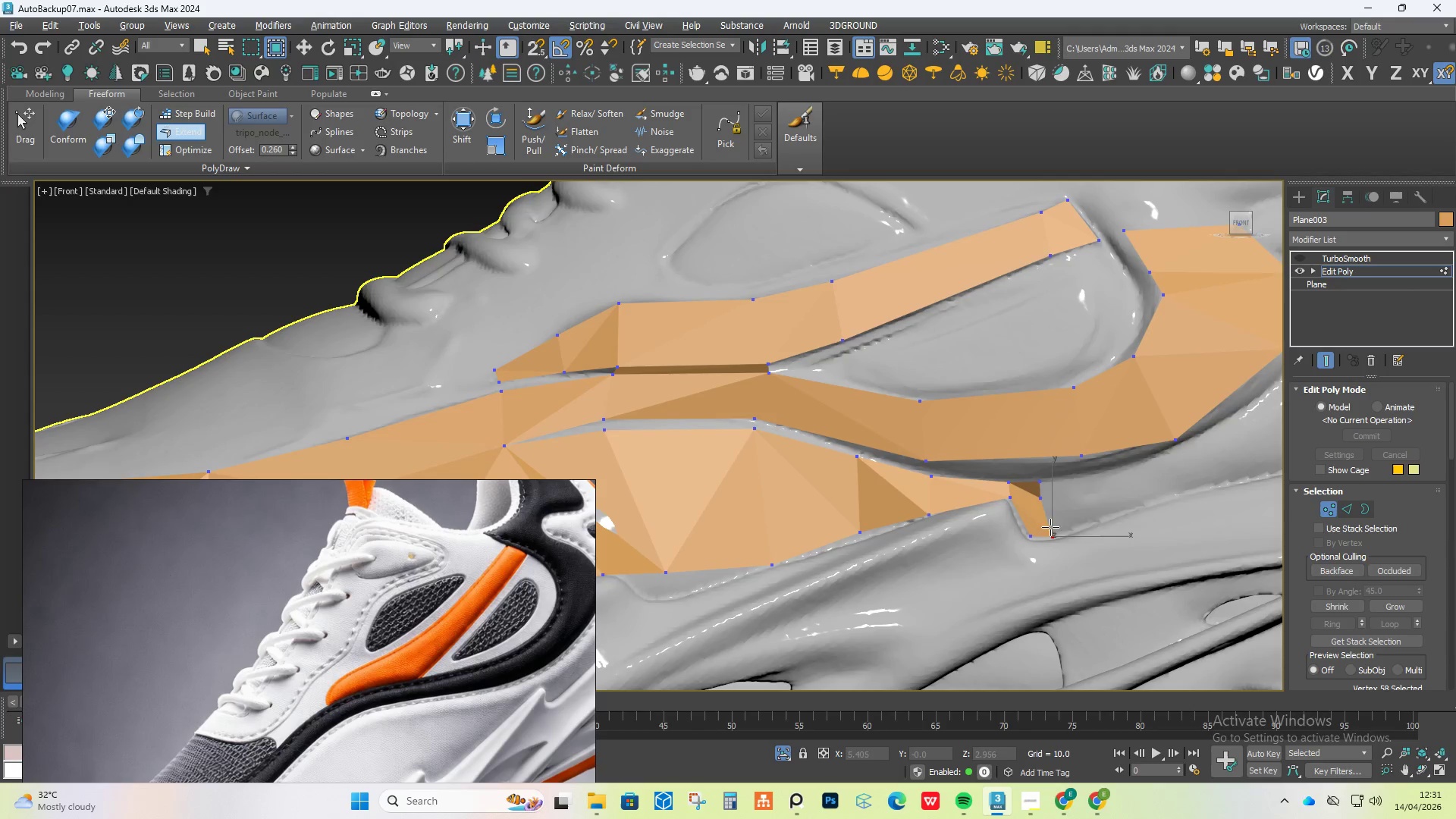 
key(Alt+Control+Shift+AltLeft)
 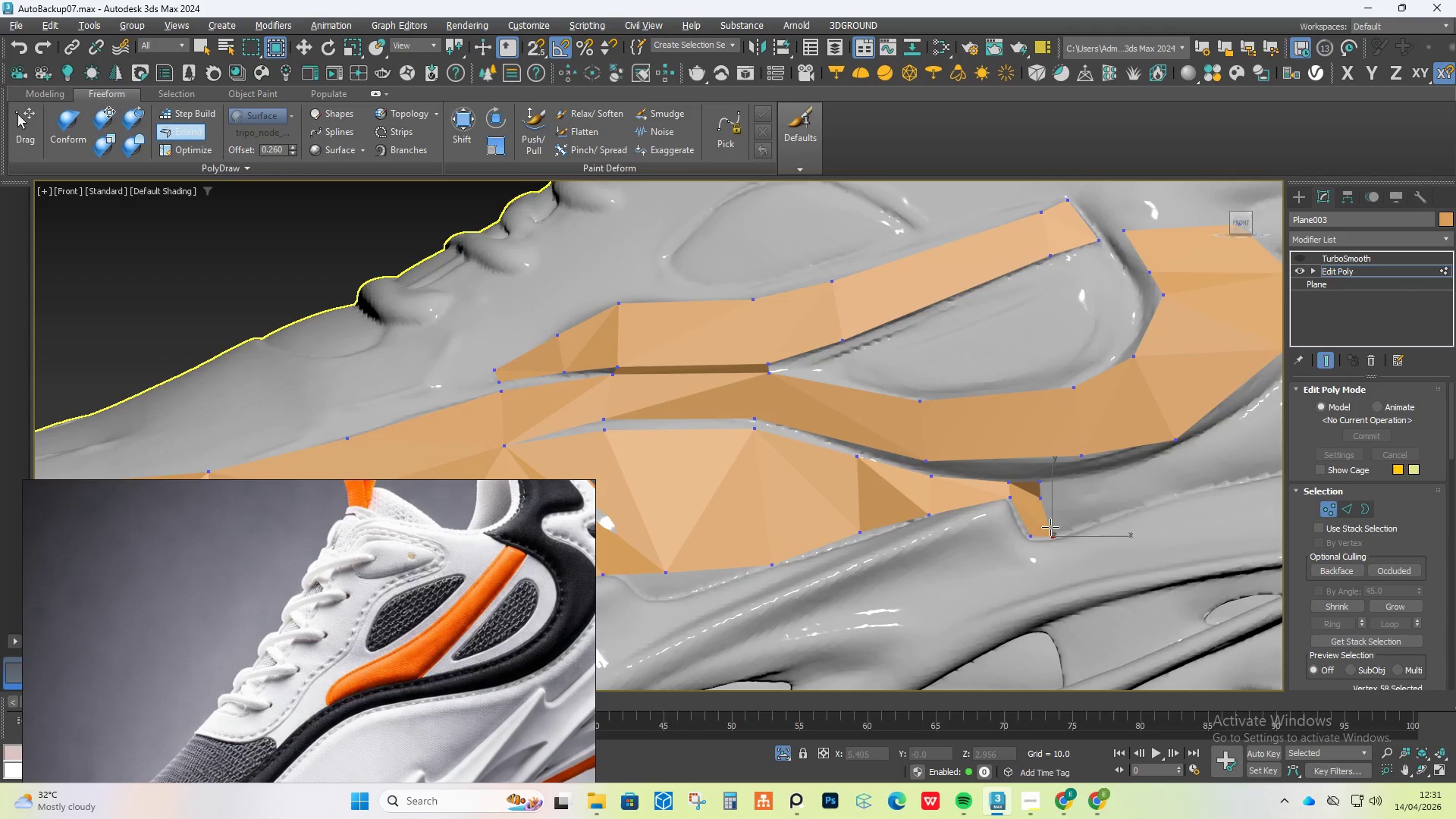 
key(Alt+Control+Shift+AltLeft)
 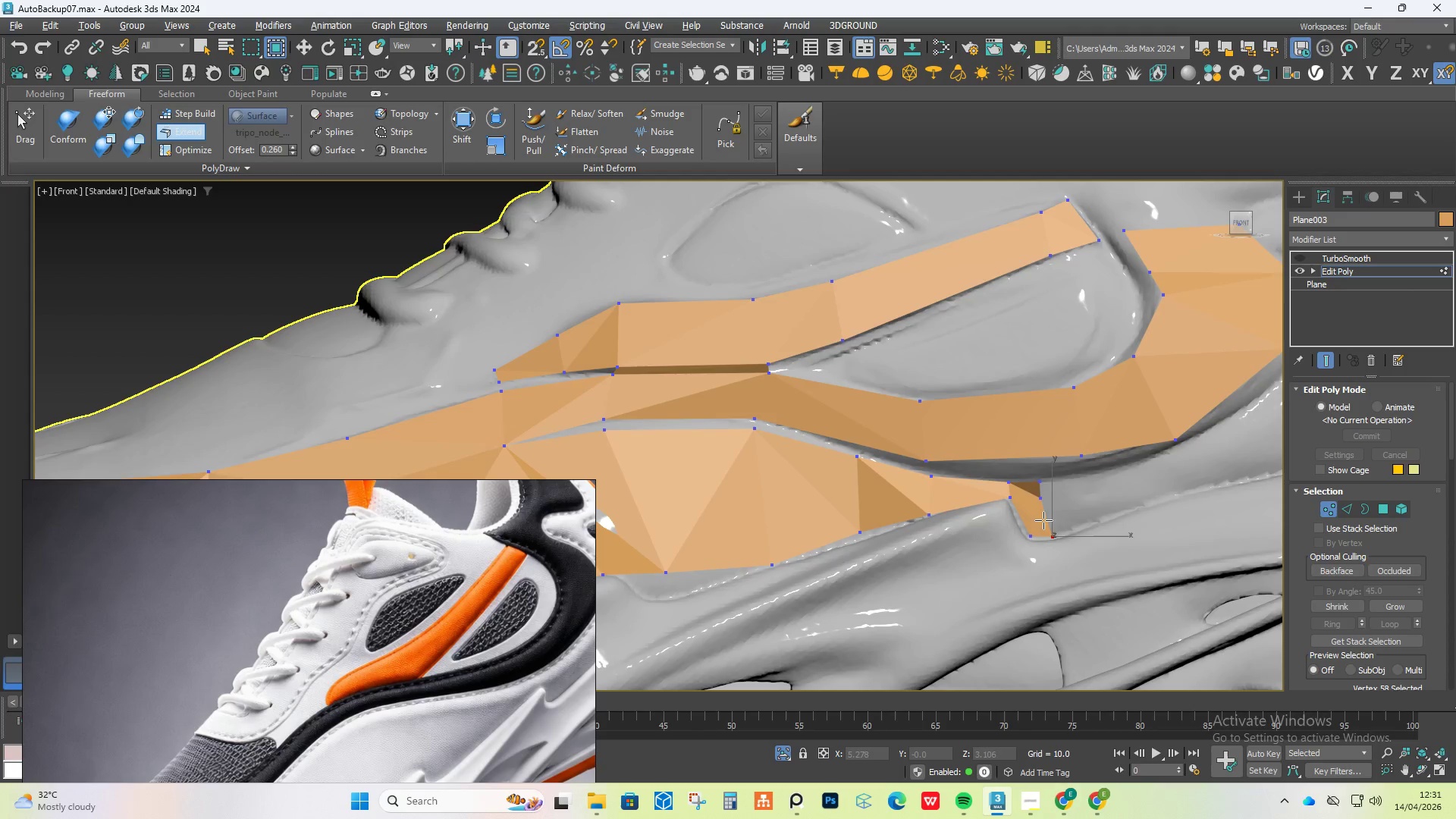 
left_click_drag(start_coordinate=[1043, 520], to_coordinate=[1103, 511])
 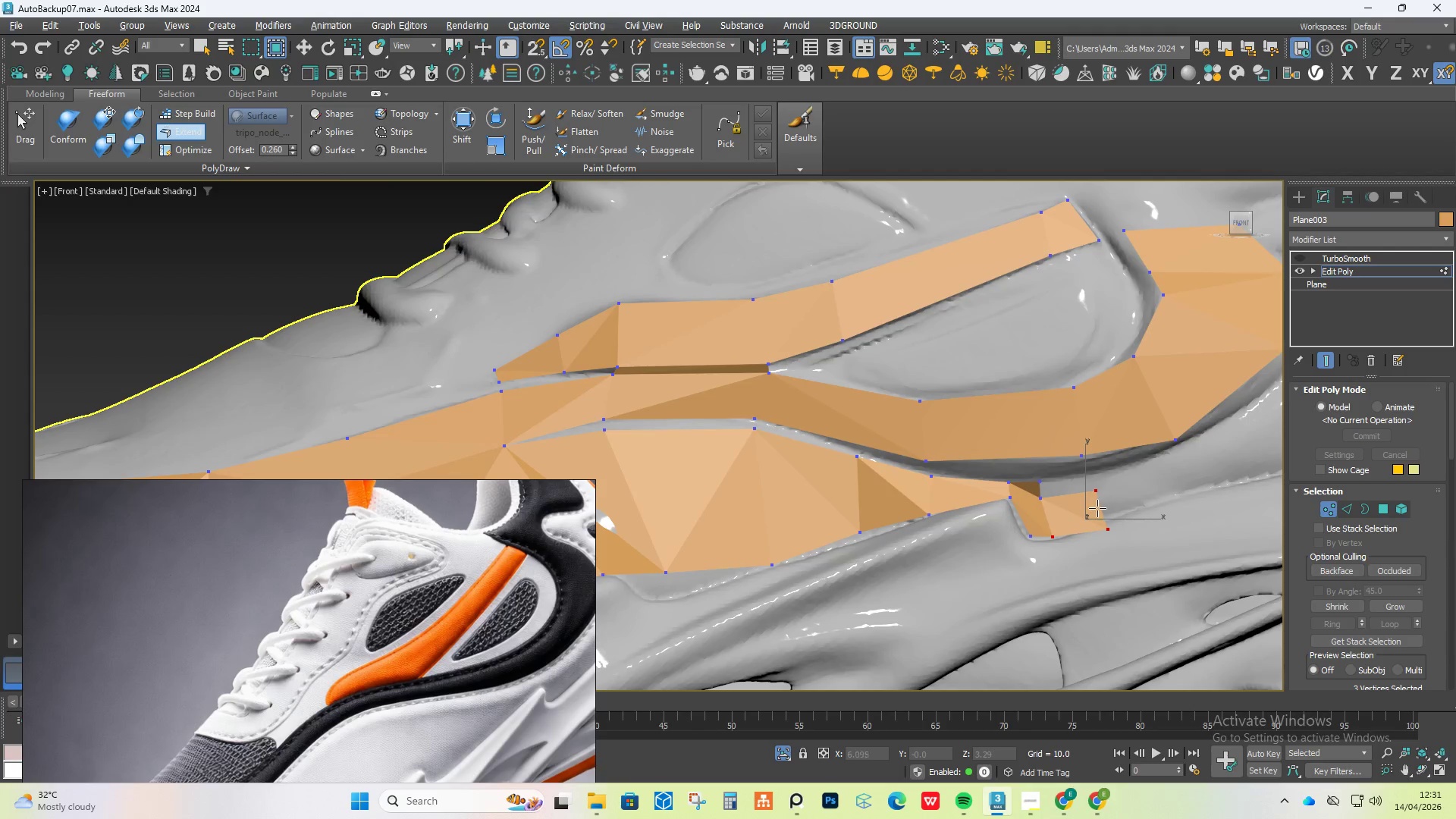 
key(Control+Z)
 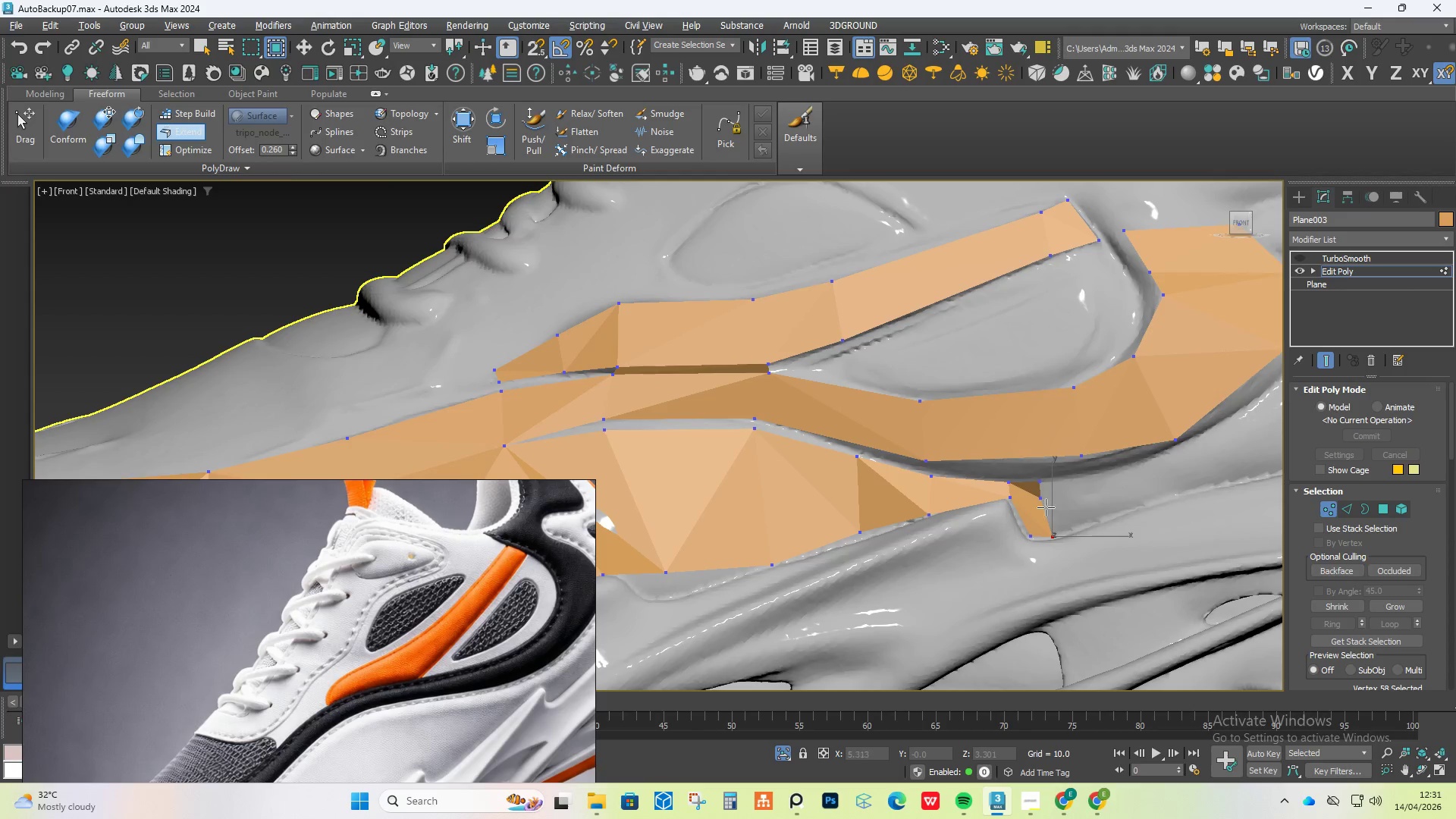 
hold_key(key=ShiftLeft, duration=3.31)
left_click_drag(start_coordinate=[1043, 512], to_coordinate=[1101, 510])
 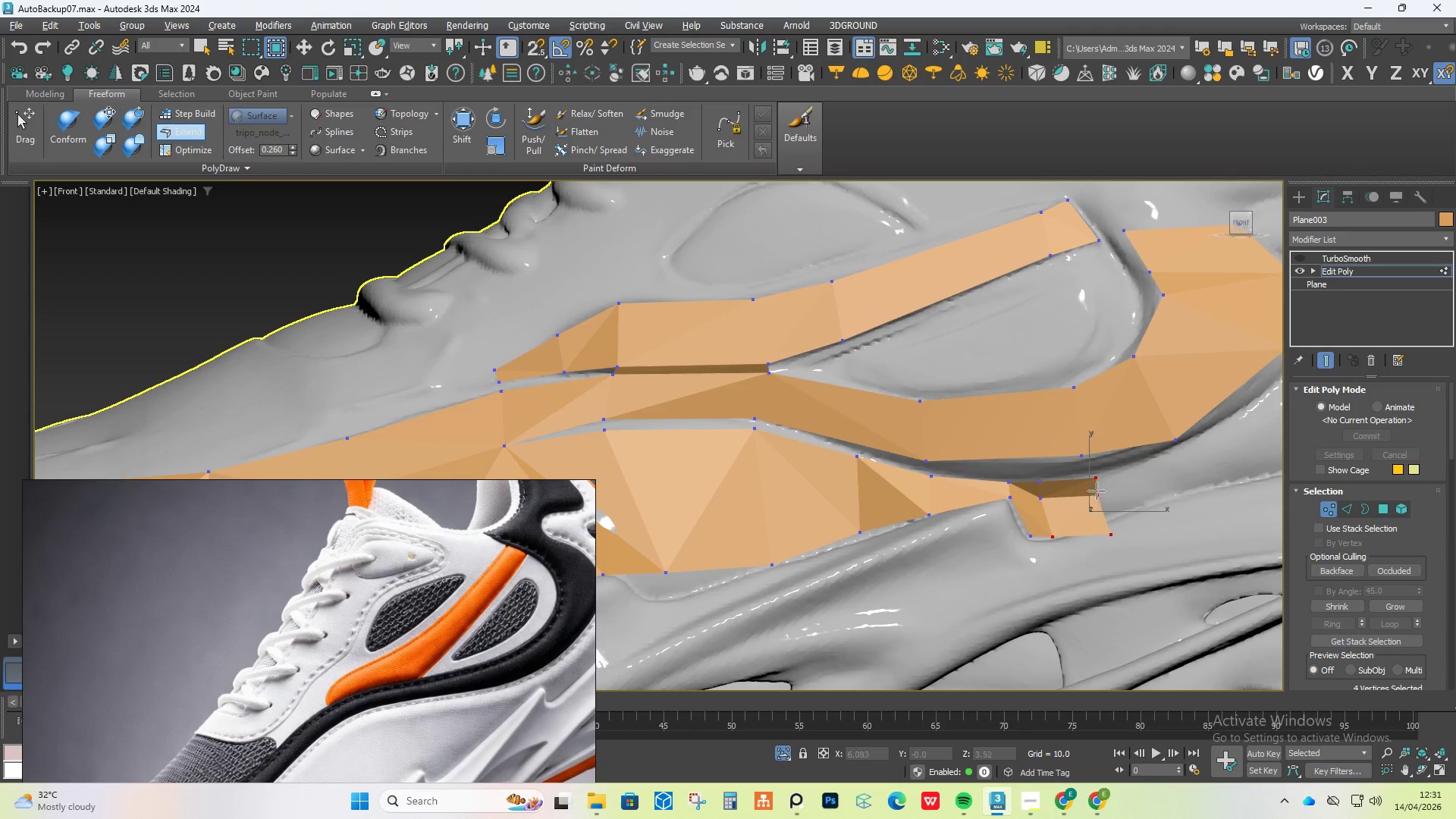 
hold_key(key=AltLeft, duration=1.5)
left_click_drag(start_coordinate=[1097, 482], to_coordinate=[1097, 472])
 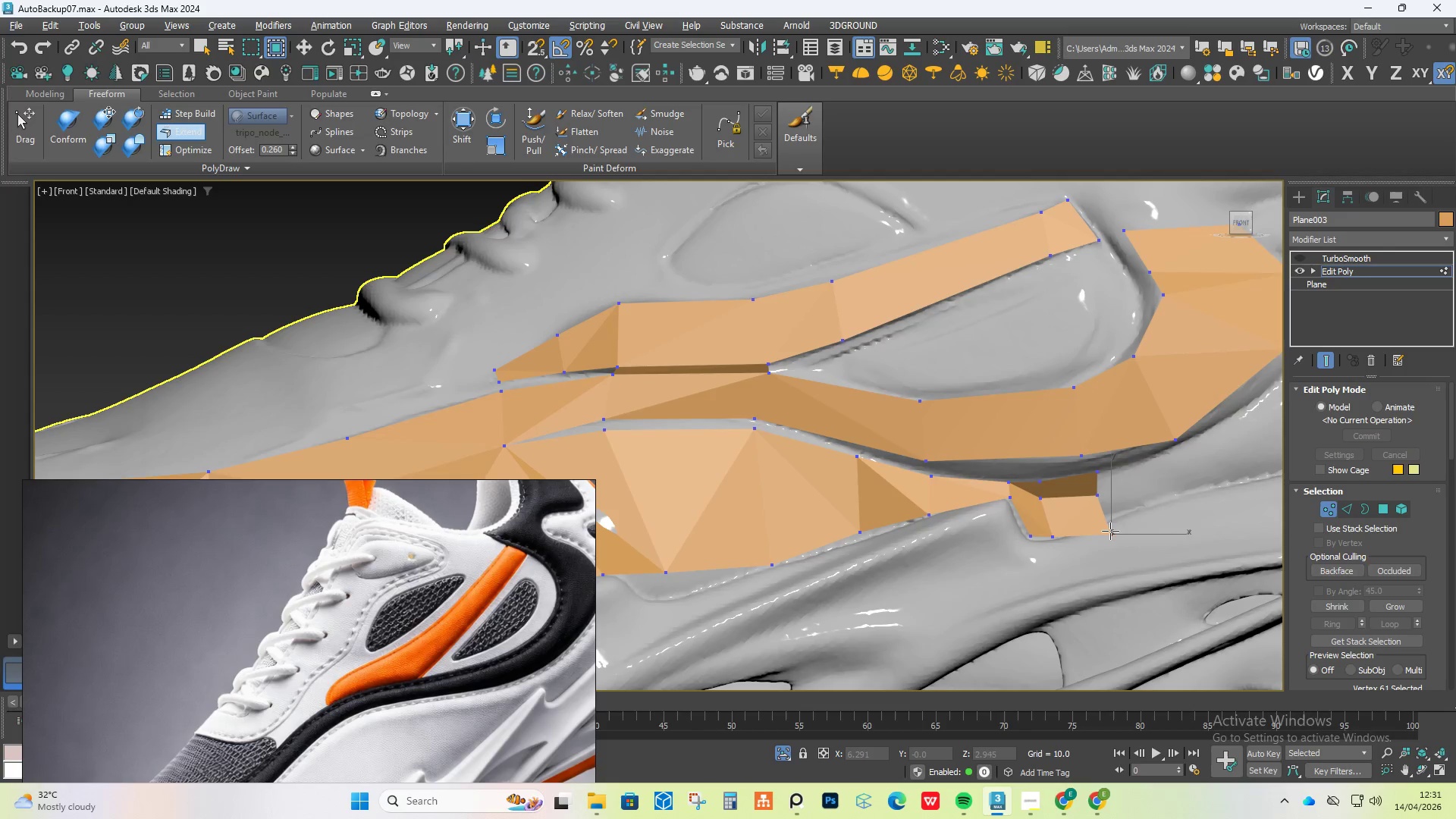 
hold_key(key=AltLeft, duration=0.92)
left_click_drag(start_coordinate=[1109, 532], to_coordinate=[1106, 519])
 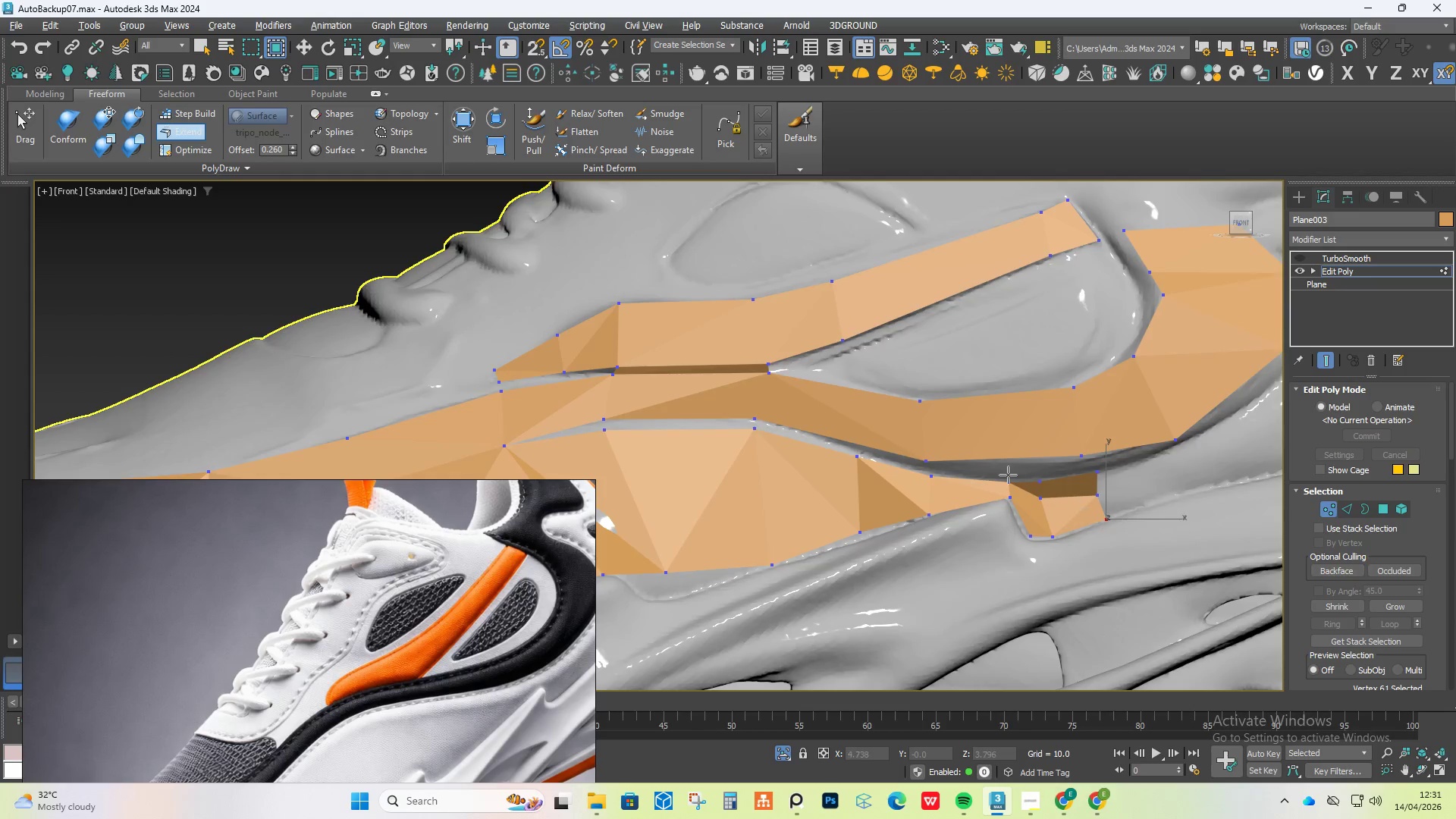 
scroll: coordinate [1008, 475], scroll_direction: down, amount: 2.0
 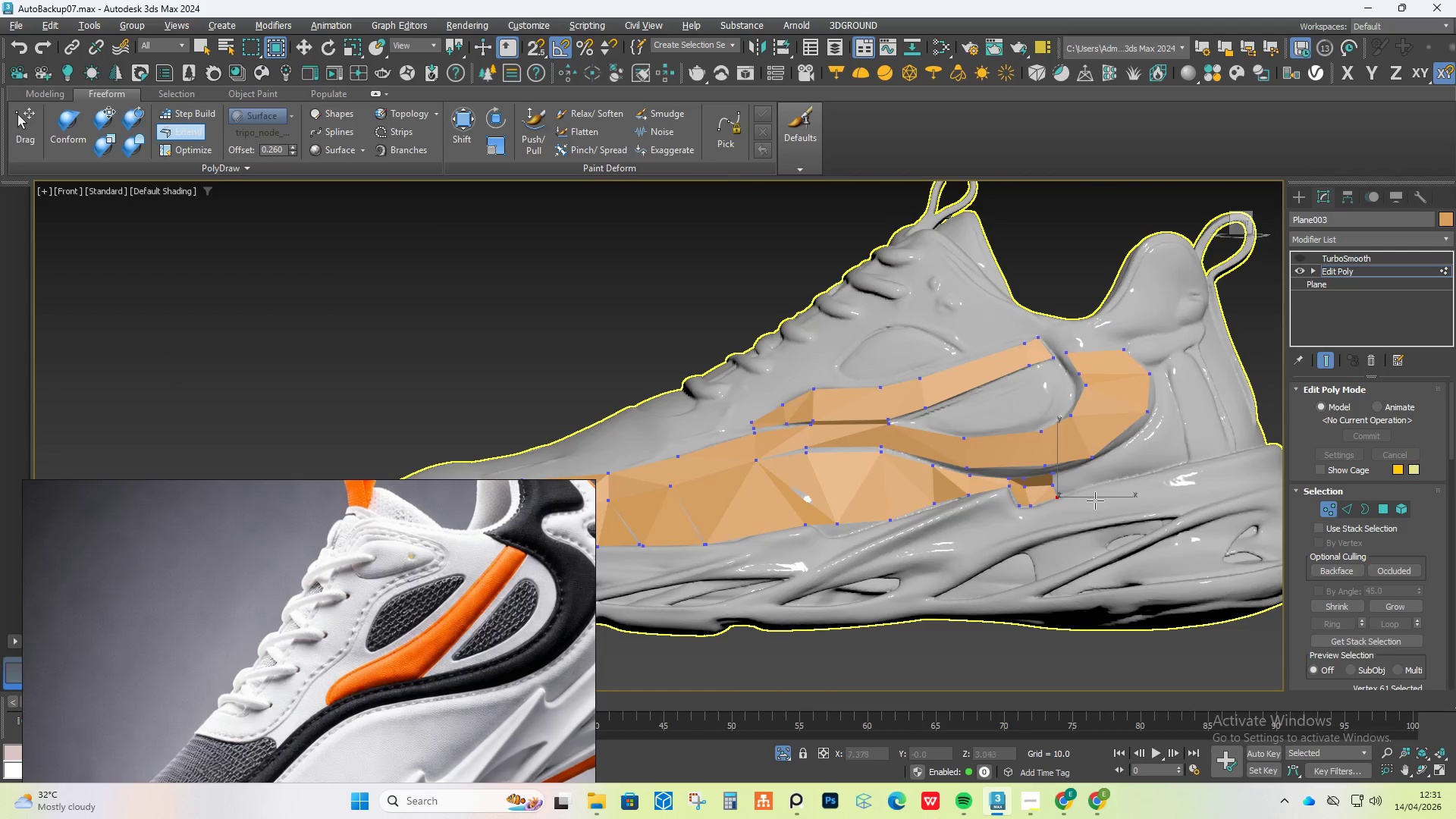 
hold_key(key=AltLeft, duration=0.72)
 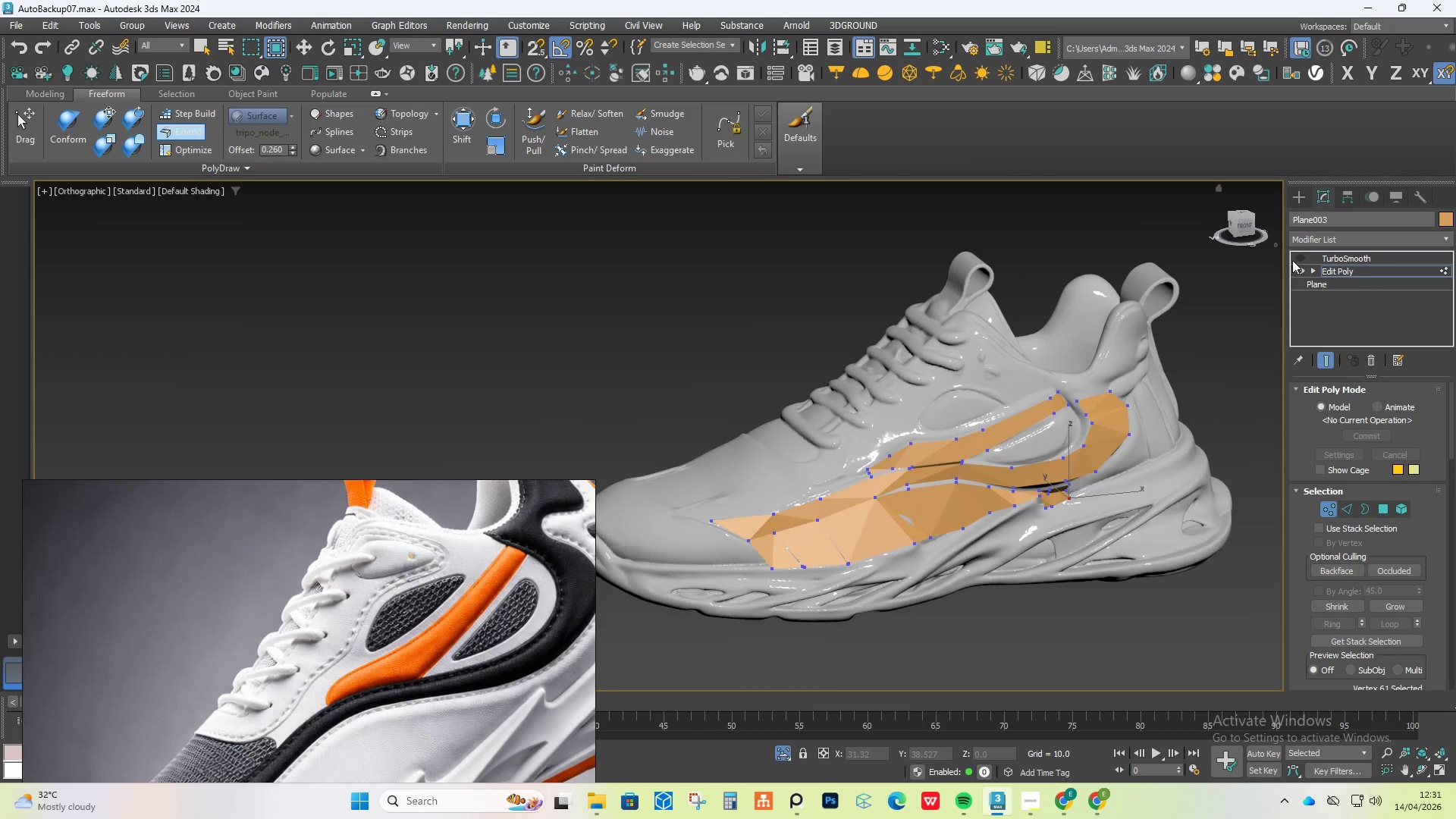 
scroll: coordinate [1097, 500], scroll_direction: down, amount: 1.0
 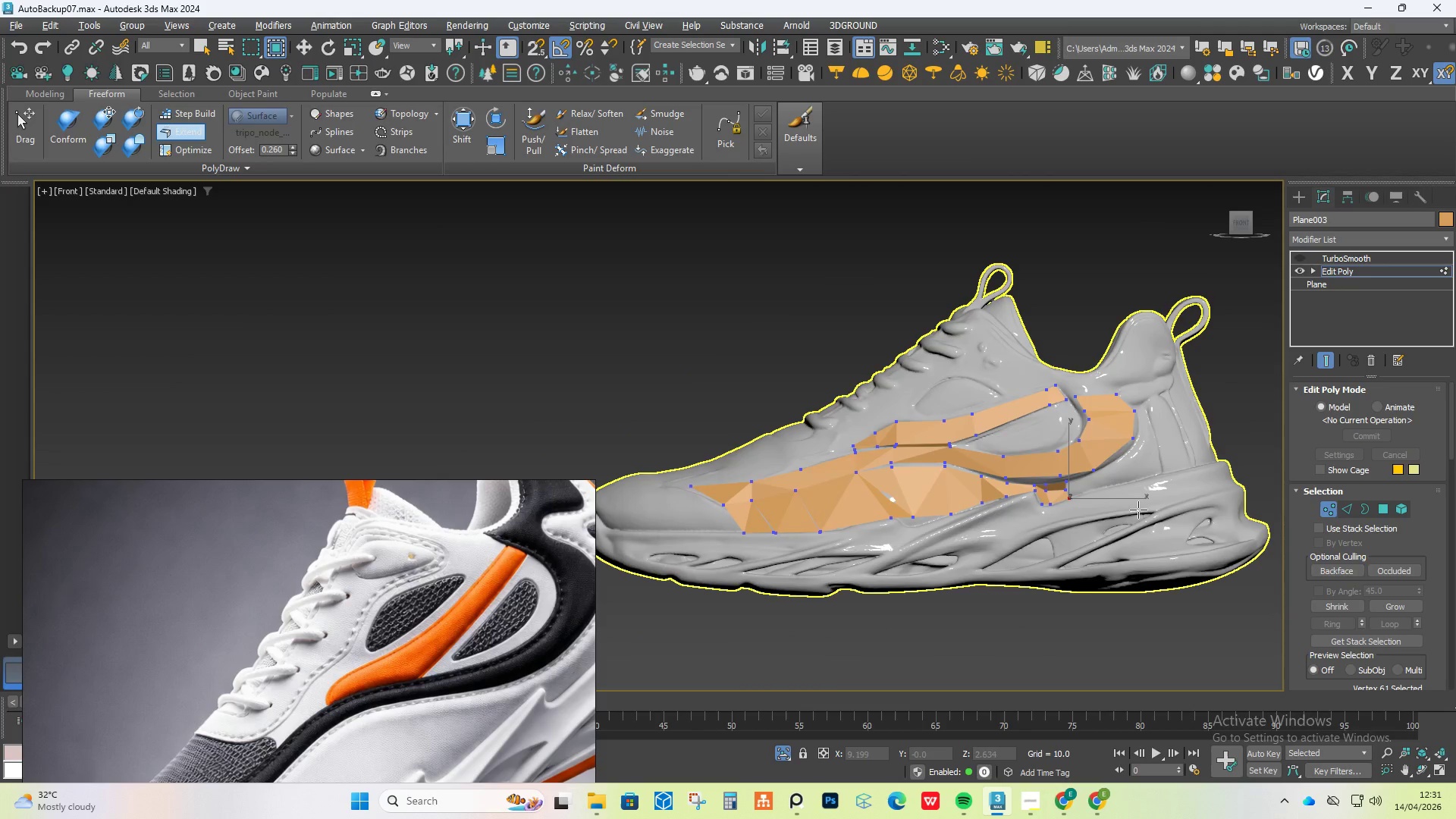 
left_click([1300, 262])
 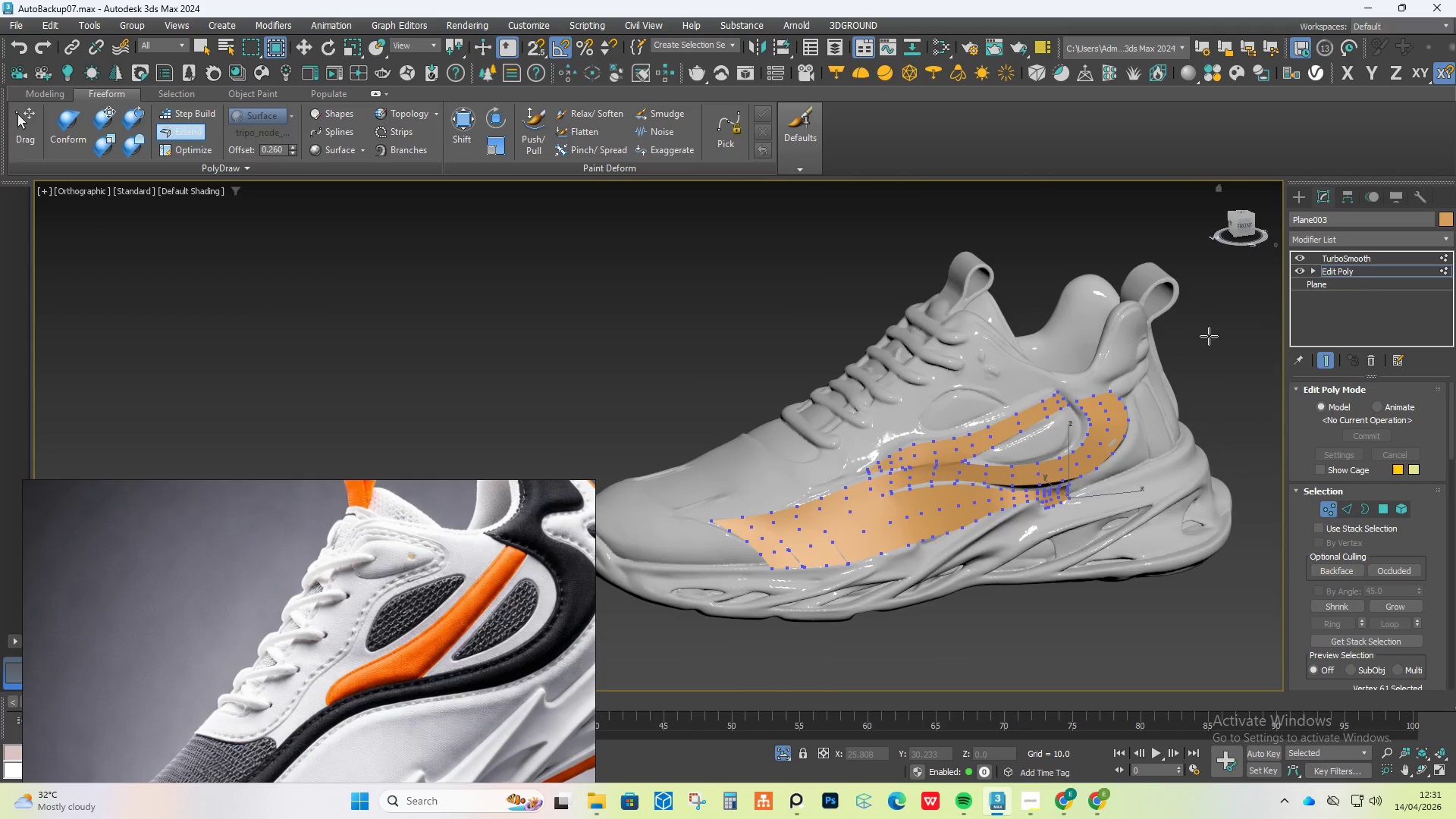 
hold_key(key=AltLeft, duration=1.5)
 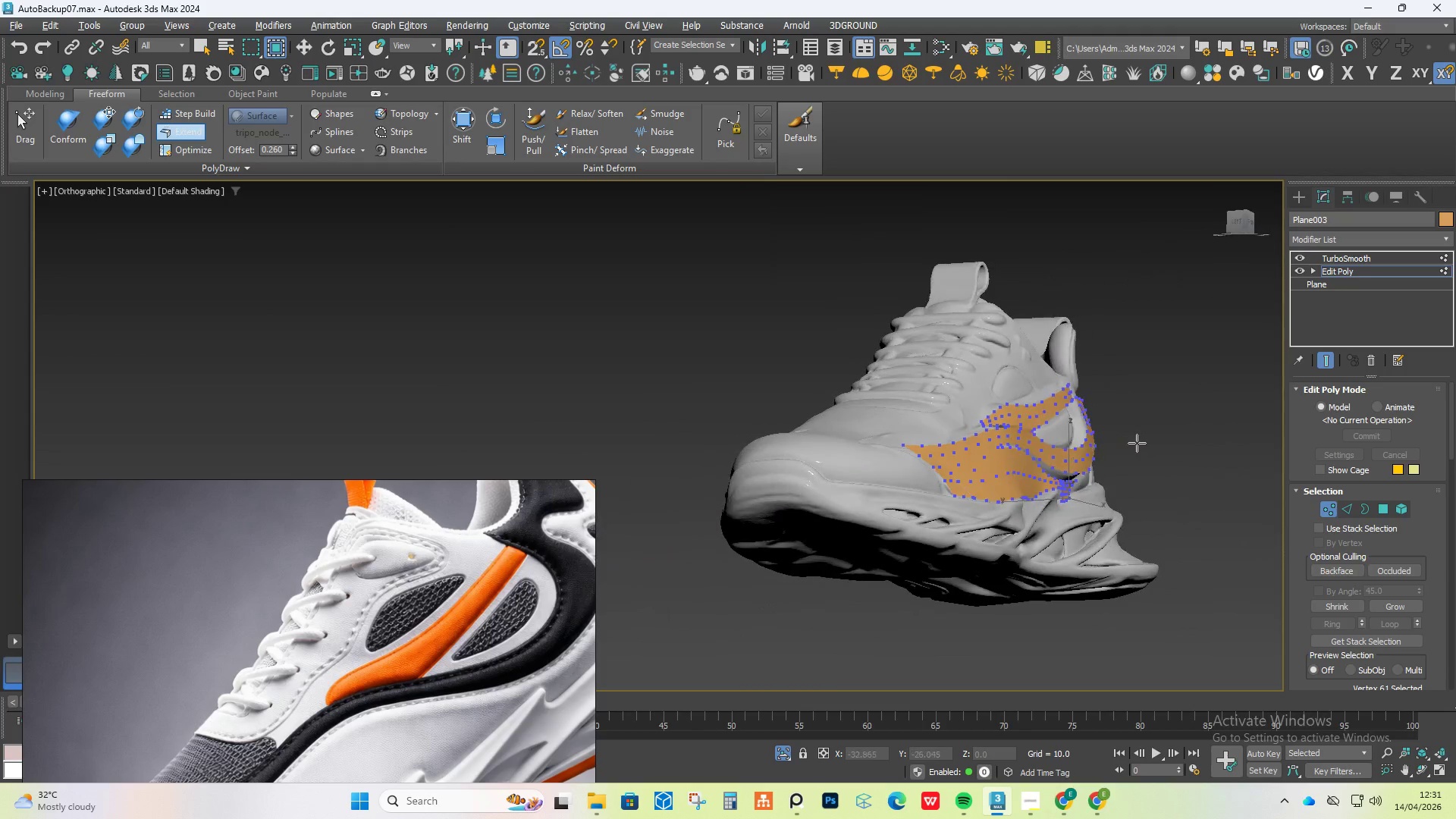 
hold_key(key=AltLeft, duration=1.39)
 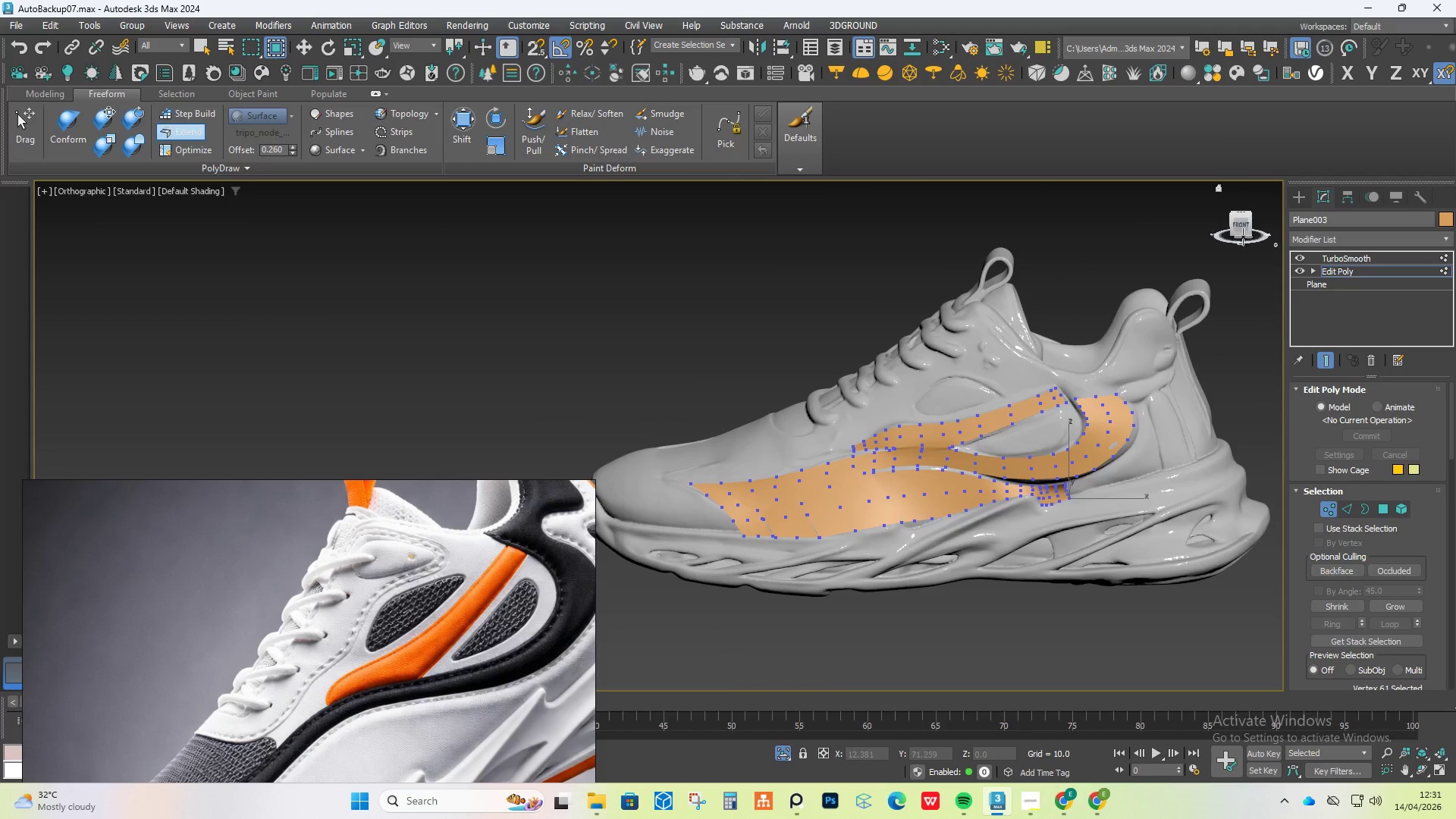 
left_click([1245, 229])
 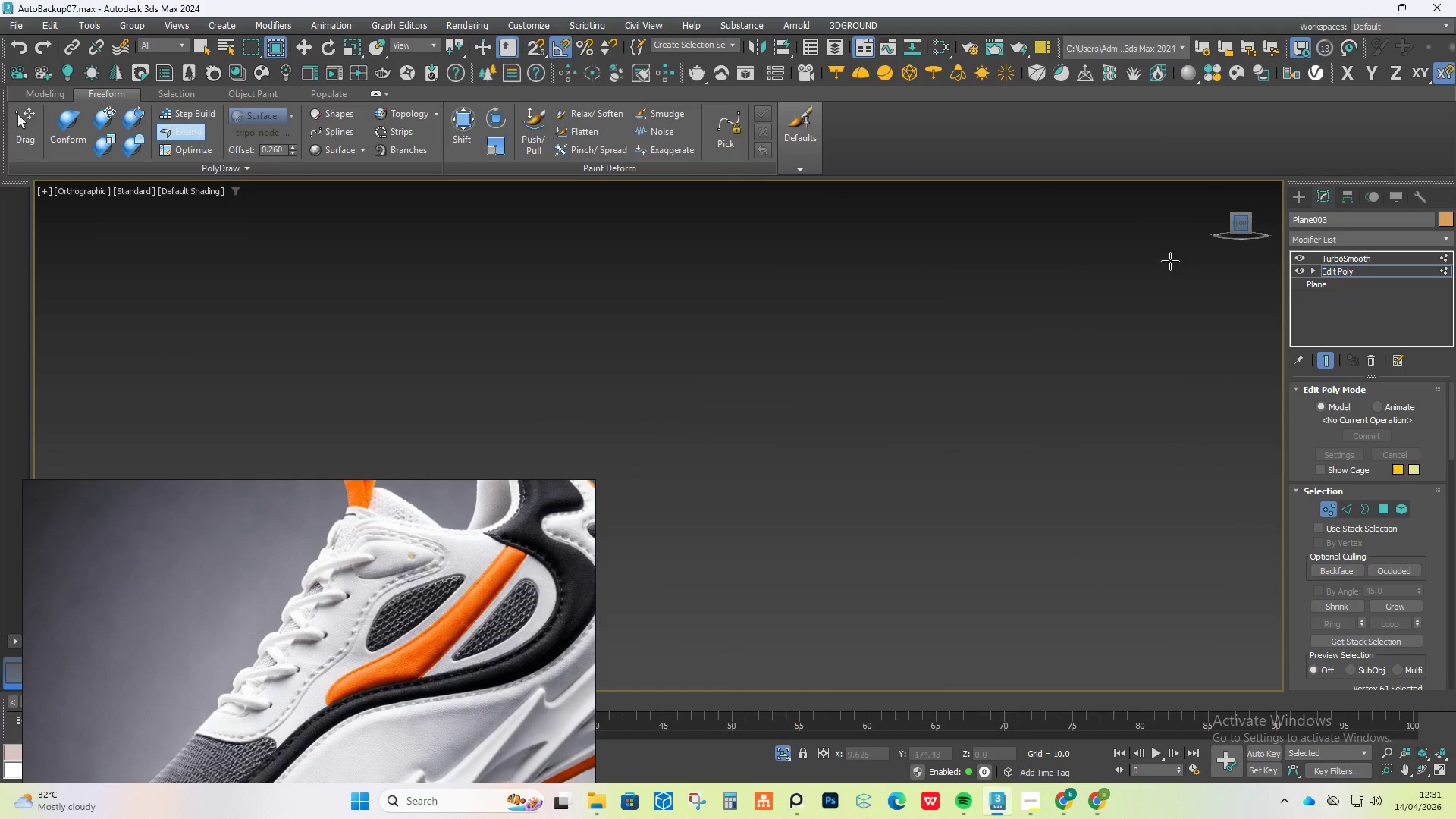 
type(zz)
 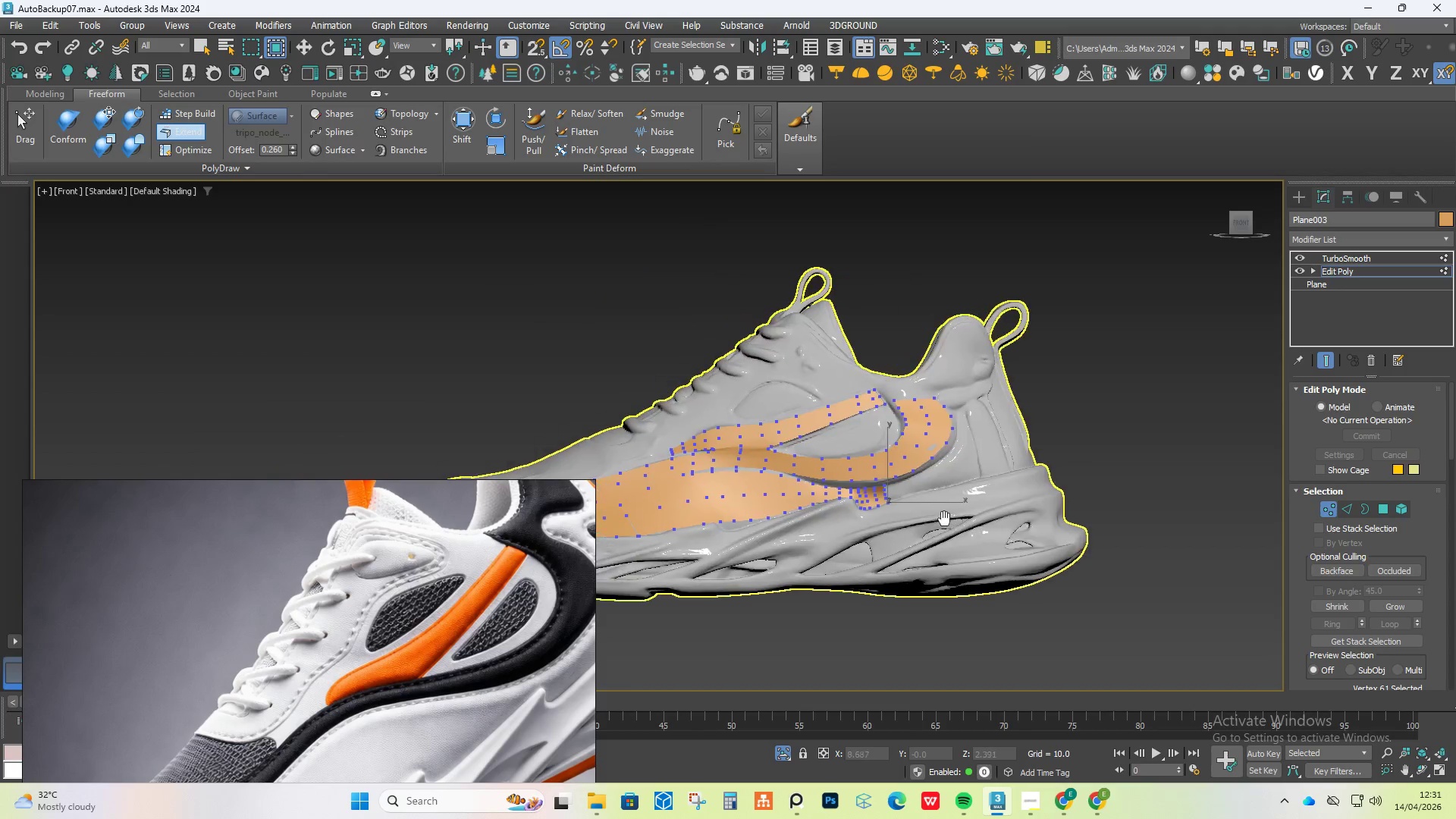 
scroll: coordinate [890, 491], scroll_direction: up, amount: 4.0
 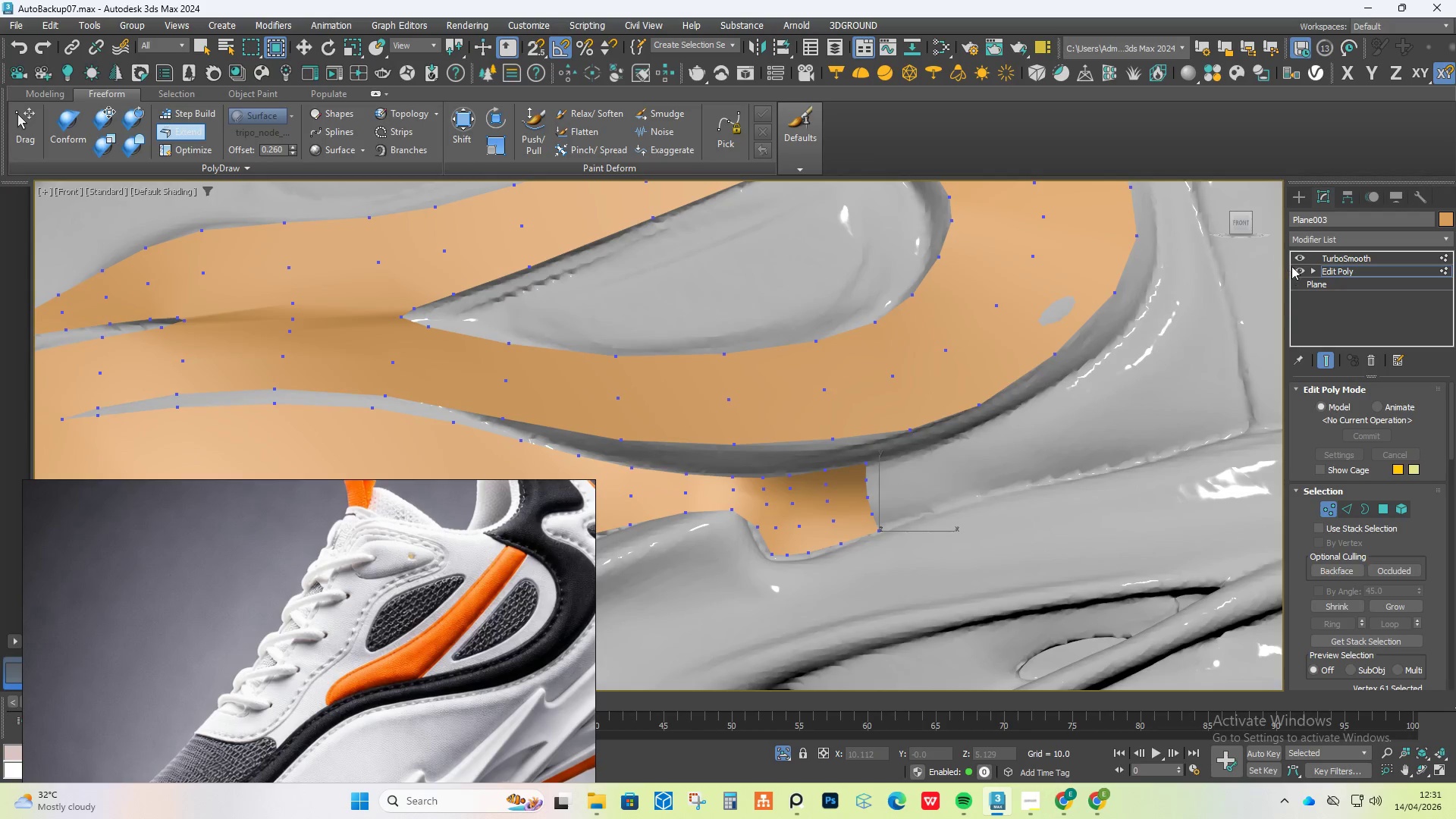 
left_click([1300, 259])
 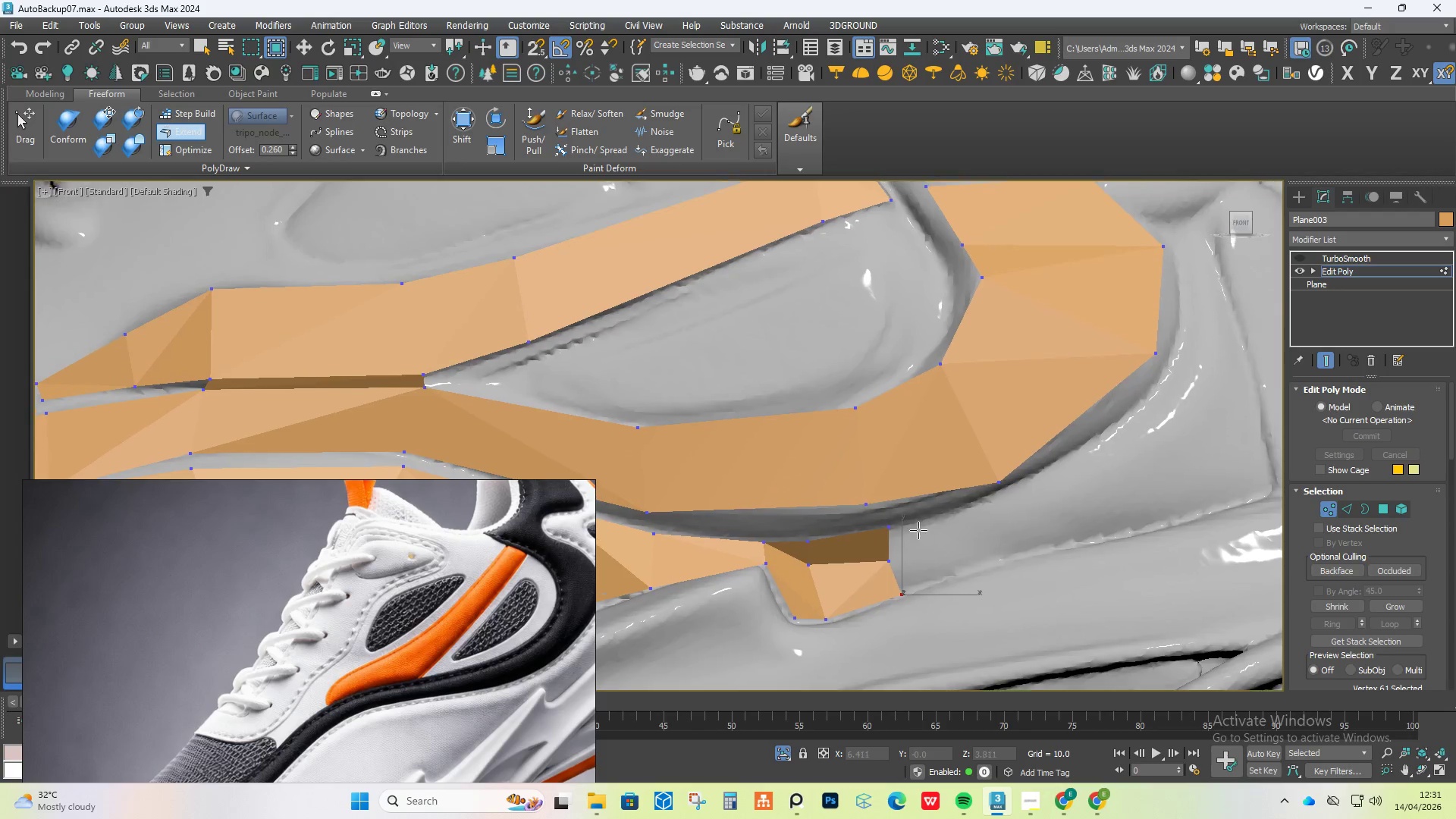 
hold_key(key=ControlLeft, duration=6.42)
 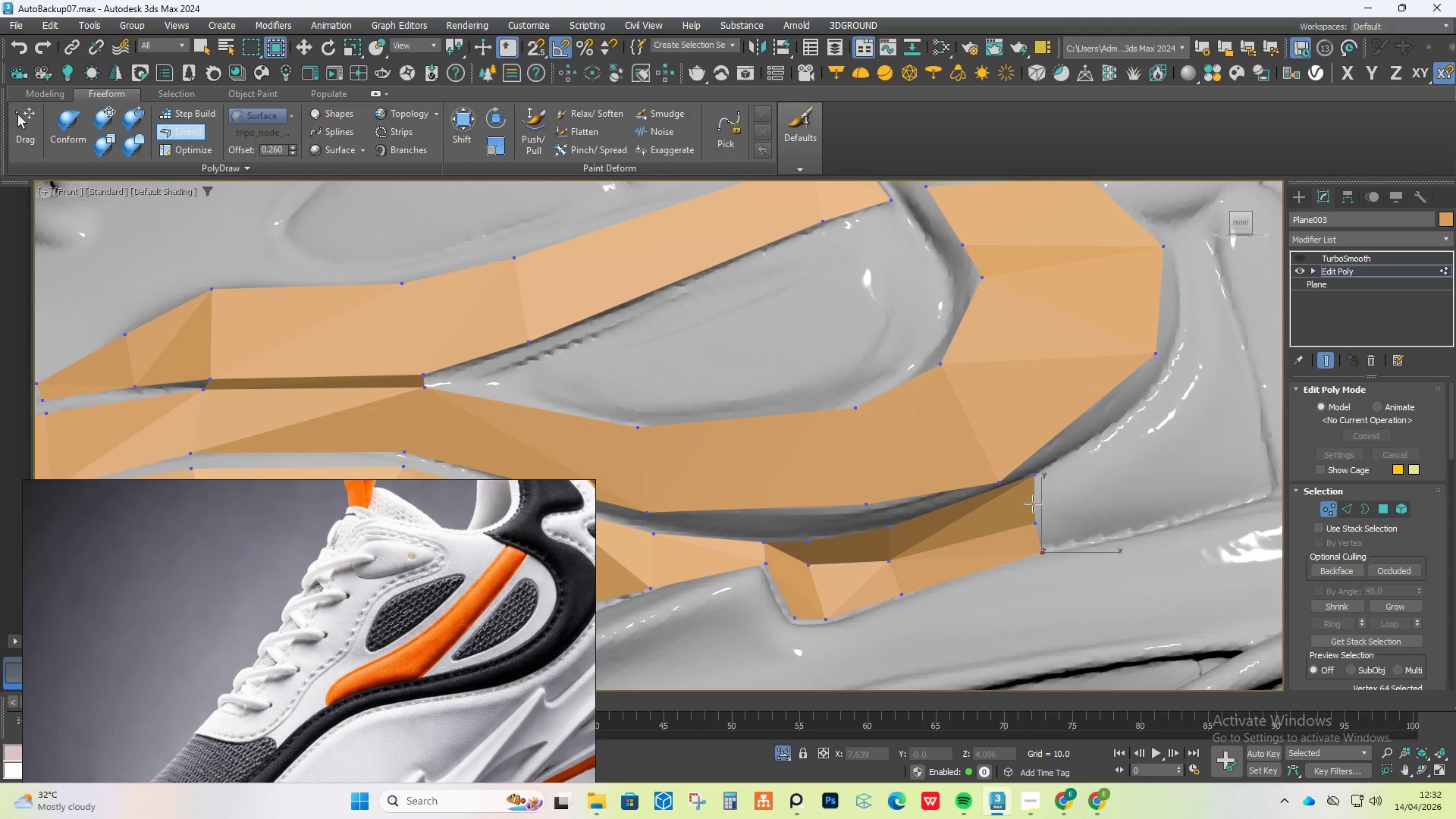 
hold_key(key=AltLeft, duration=0.67)
 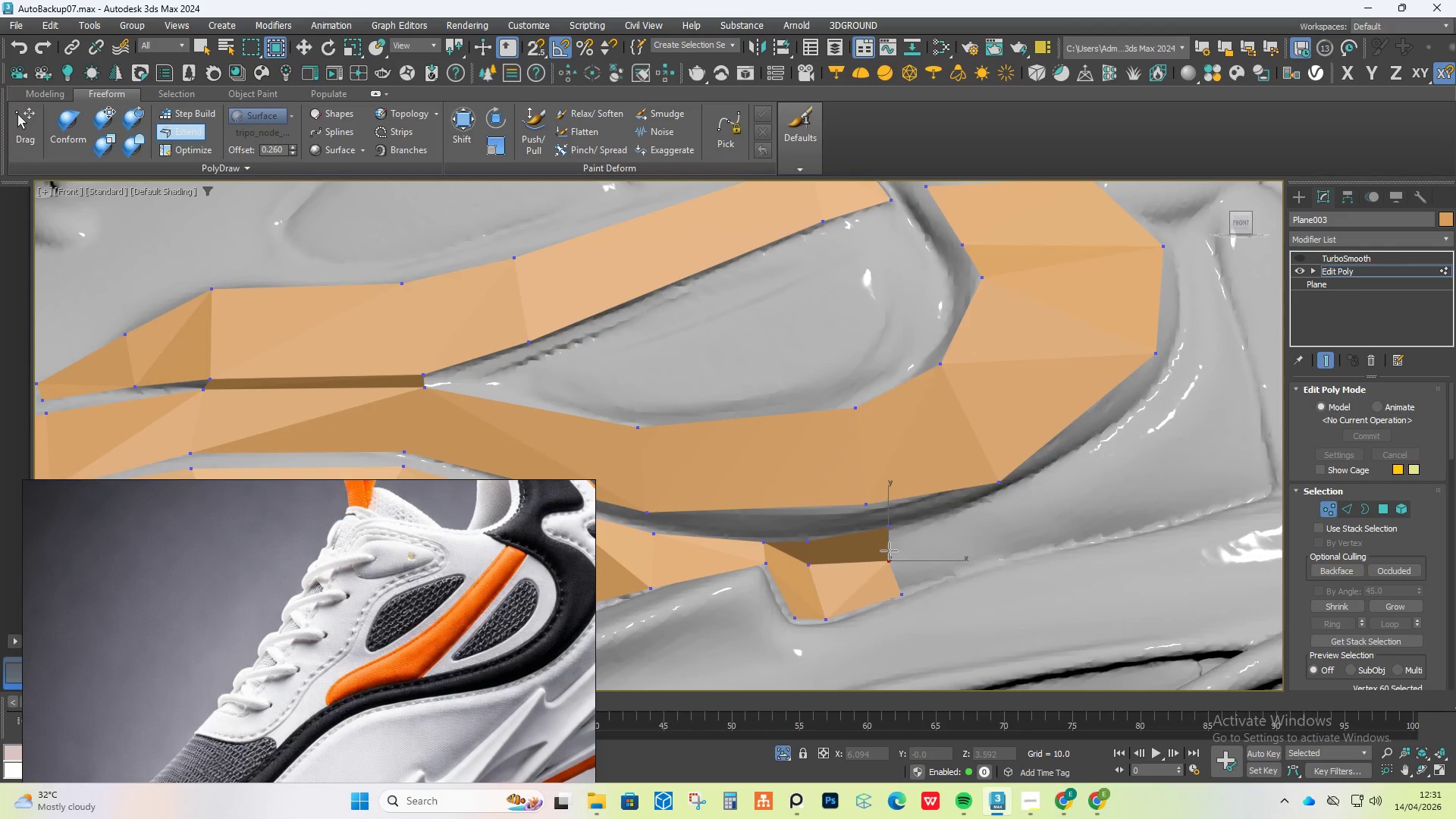 
hold_key(key=ShiftLeft, duration=1.5)
left_click_drag(start_coordinate=[887, 551], to_coordinate=[1037, 528])
 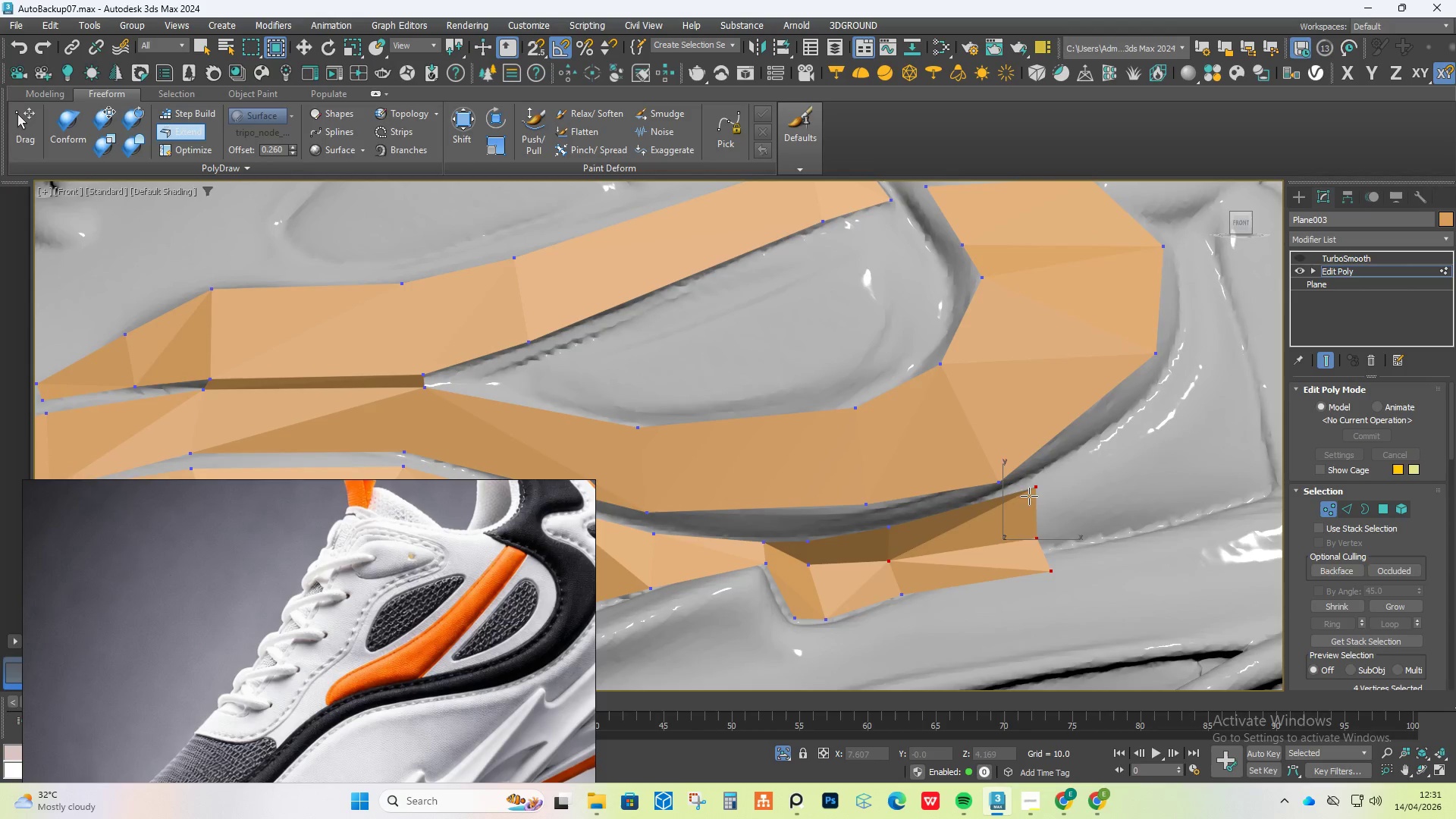 
hold_key(key=ShiftLeft, duration=6.75)
hold_key(key=AltLeft, duration=1.5)
left_click_drag(start_coordinate=[1033, 492], to_coordinate=[1034, 475])
 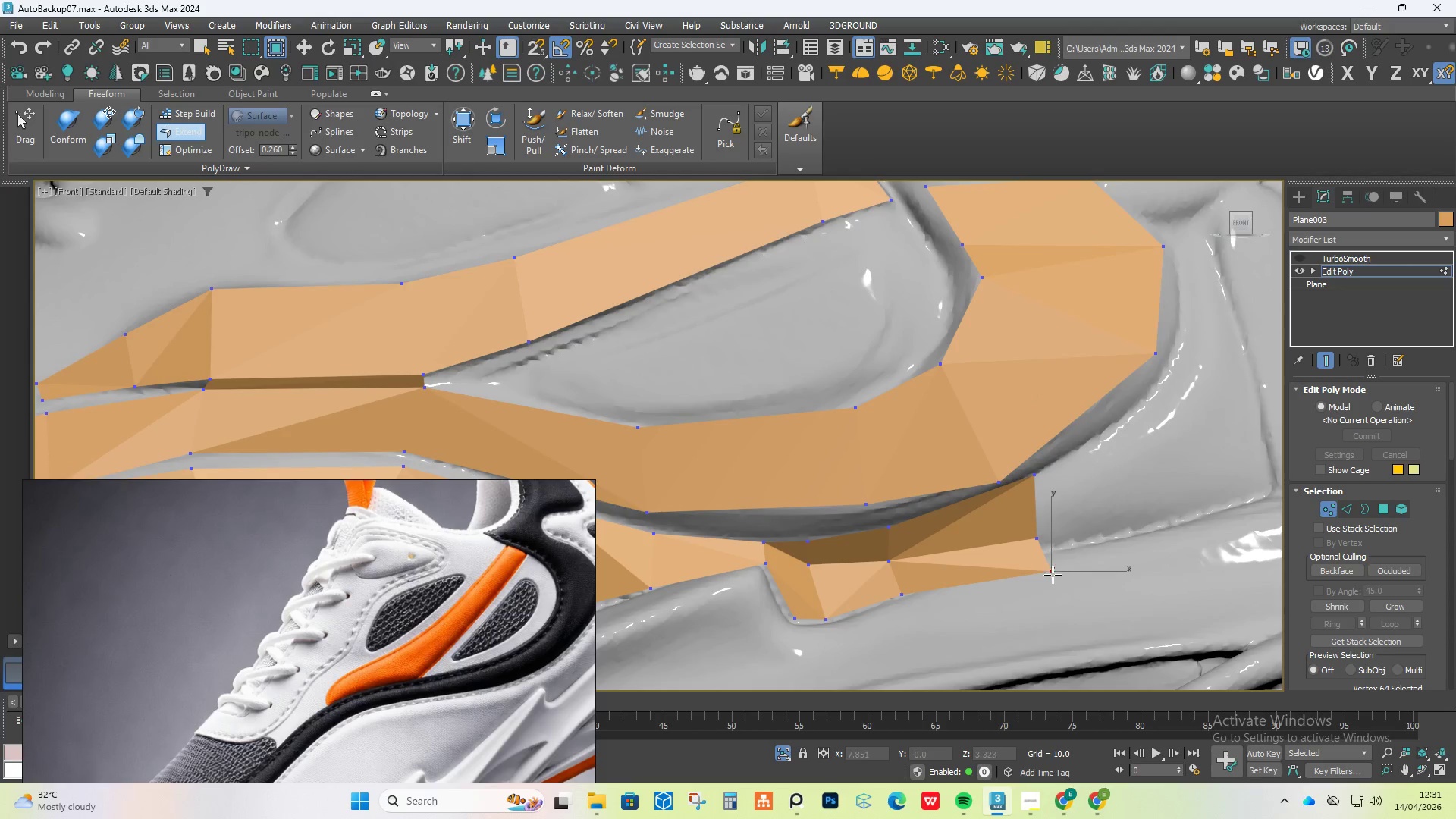 
left_click_drag(start_coordinate=[1054, 573], to_coordinate=[1046, 560])
 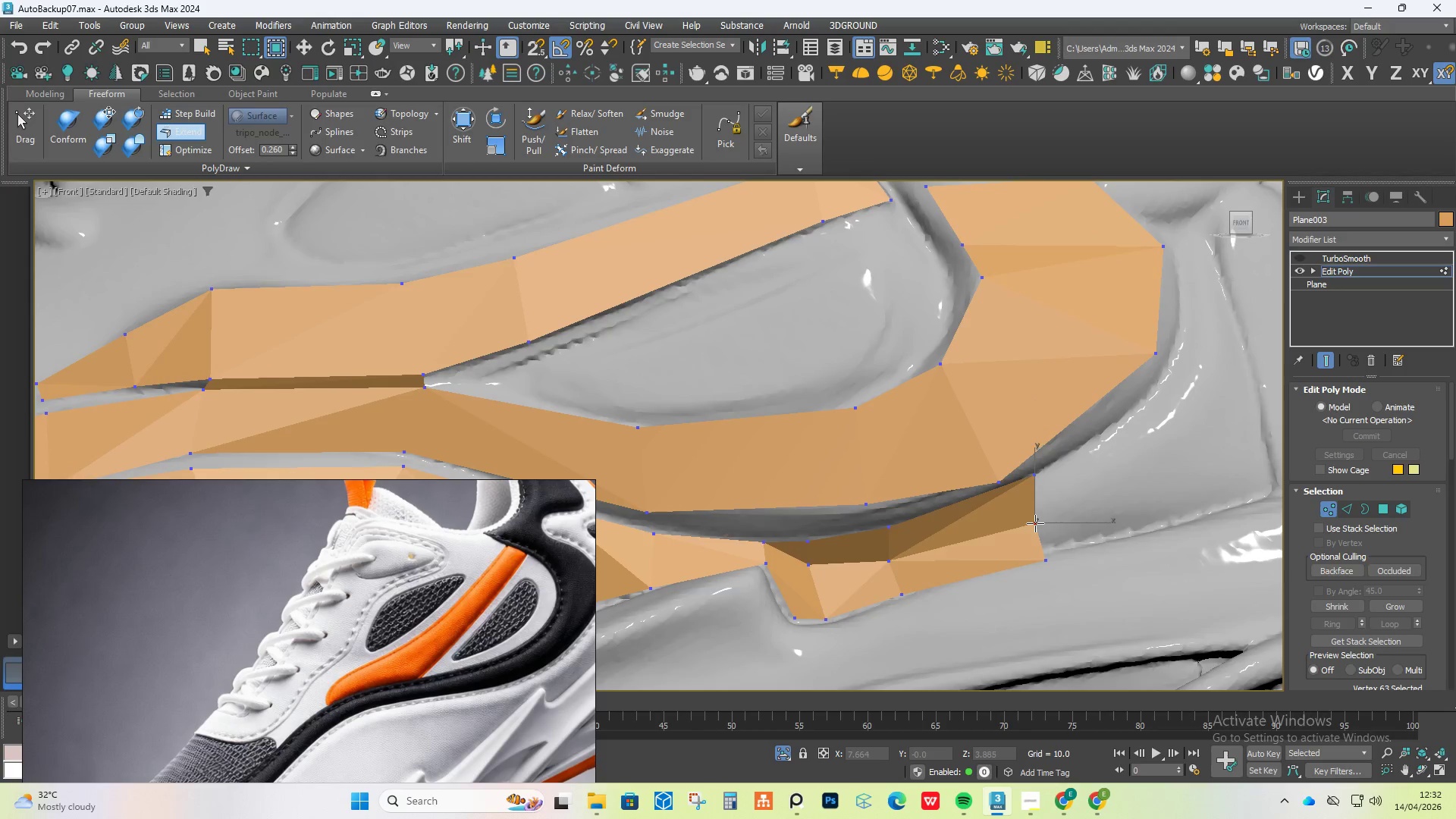 
hold_key(key=AltLeft, duration=1.52)
left_click_drag(start_coordinate=[1035, 538], to_coordinate=[1035, 523])
 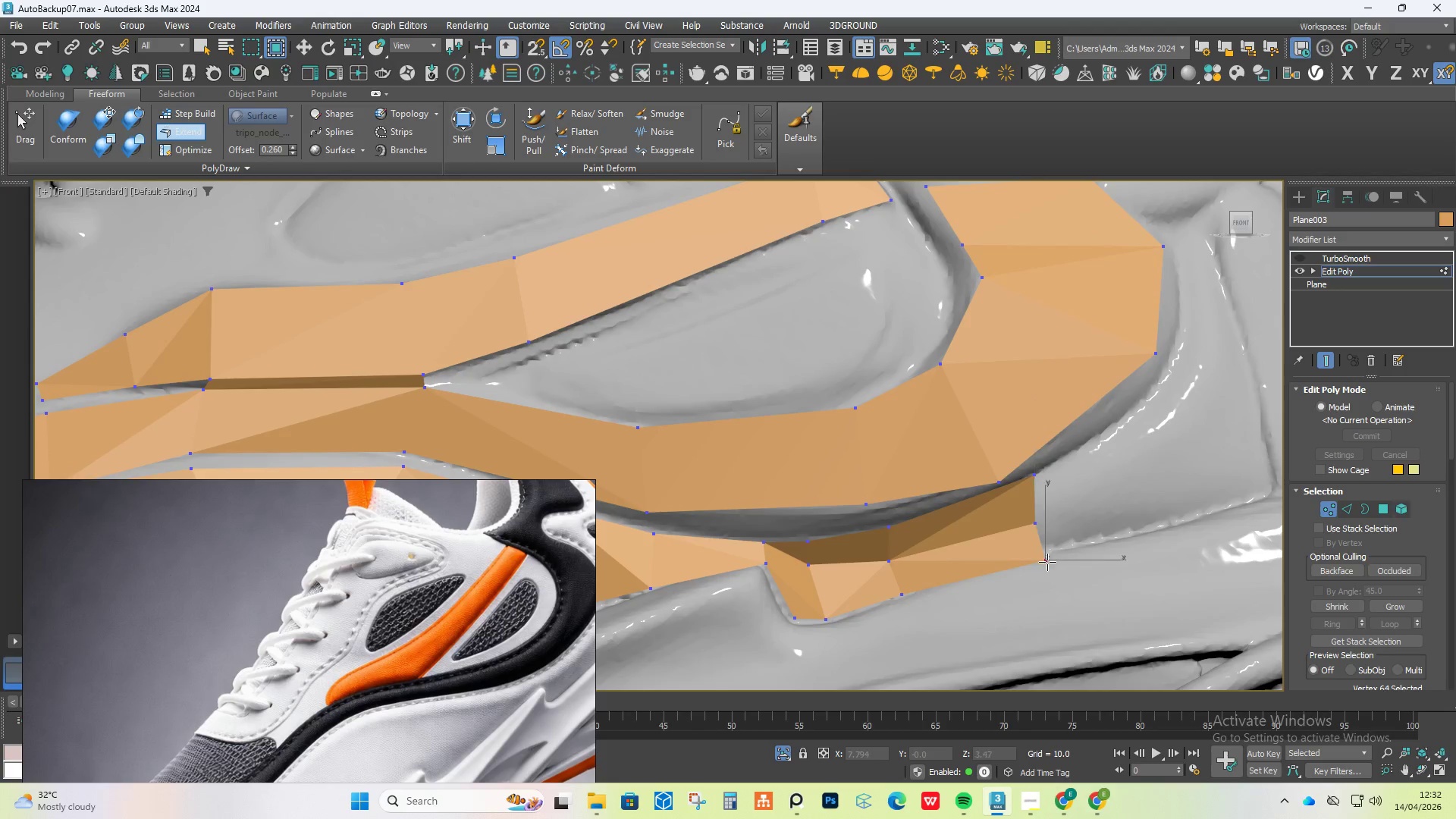 
hold_key(key=AltLeft, duration=0.97)
left_click_drag(start_coordinate=[1046, 563], to_coordinate=[1042, 553])
 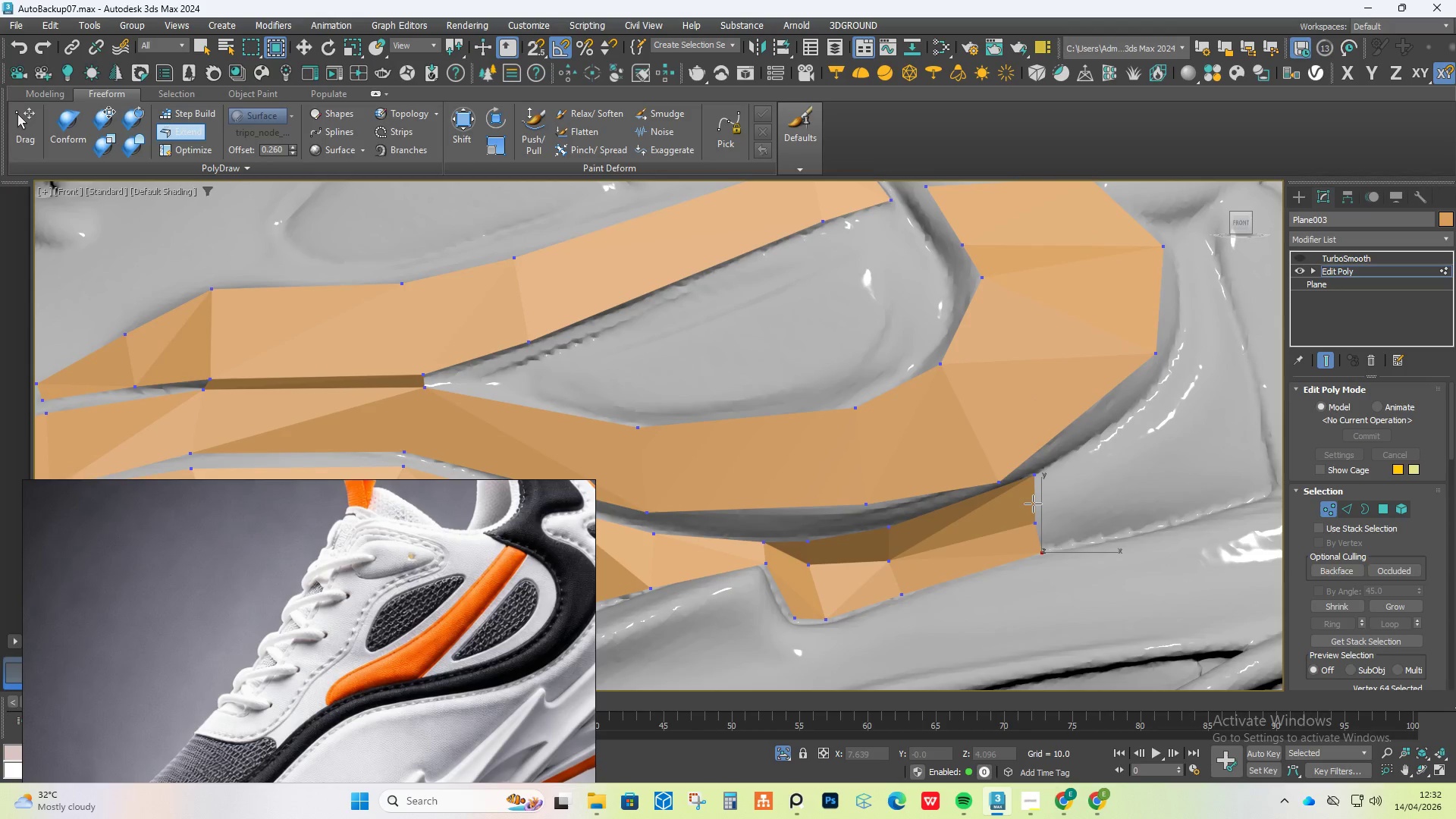 
hold_key(key=ControlLeft, duration=0.95)
left_click_drag(start_coordinate=[1033, 504], to_coordinate=[1219, 431])
 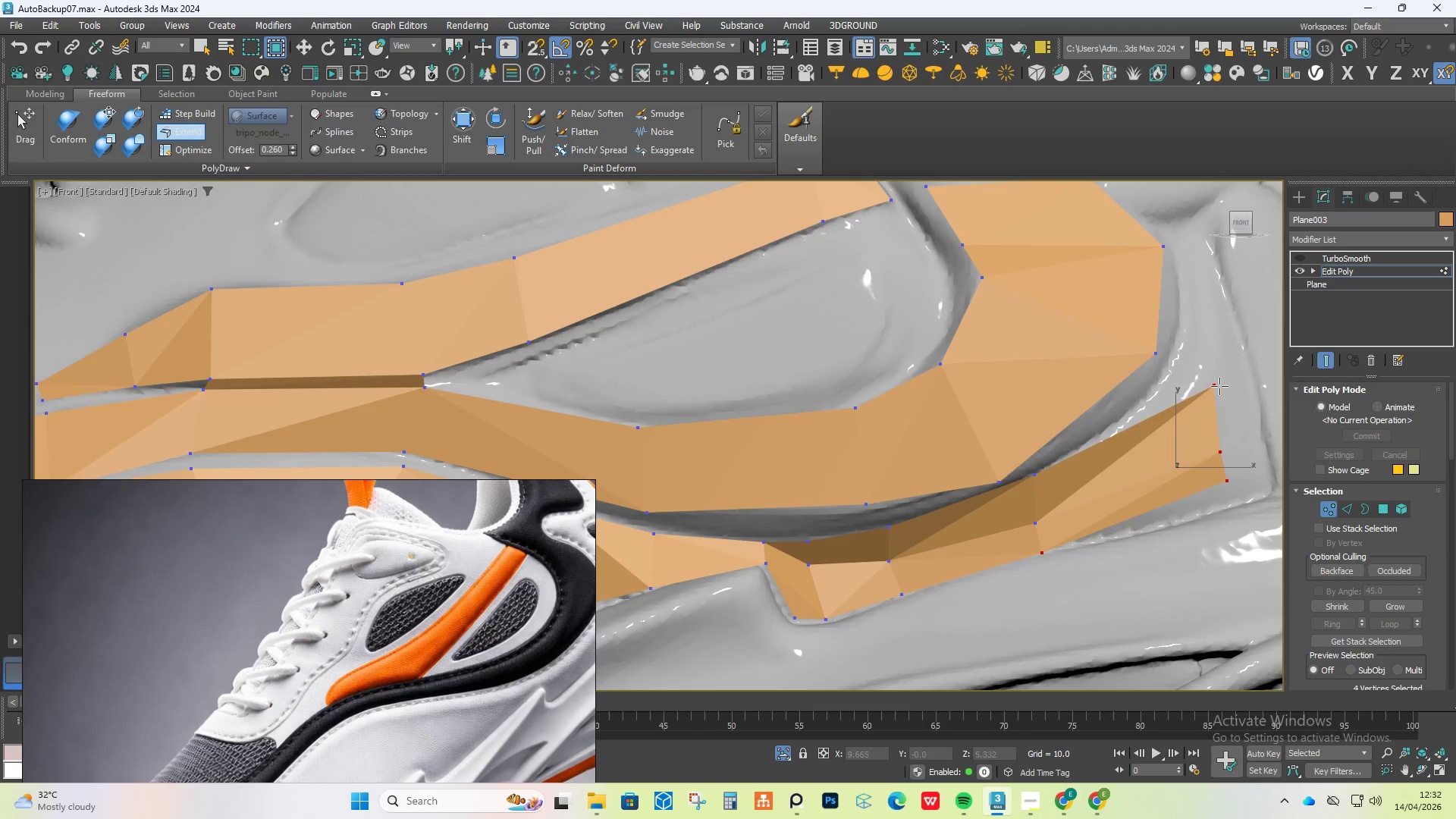 
hold_key(key=ControlLeft, duration=11.31)
hold_key(key=ShiftLeft, duration=11.34)
hold_key(key=AltLeft, duration=1.5)
left_click_drag(start_coordinate=[1215, 387], to_coordinate=[1128, 412])
 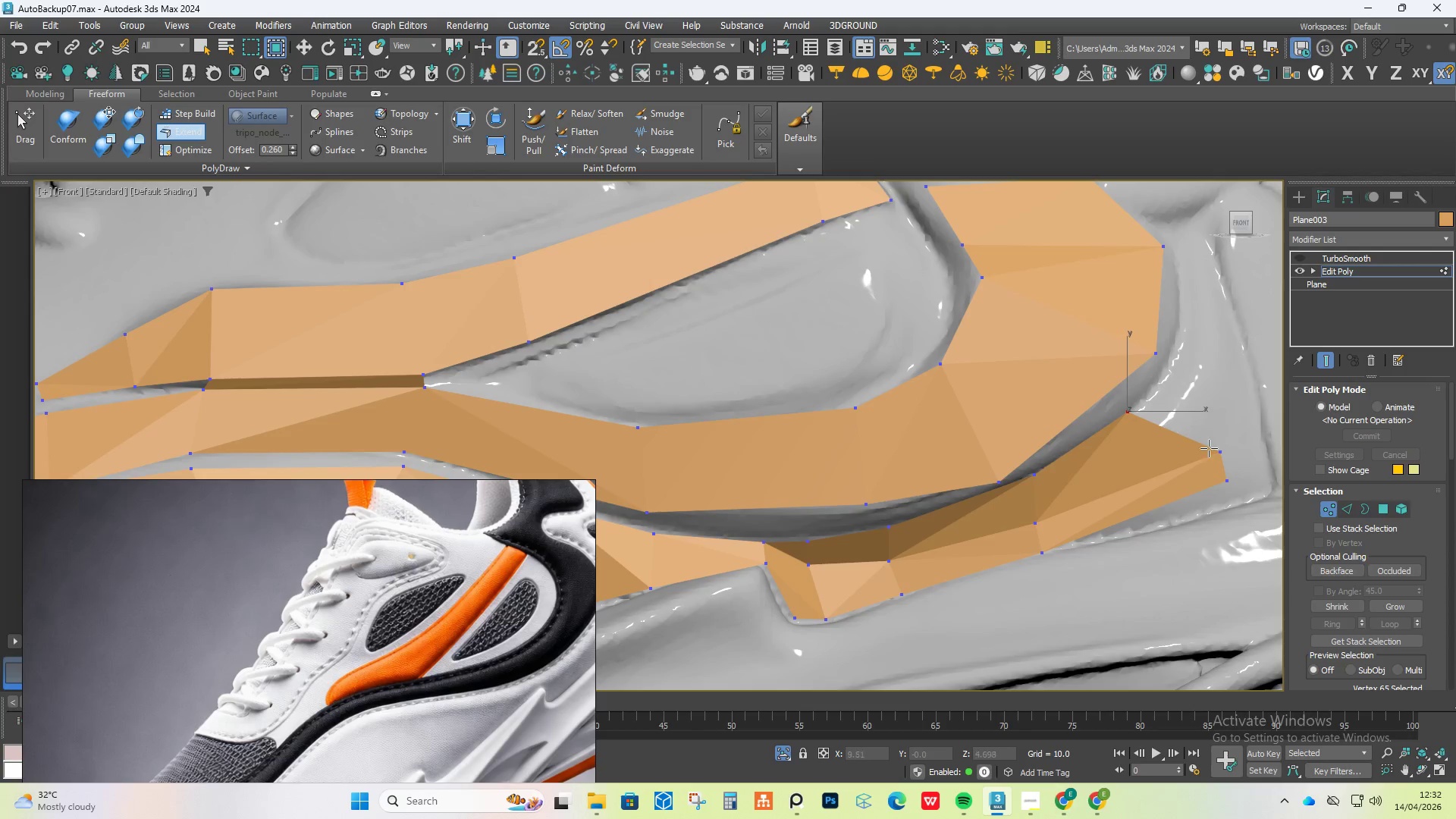 
hold_key(key=AltLeft, duration=1.51)
left_click_drag(start_coordinate=[1212, 450], to_coordinate=[1153, 460])
 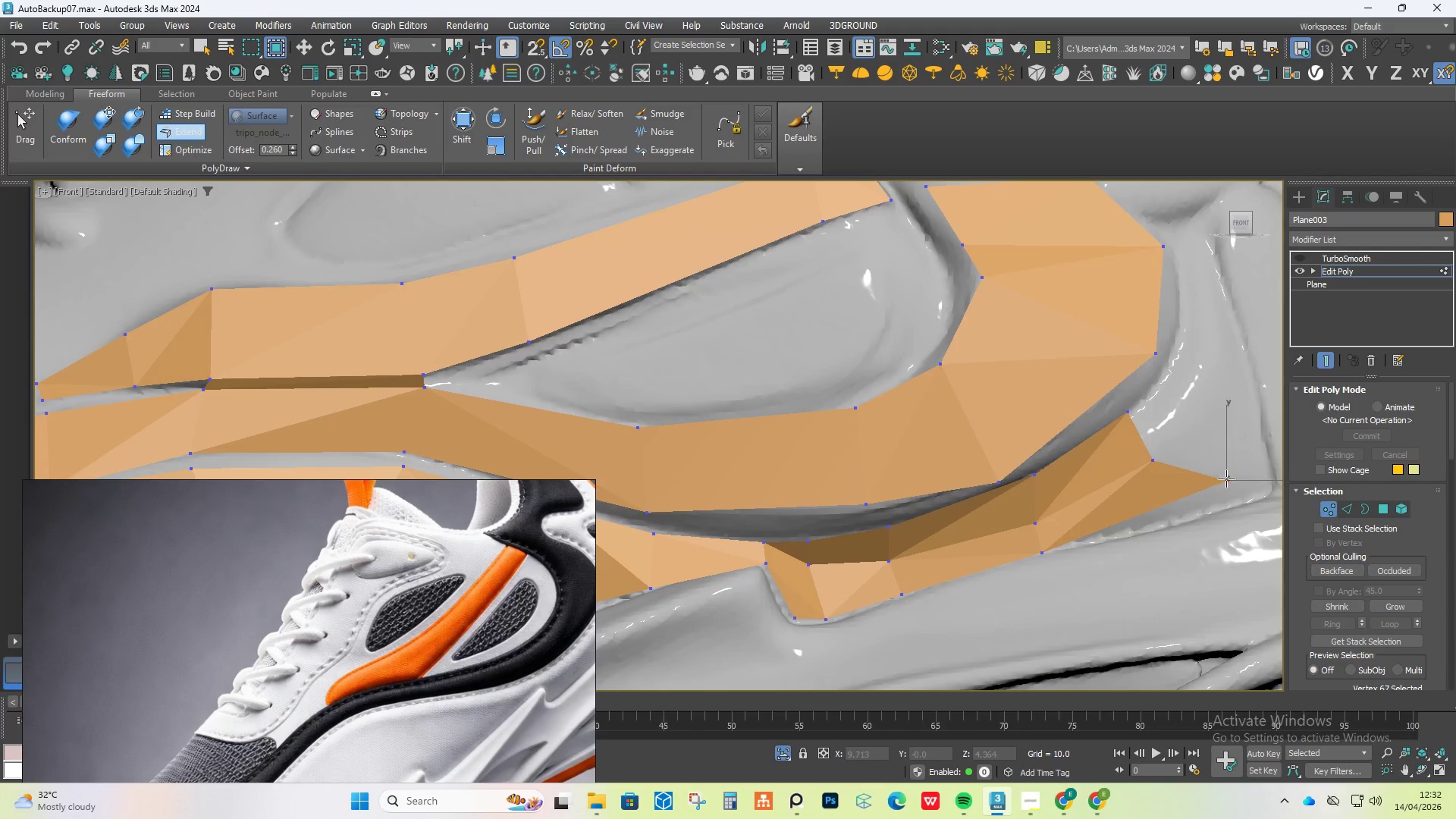 
left_click_drag(start_coordinate=[1226, 479], to_coordinate=[1199, 519])
 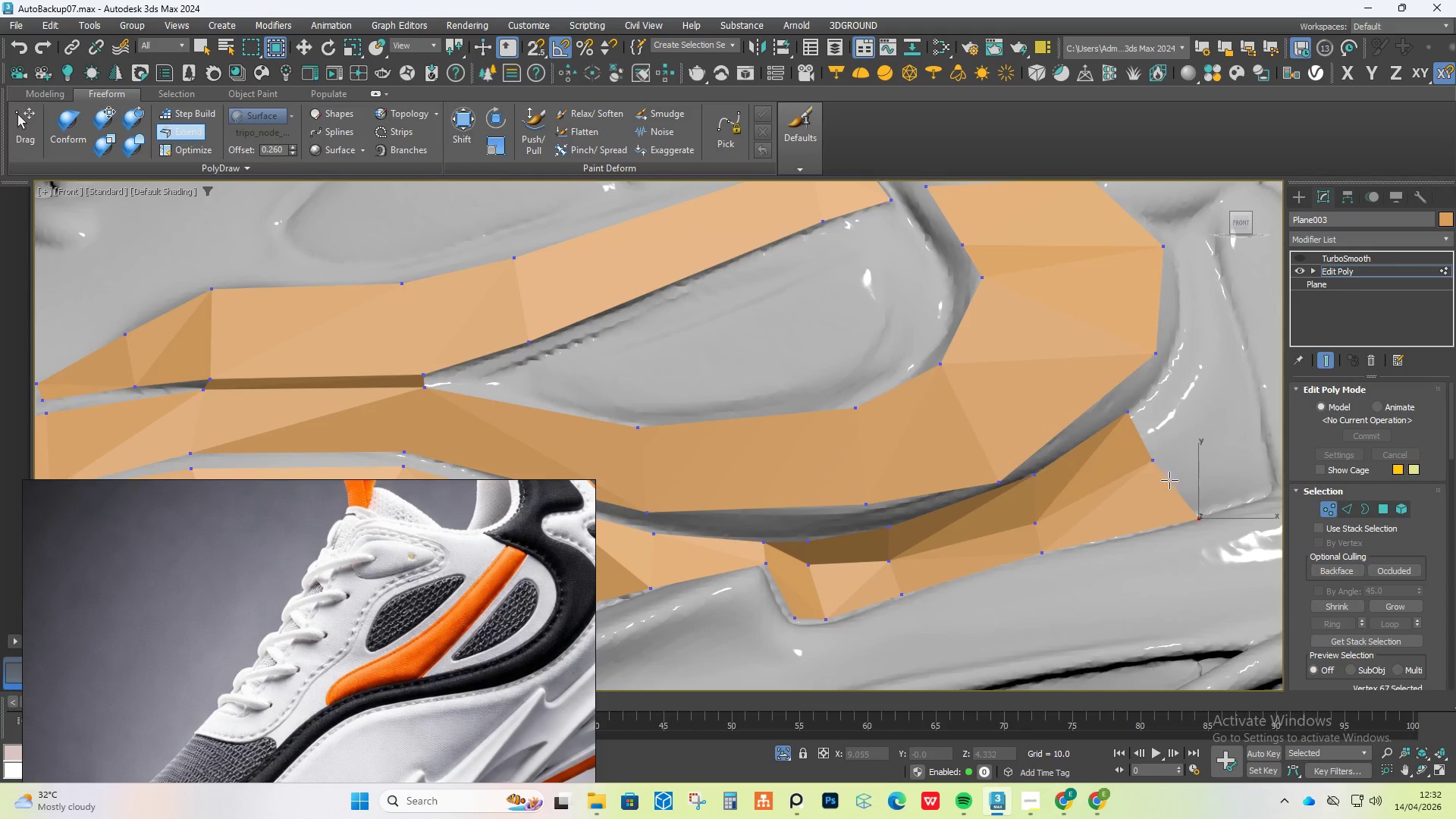 
hold_key(key=AltLeft, duration=1.12)
 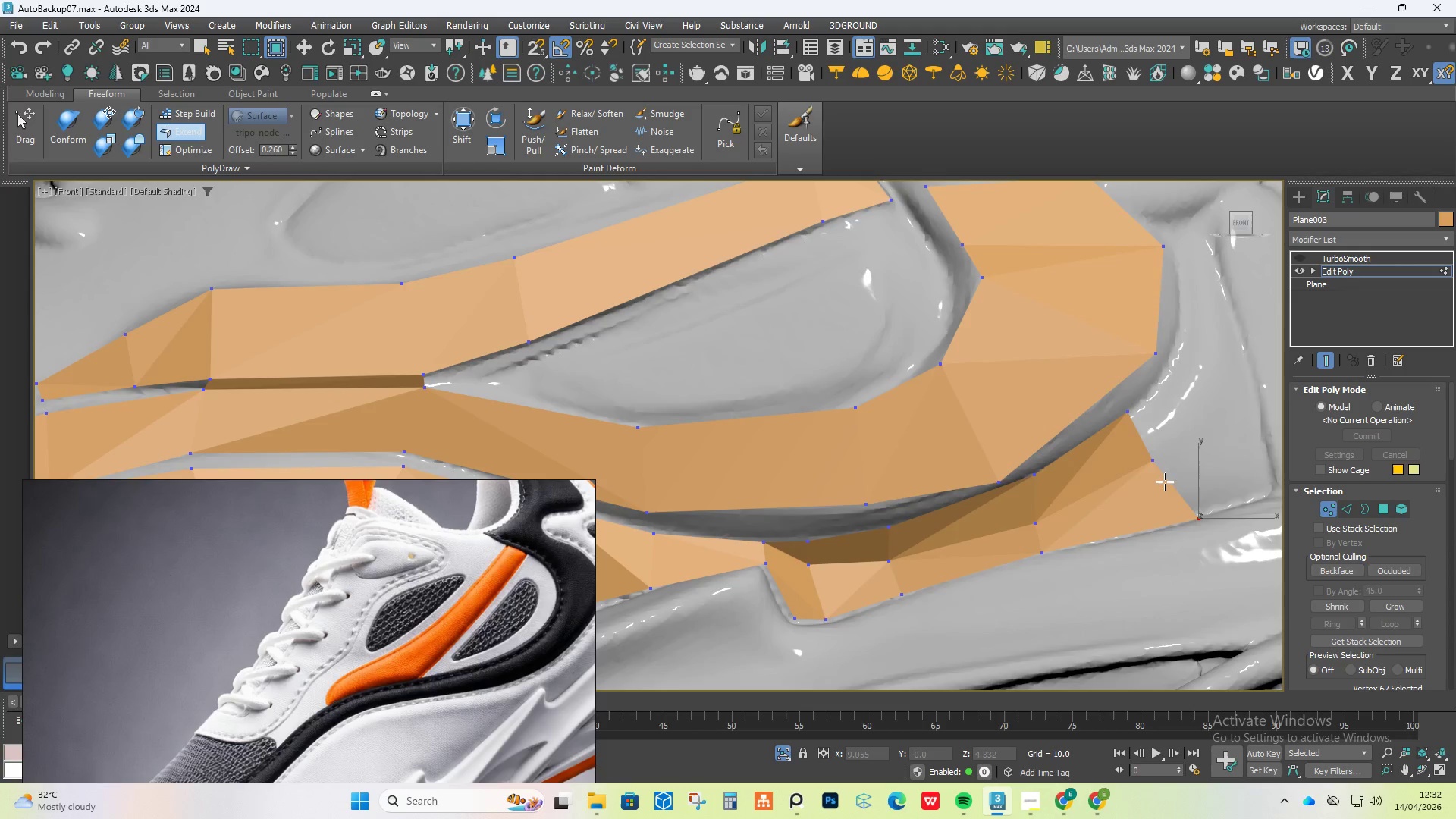 
left_click_drag(start_coordinate=[1165, 482], to_coordinate=[1226, 452])
 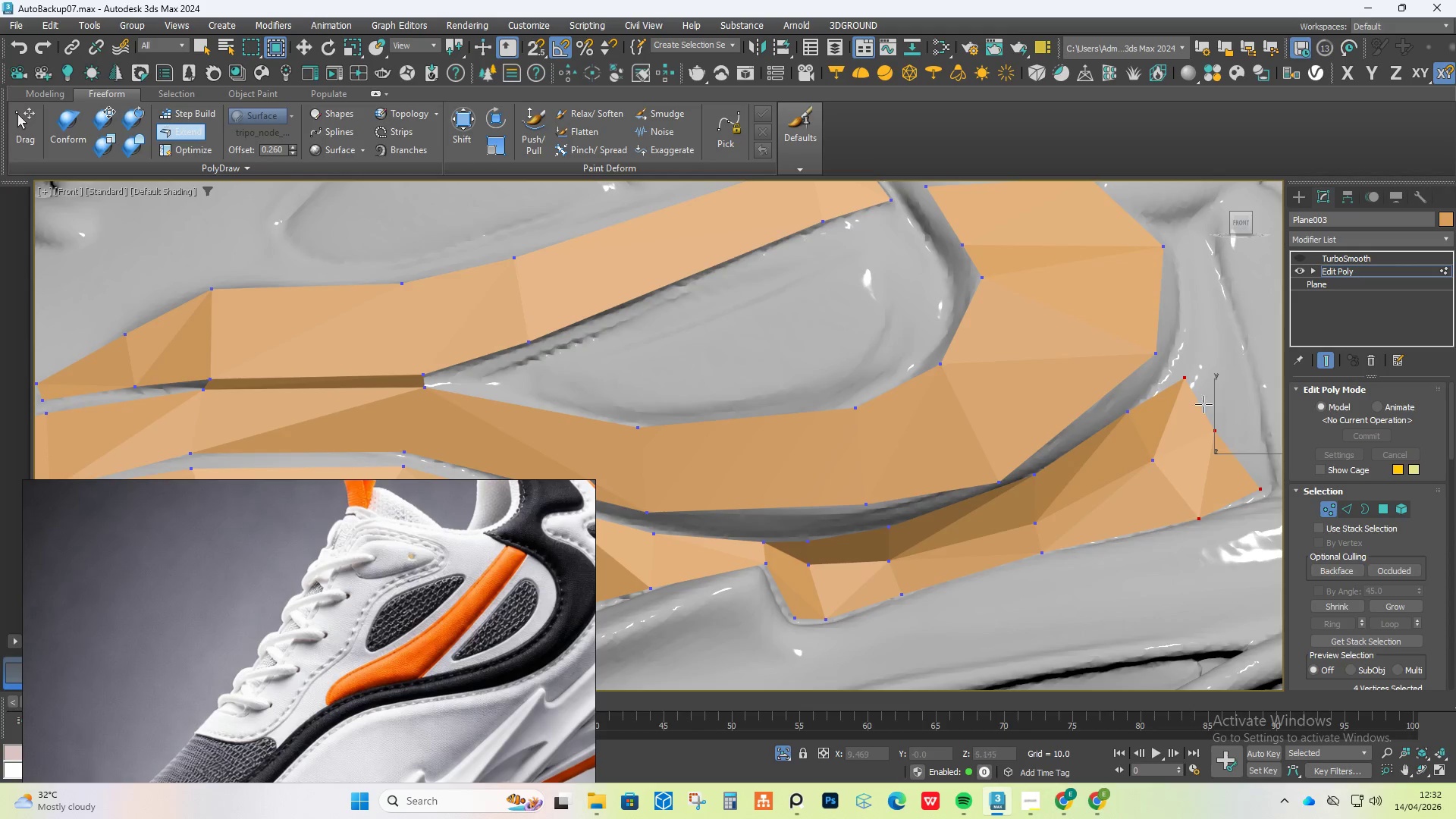 
hold_key(key=AltLeft, duration=1.5)
left_click_drag(start_coordinate=[1188, 376], to_coordinate=[1177, 354])
 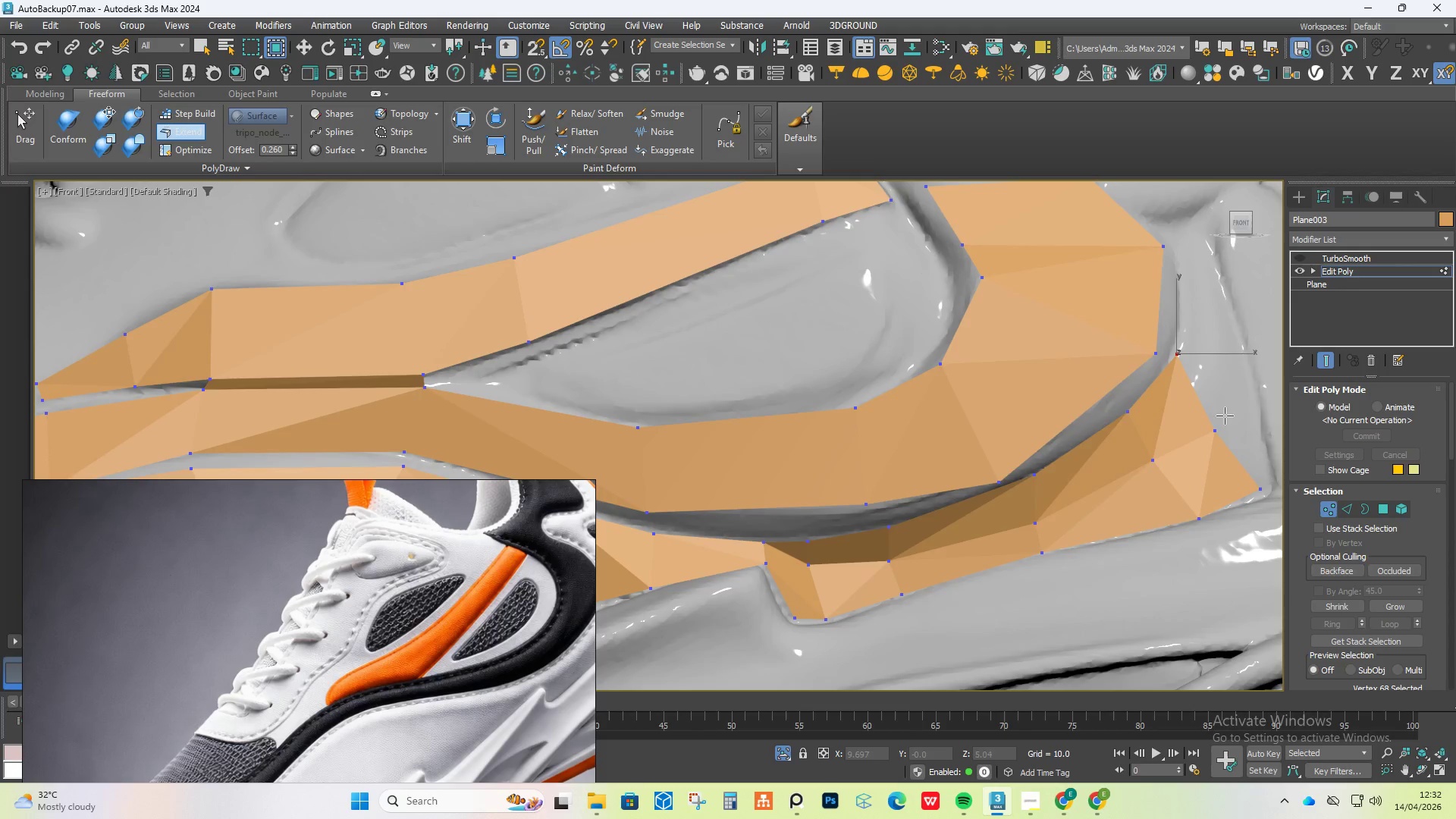 
hold_key(key=AltLeft, duration=1.51)
left_click_drag(start_coordinate=[1219, 430], to_coordinate=[1258, 391])
 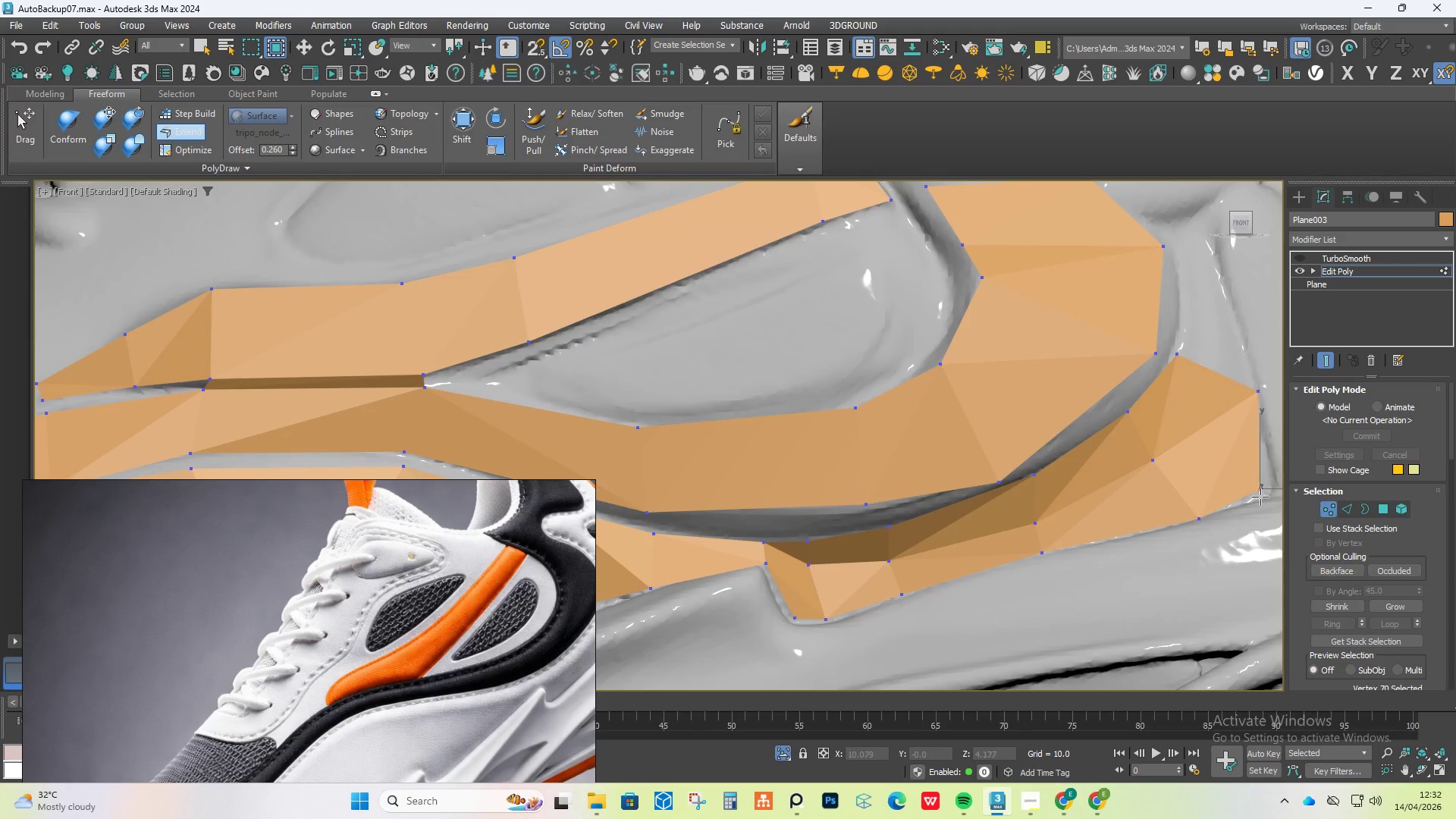 
hold_key(key=AltLeft, duration=0.84)
left_click_drag(start_coordinate=[1262, 493], to_coordinate=[1274, 497])
 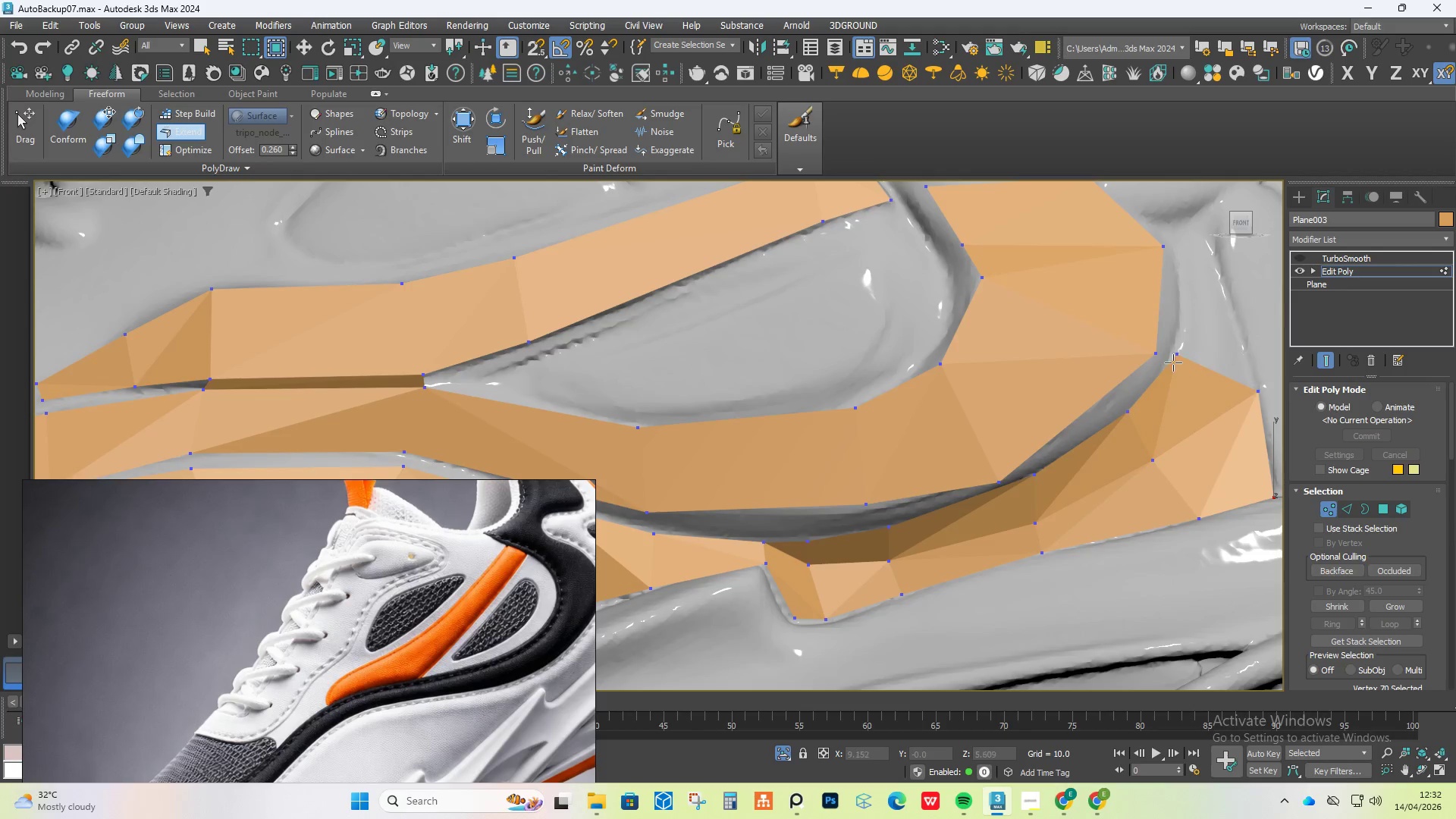 
hold_key(key=AltLeft, duration=0.69)
left_click_drag(start_coordinate=[1178, 357], to_coordinate=[1166, 364])
 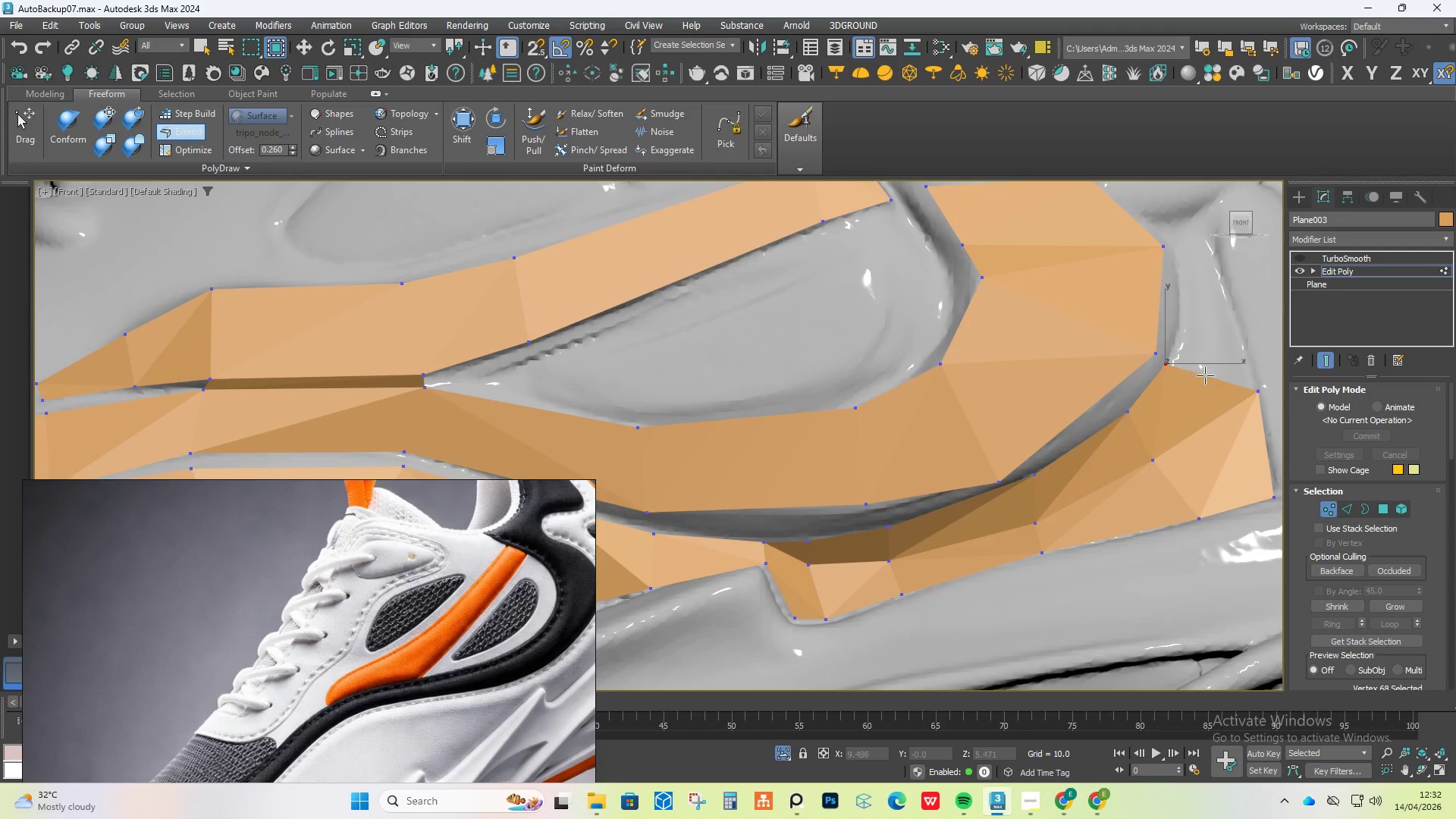 
left_click_drag(start_coordinate=[1206, 375], to_coordinate=[1193, 286])
 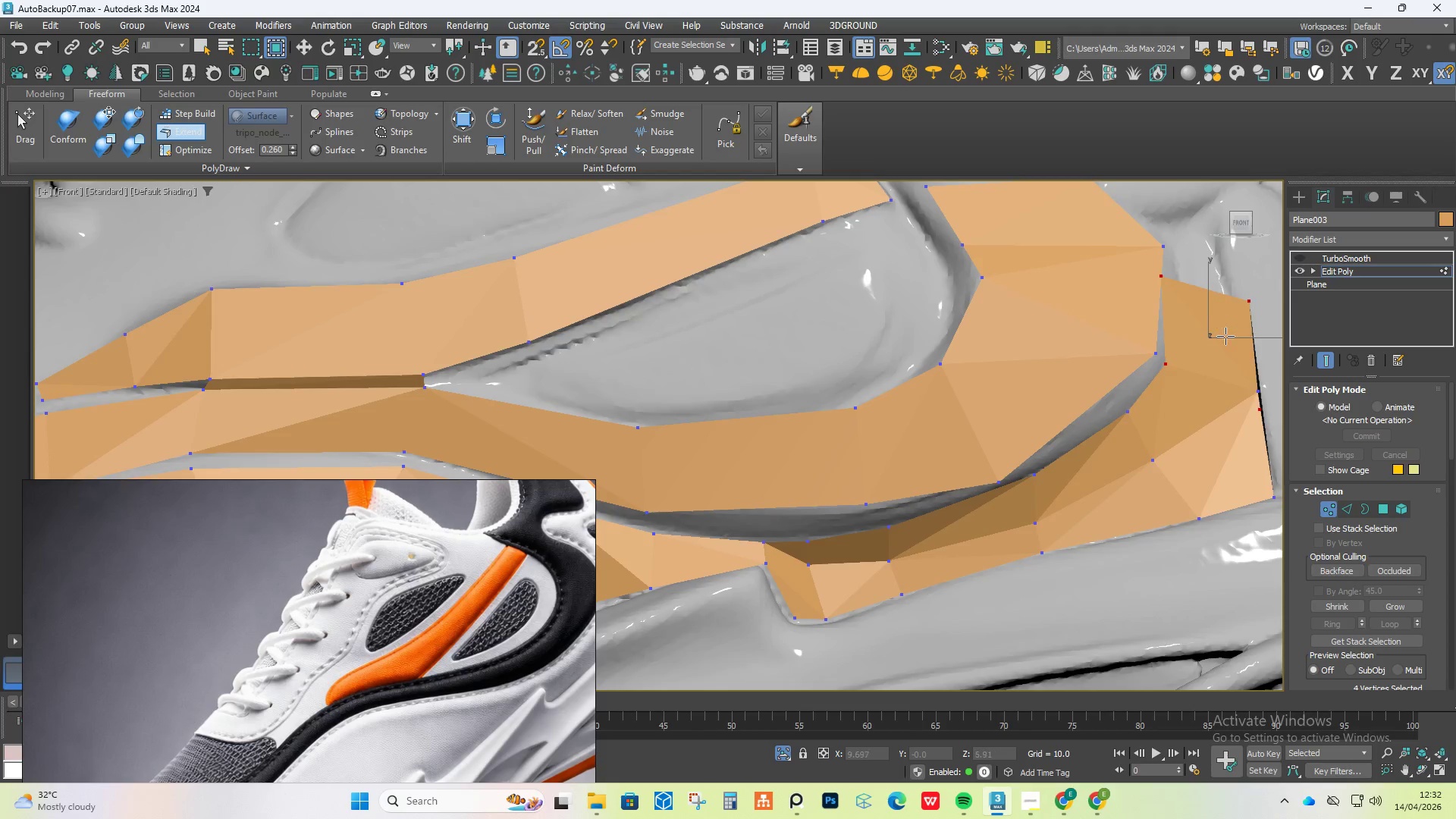 
key(Control+Z)
 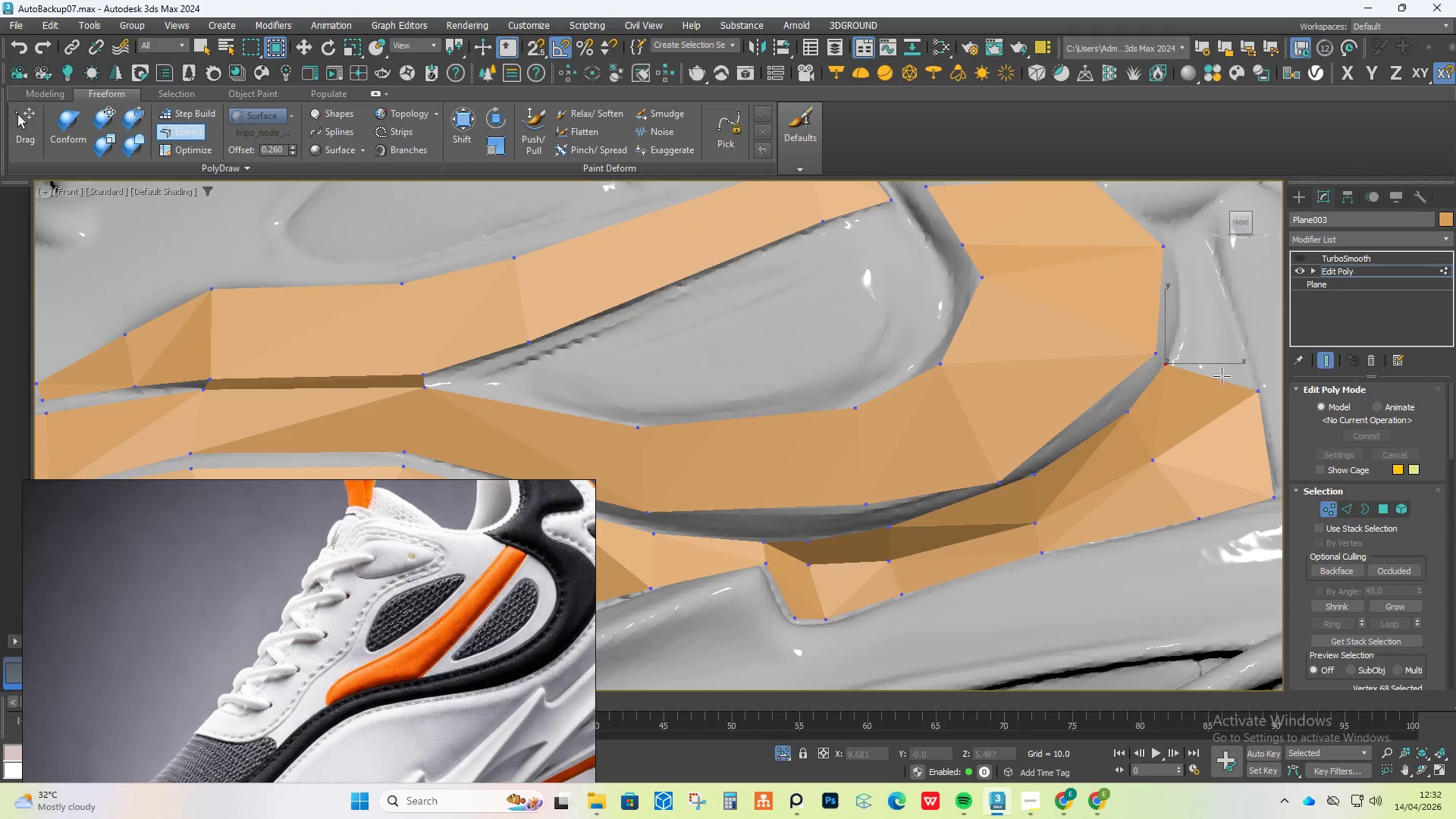 
hold_key(key=ShiftLeft, duration=0.61)
left_click_drag(start_coordinate=[1220, 379], to_coordinate=[1213, 327])
 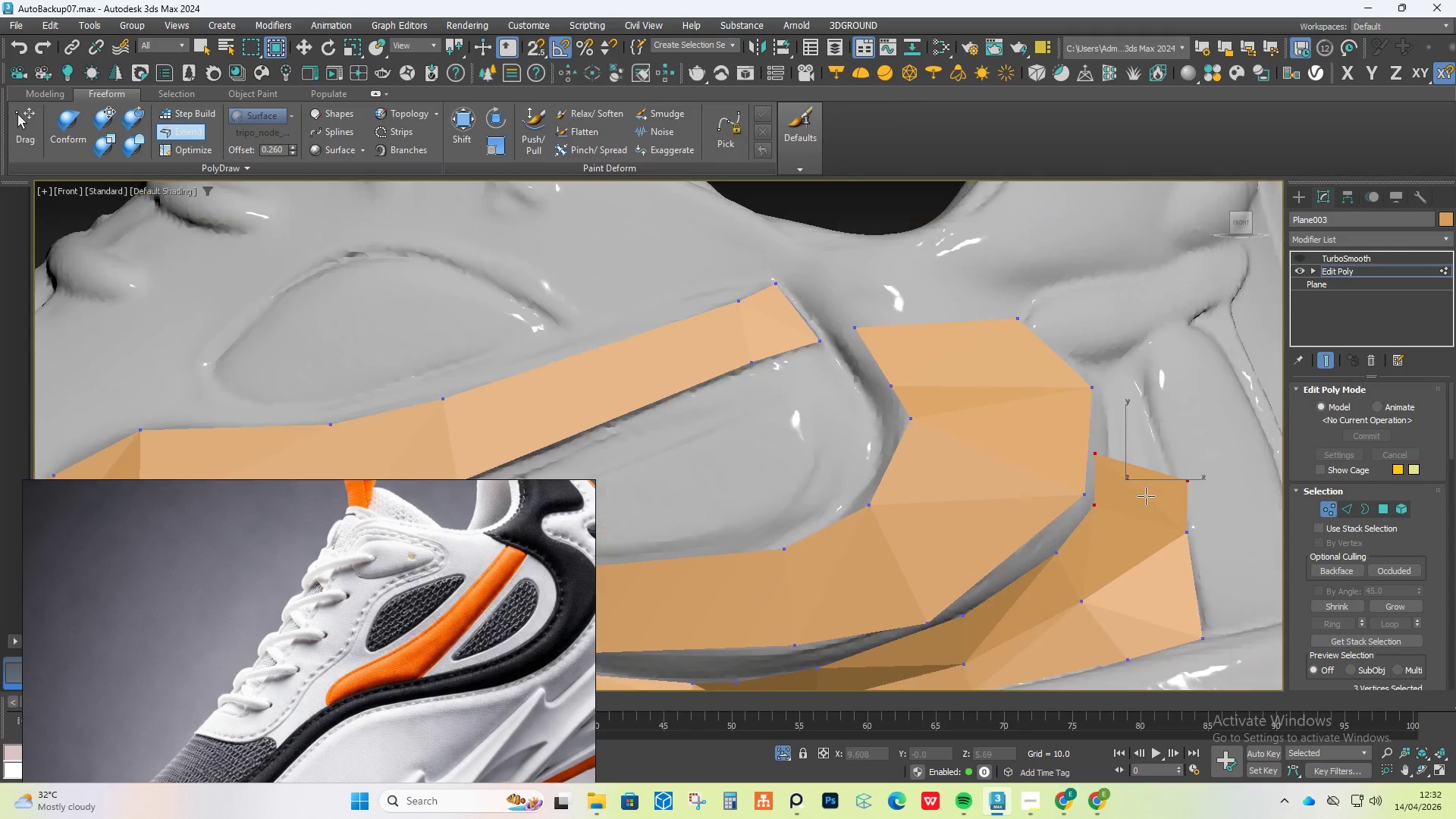 
hold_key(key=ControlLeft, duration=2.84)
hold_key(key=ShiftLeft, duration=2.83)
hold_key(key=AltLeft, duration=1.5)
left_click_drag(start_coordinate=[1185, 485], to_coordinate=[1155, 419])
 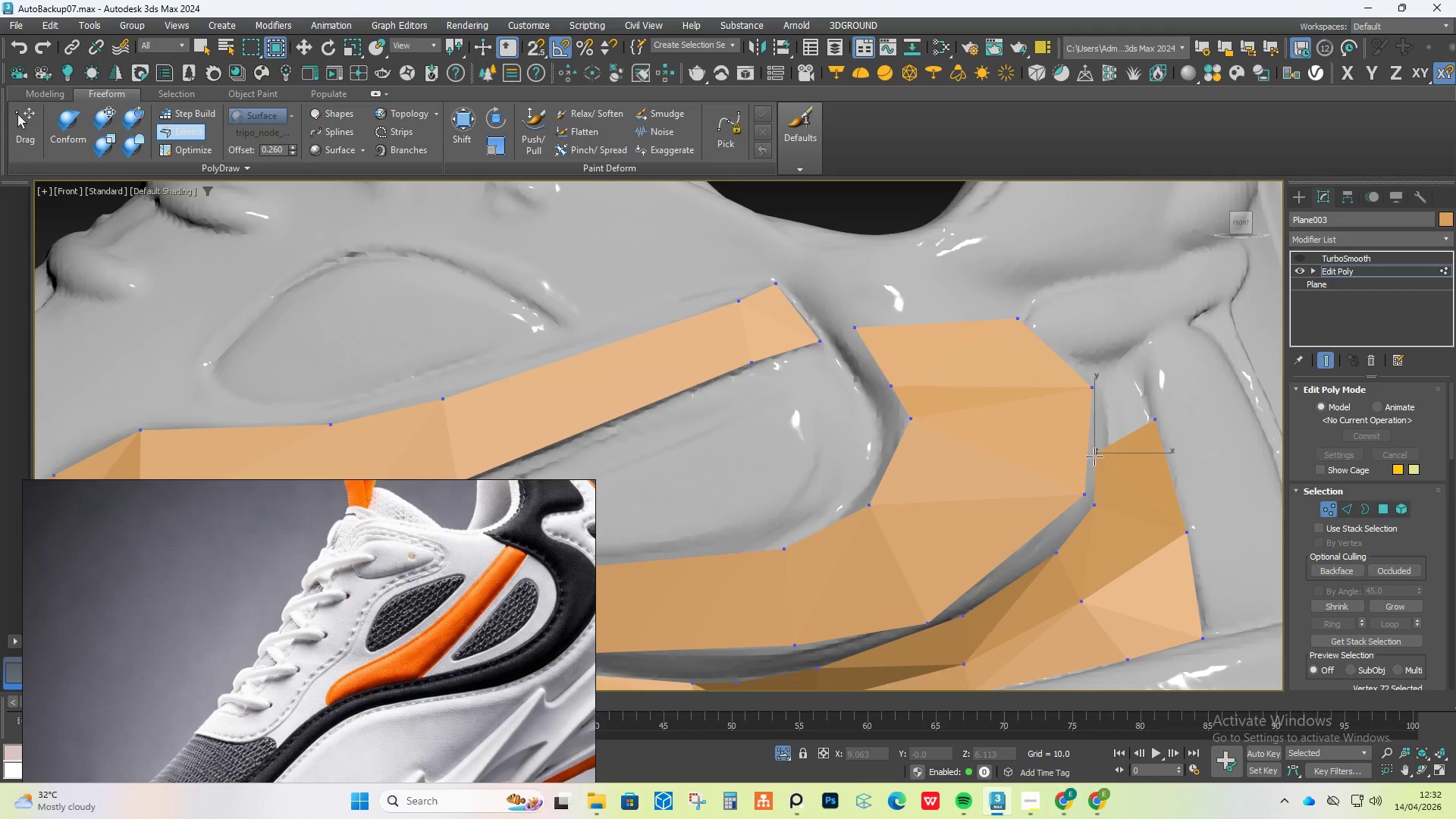 
hold_key(key=AltLeft, duration=1.77)
left_click_drag(start_coordinate=[1101, 455], to_coordinate=[1106, 422])
 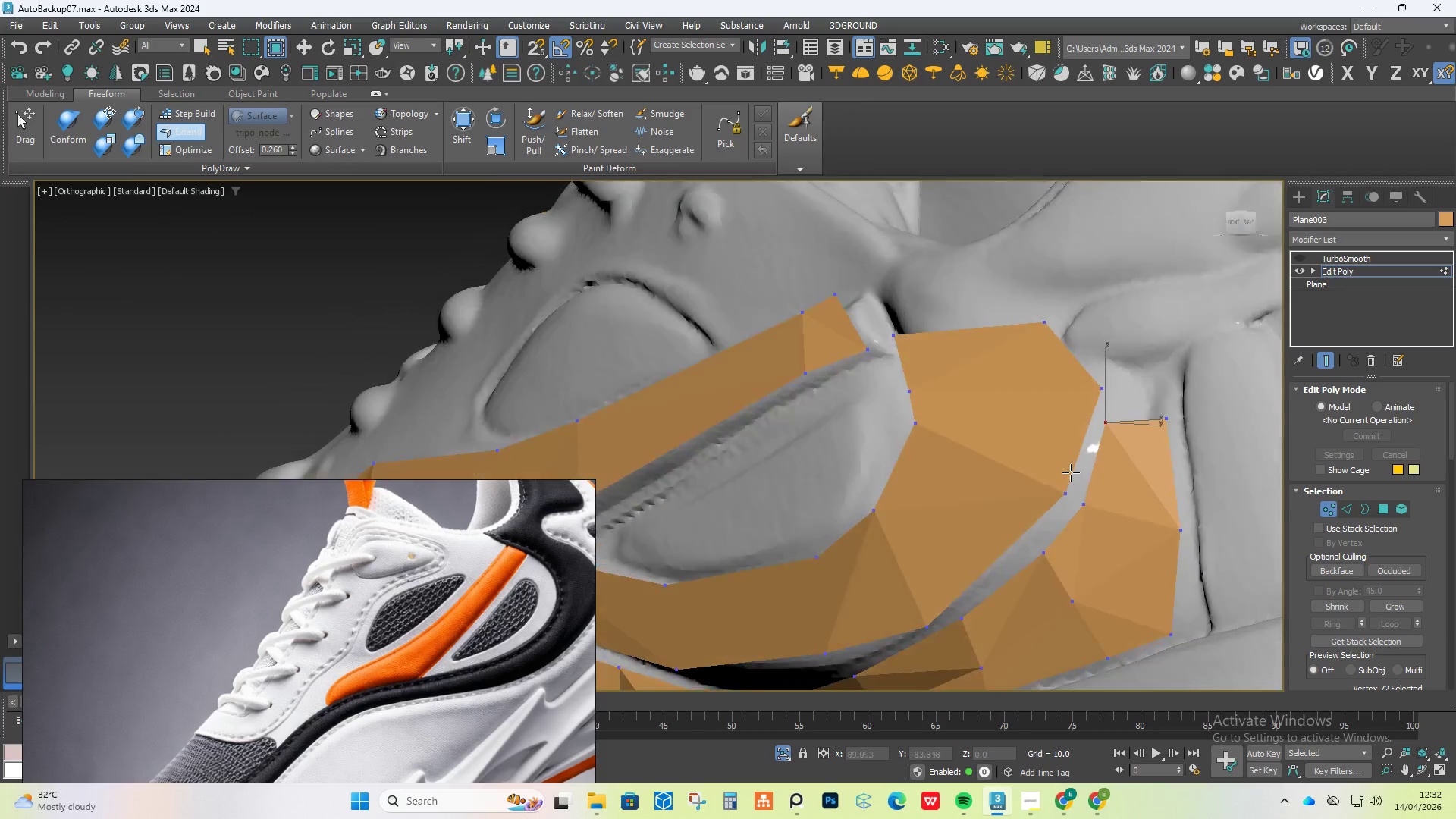 
hold_key(key=AltLeft, duration=1.5)
 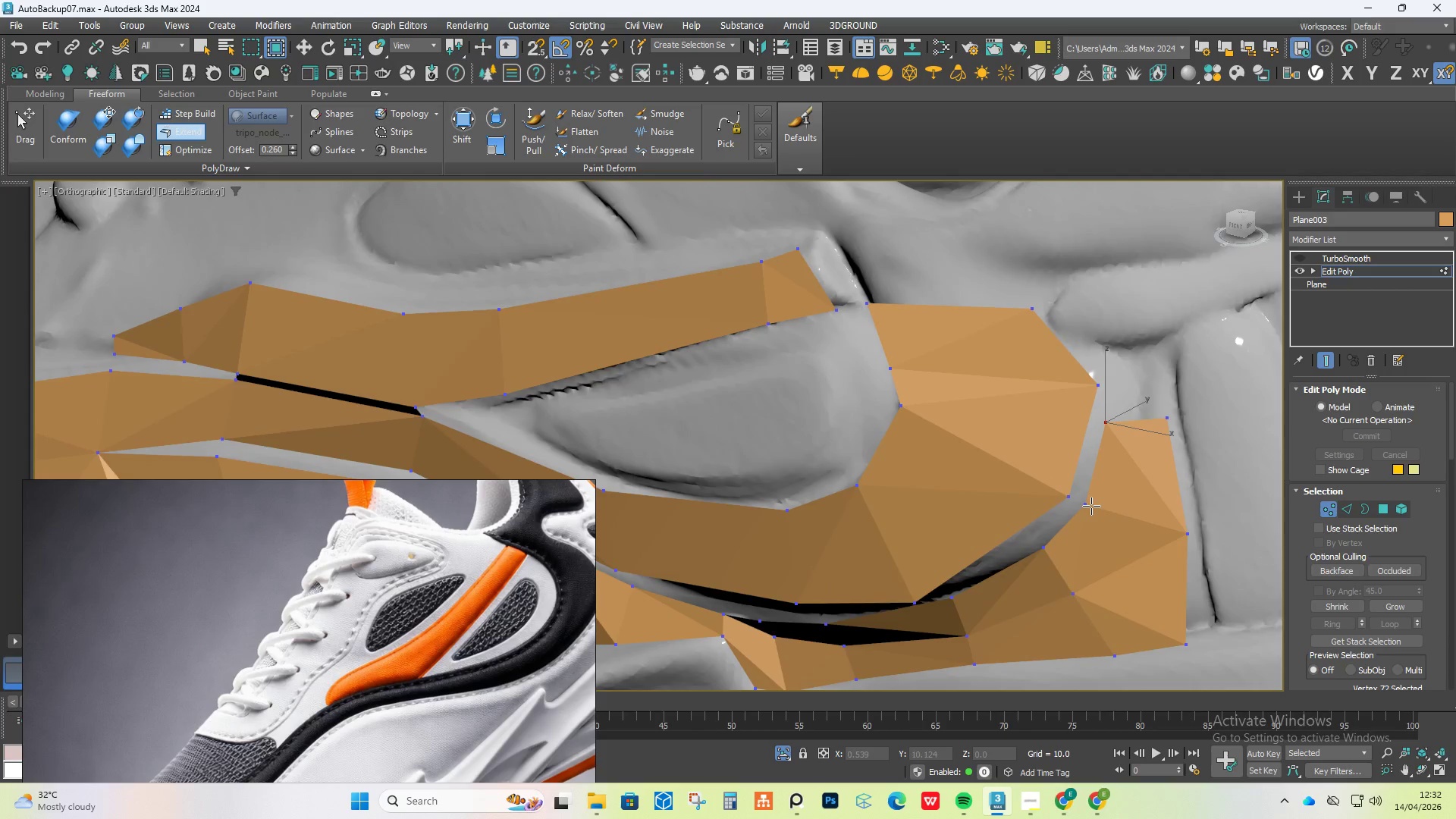 
hold_key(key=AltLeft, duration=0.92)
 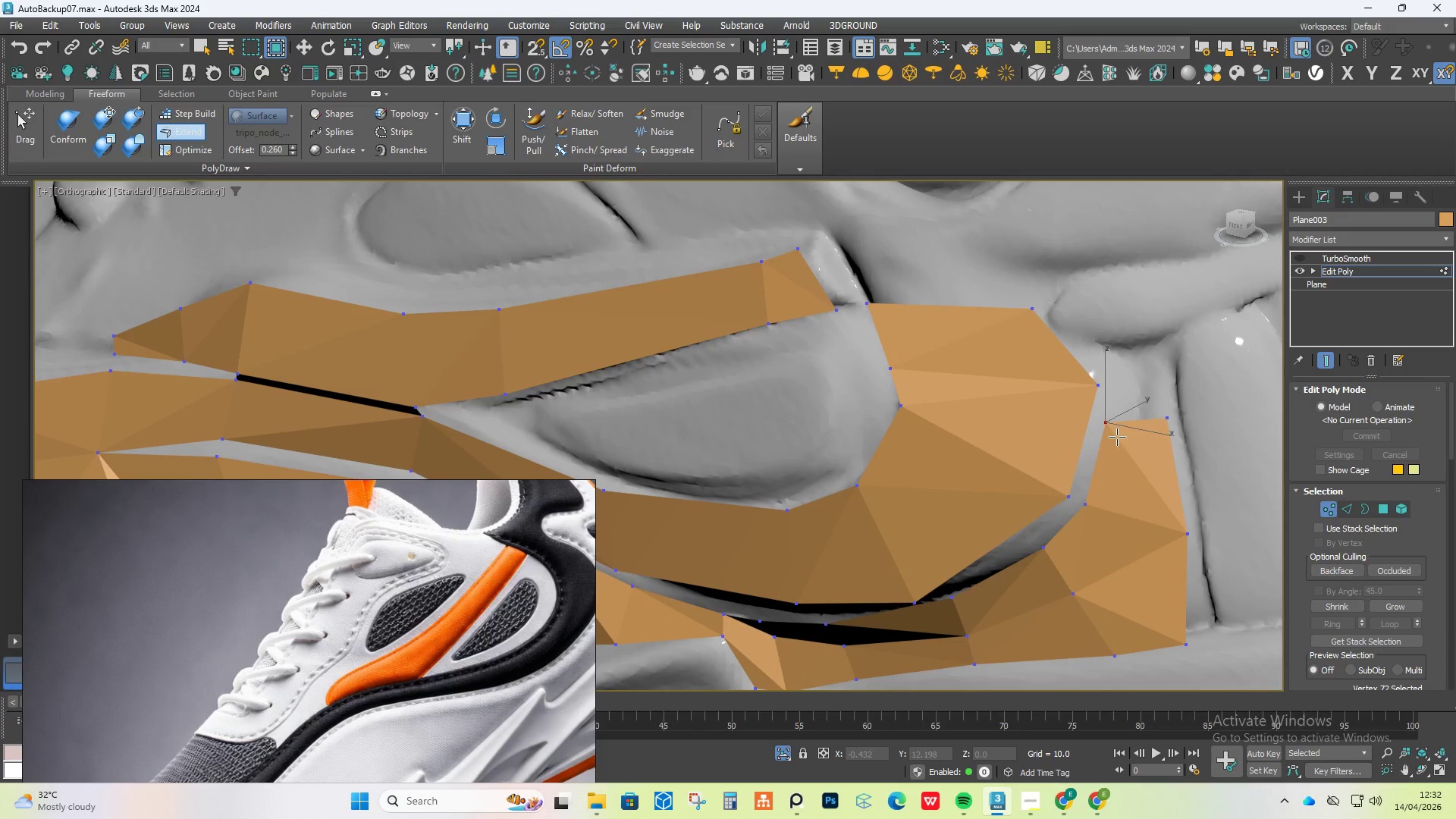 
key(Alt+AltLeft)
 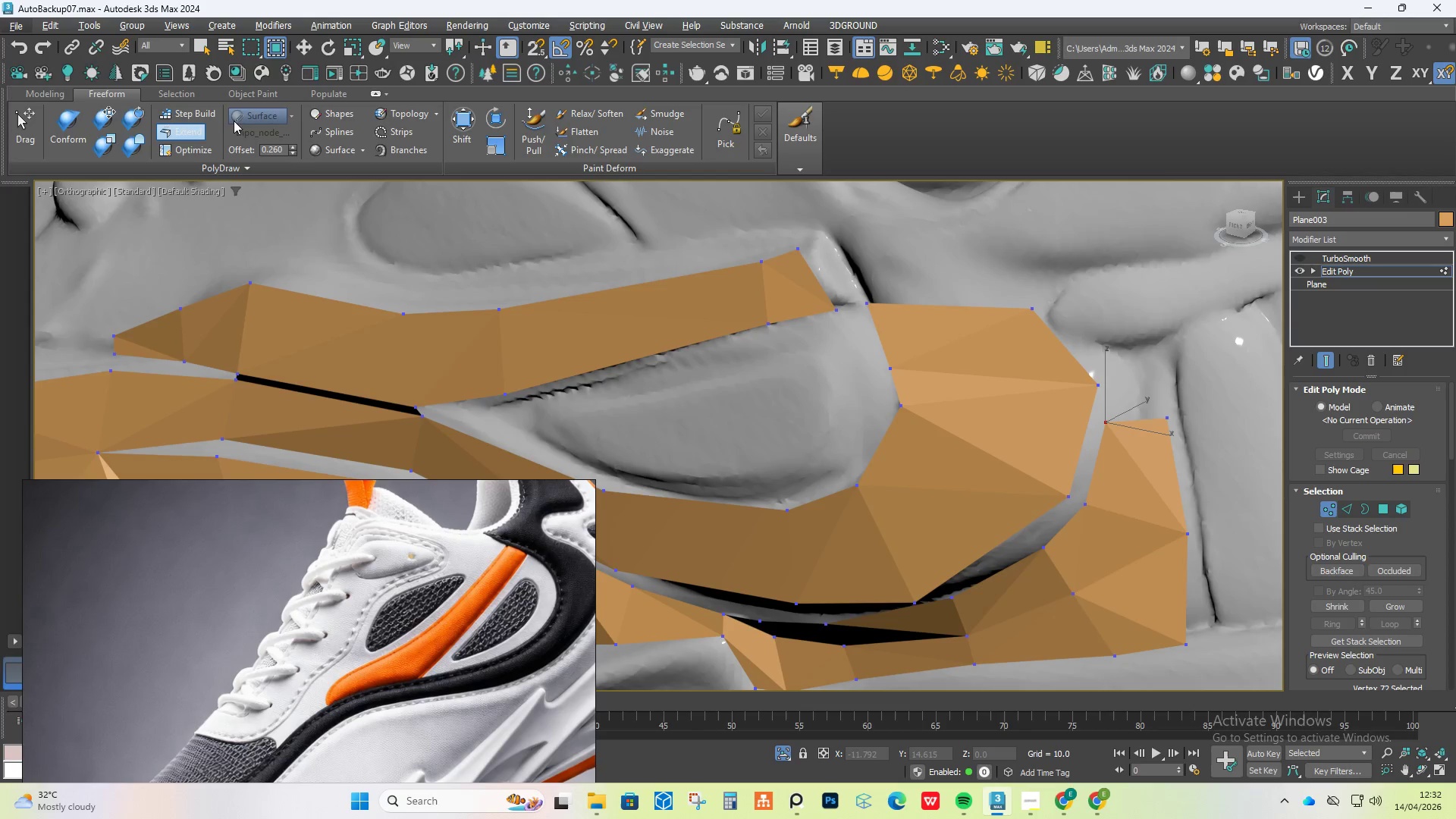 
mouse_move([309, 158])
 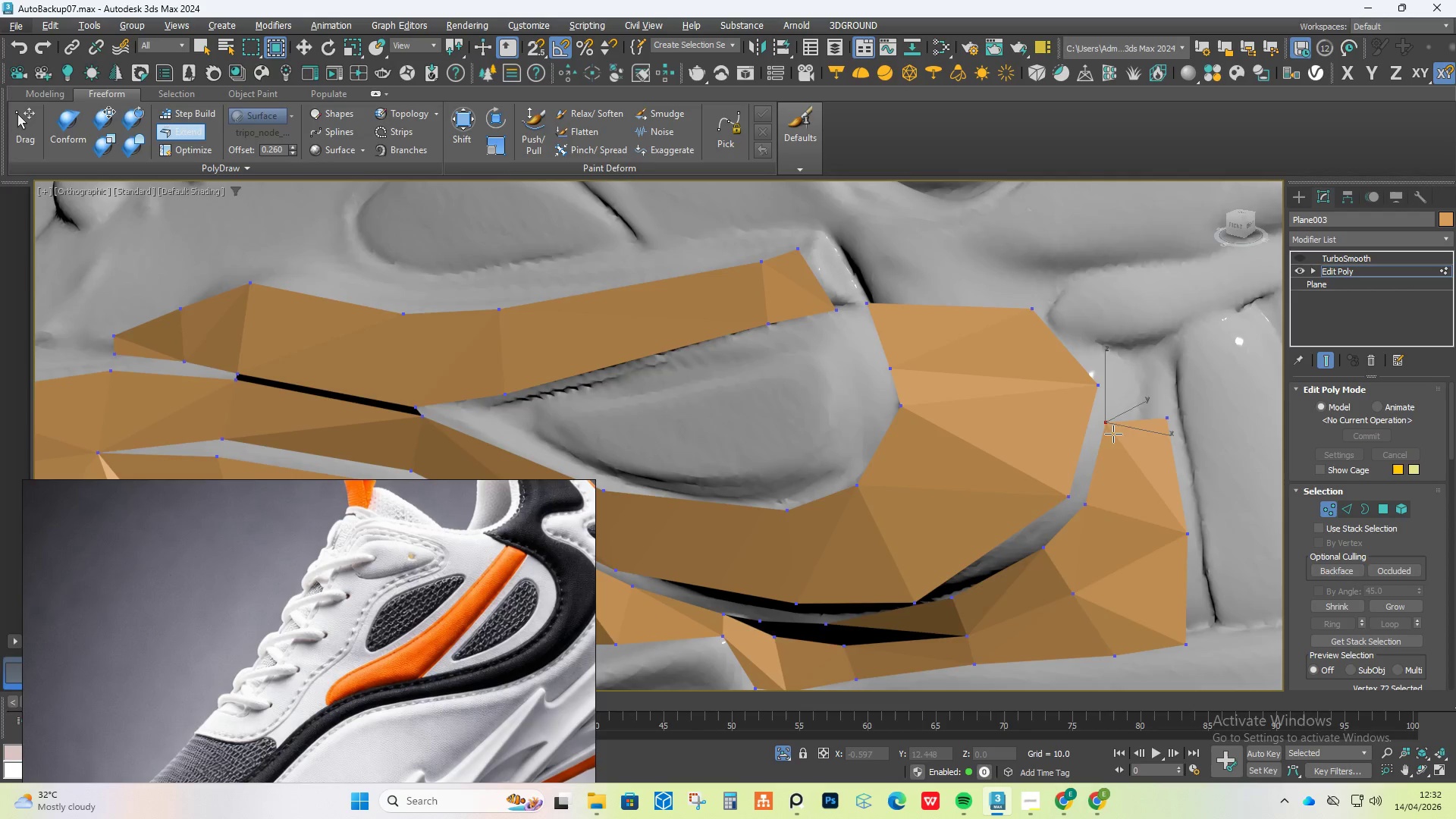 
hold_key(key=AltLeft, duration=1.52)
 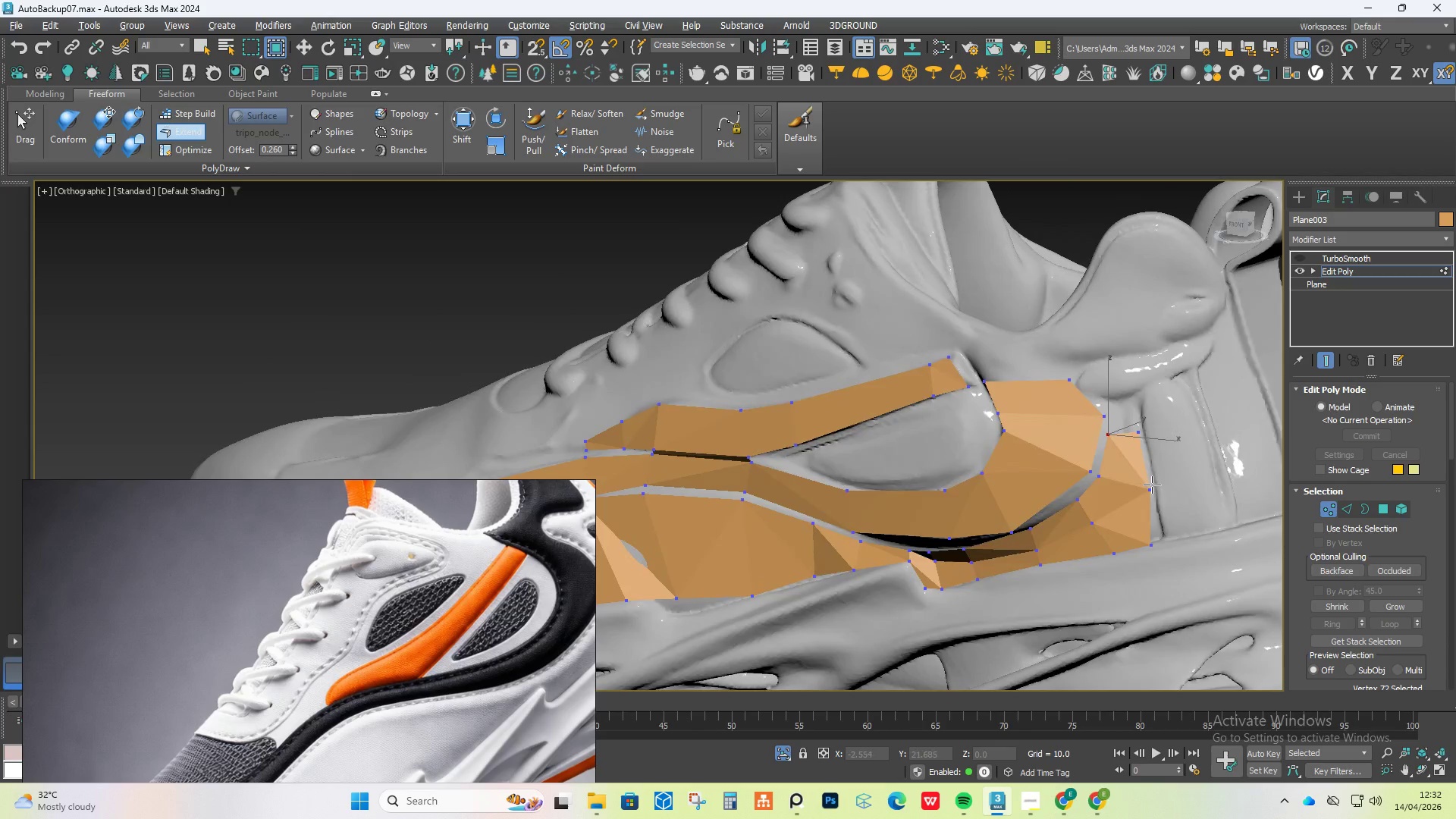 
scroll: coordinate [1110, 447], scroll_direction: down, amount: 2.0
 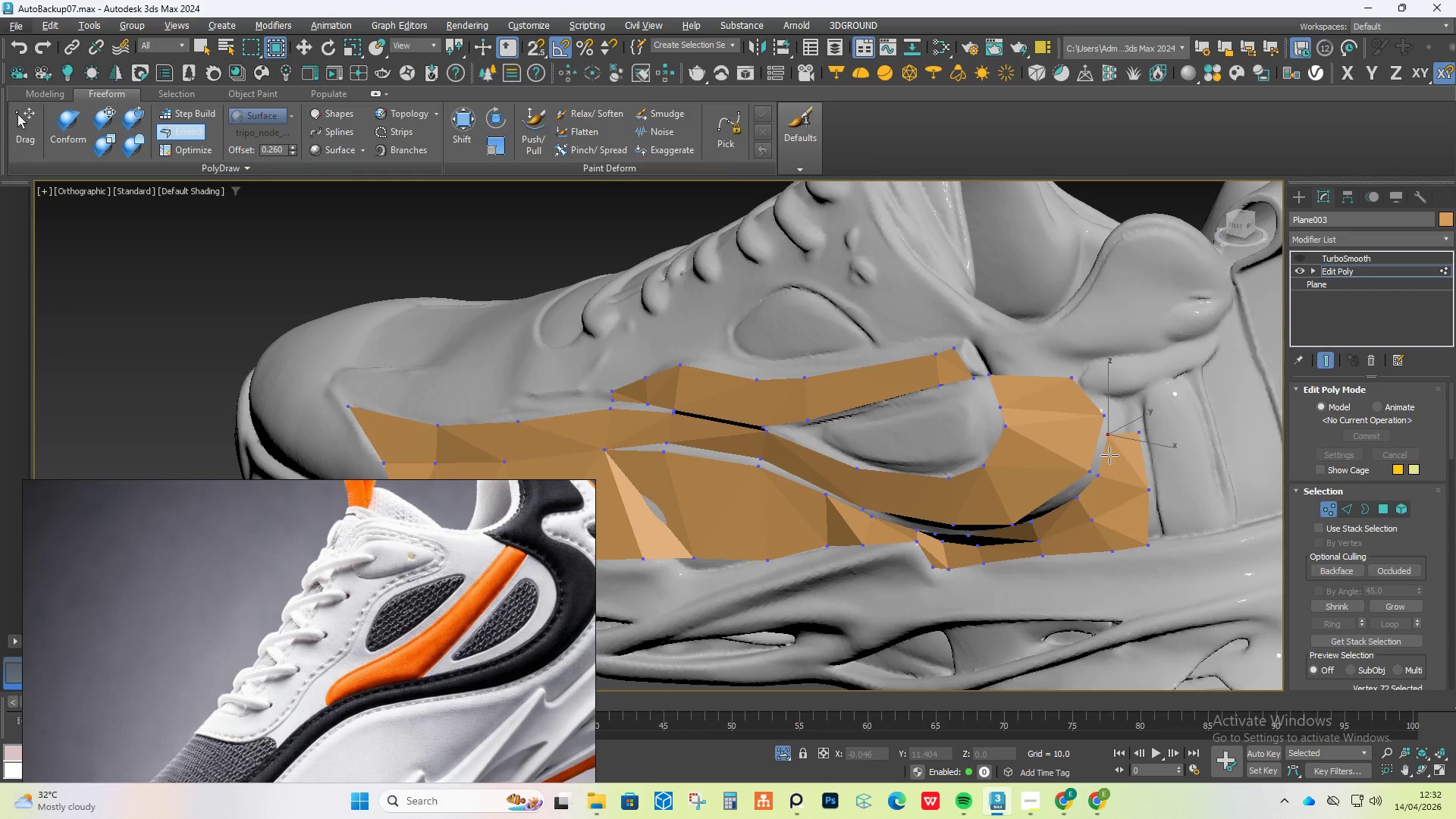 
hold_key(key=AltLeft, duration=0.91)
 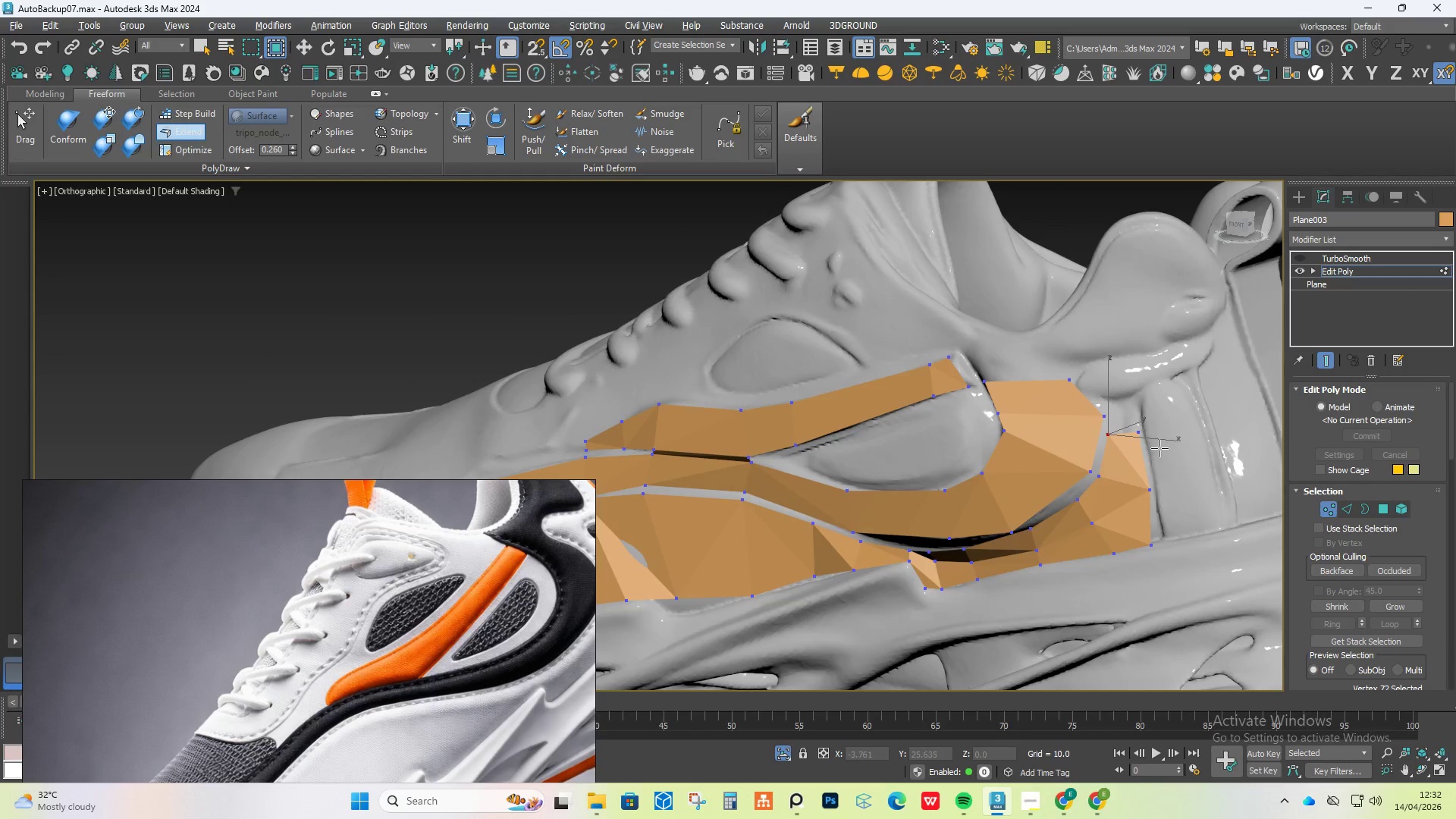 
scroll: coordinate [1159, 448], scroll_direction: down, amount: 1.0
 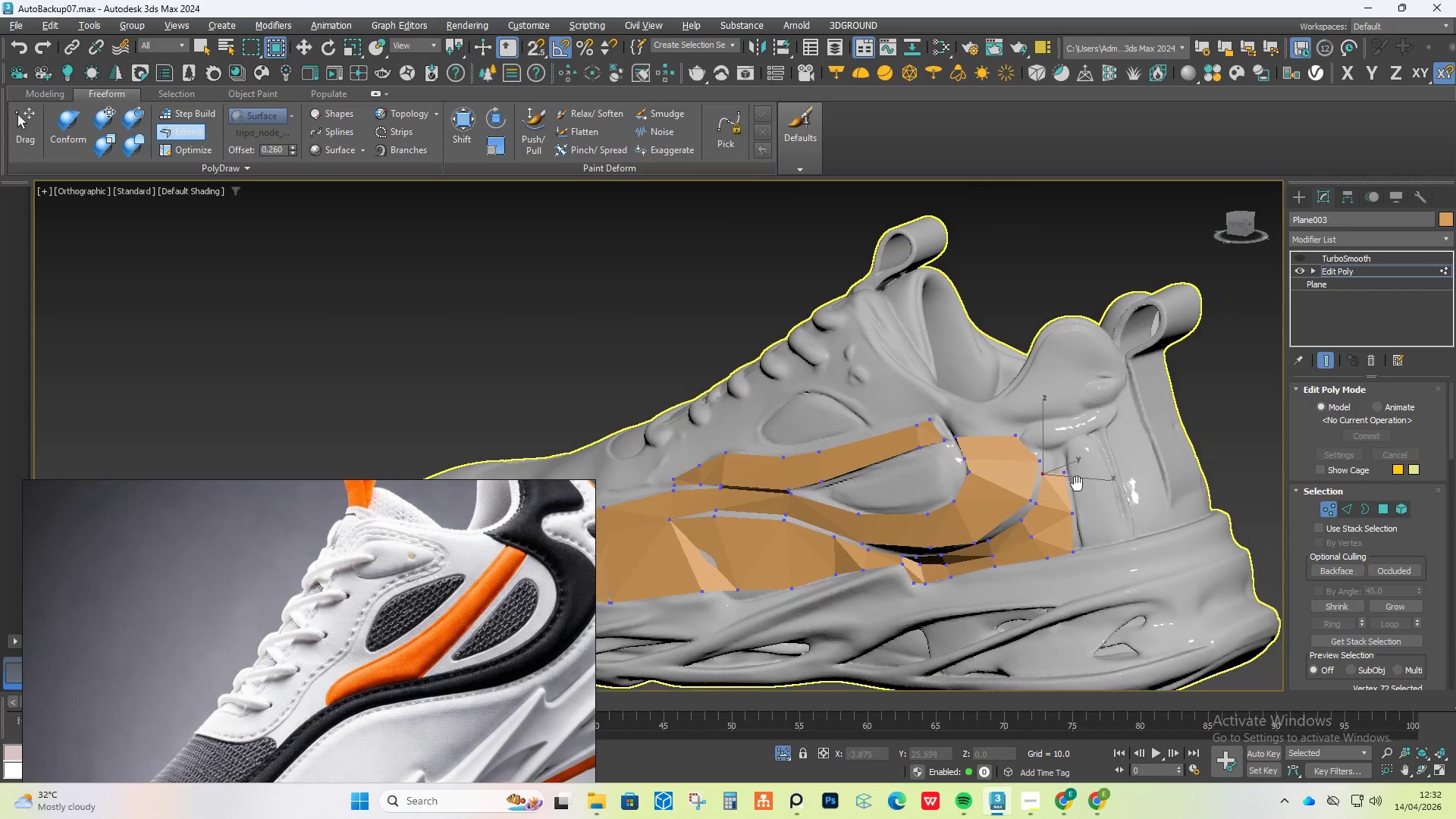 
scroll: coordinate [1056, 471], scroll_direction: up, amount: 3.0
 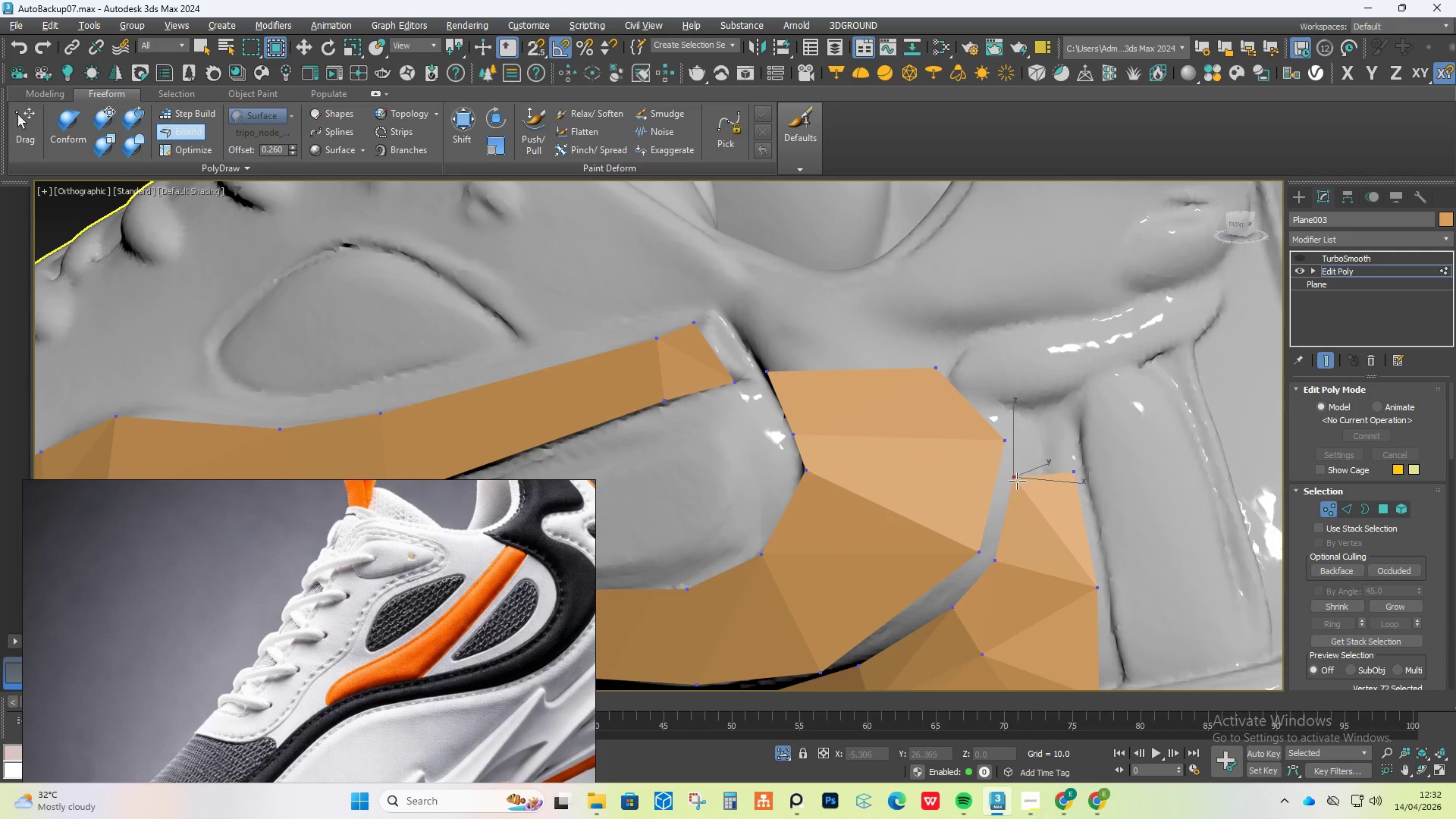 
hold_key(key=AltLeft, duration=0.44)
 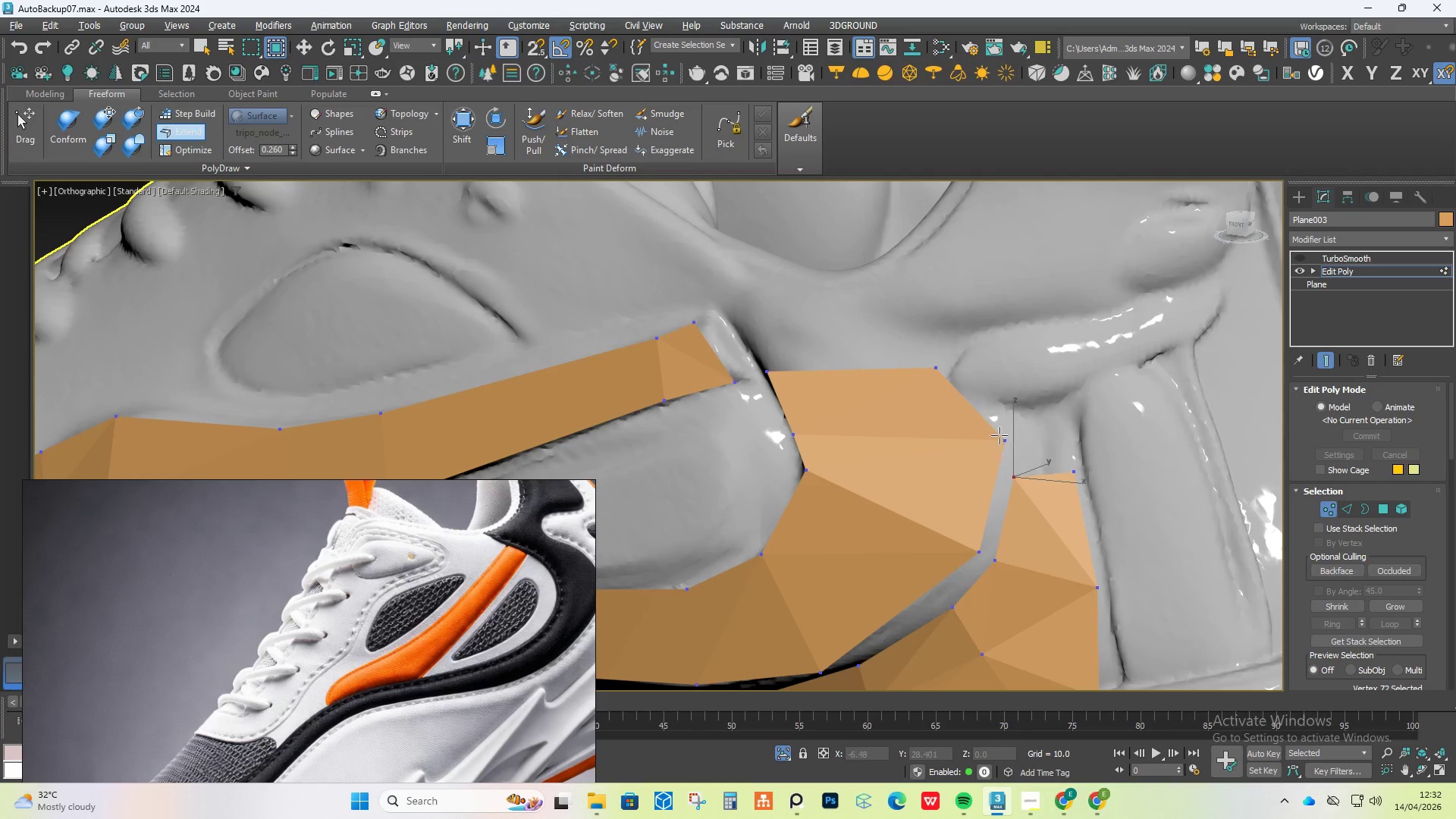 
hold_key(key=ControlLeft, duration=0.41)
 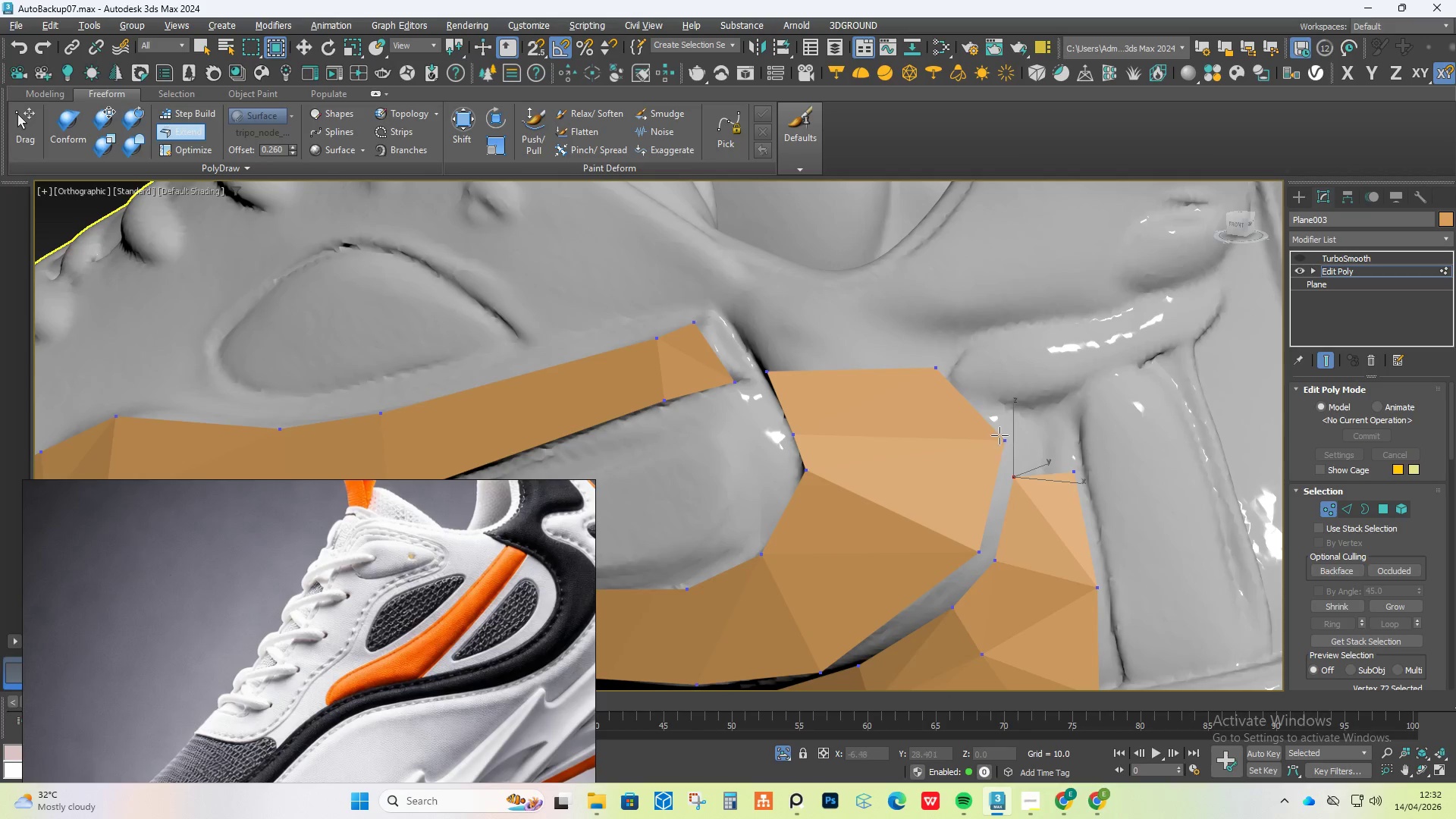 
hold_key(key=ShiftLeft, duration=0.34)
 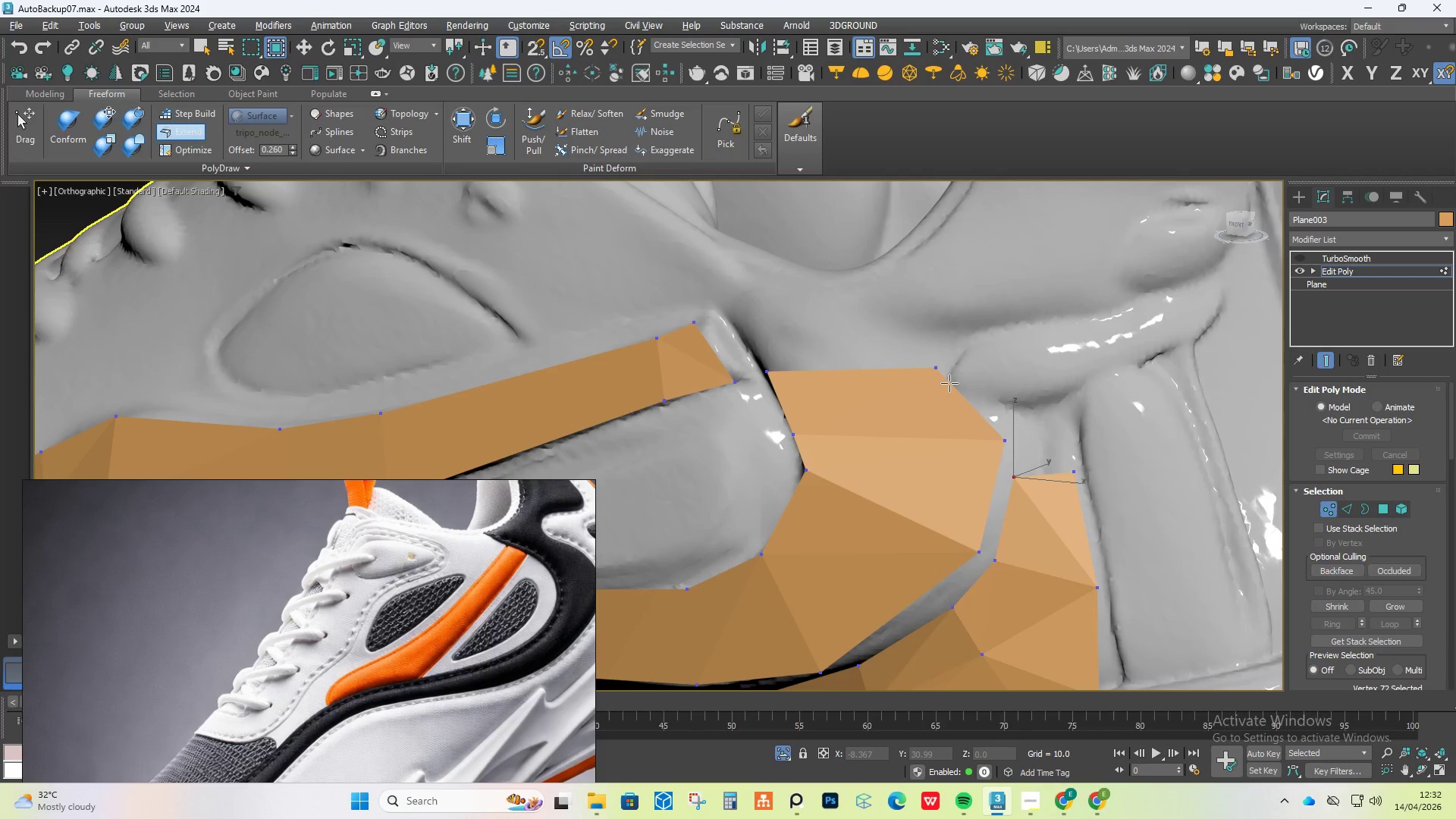 
hold_key(key=ShiftLeft, duration=1.39)
hold_key(key=ControlLeft, duration=1.06)
left_click_drag(start_coordinate=[949, 383], to_coordinate=[982, 391])
 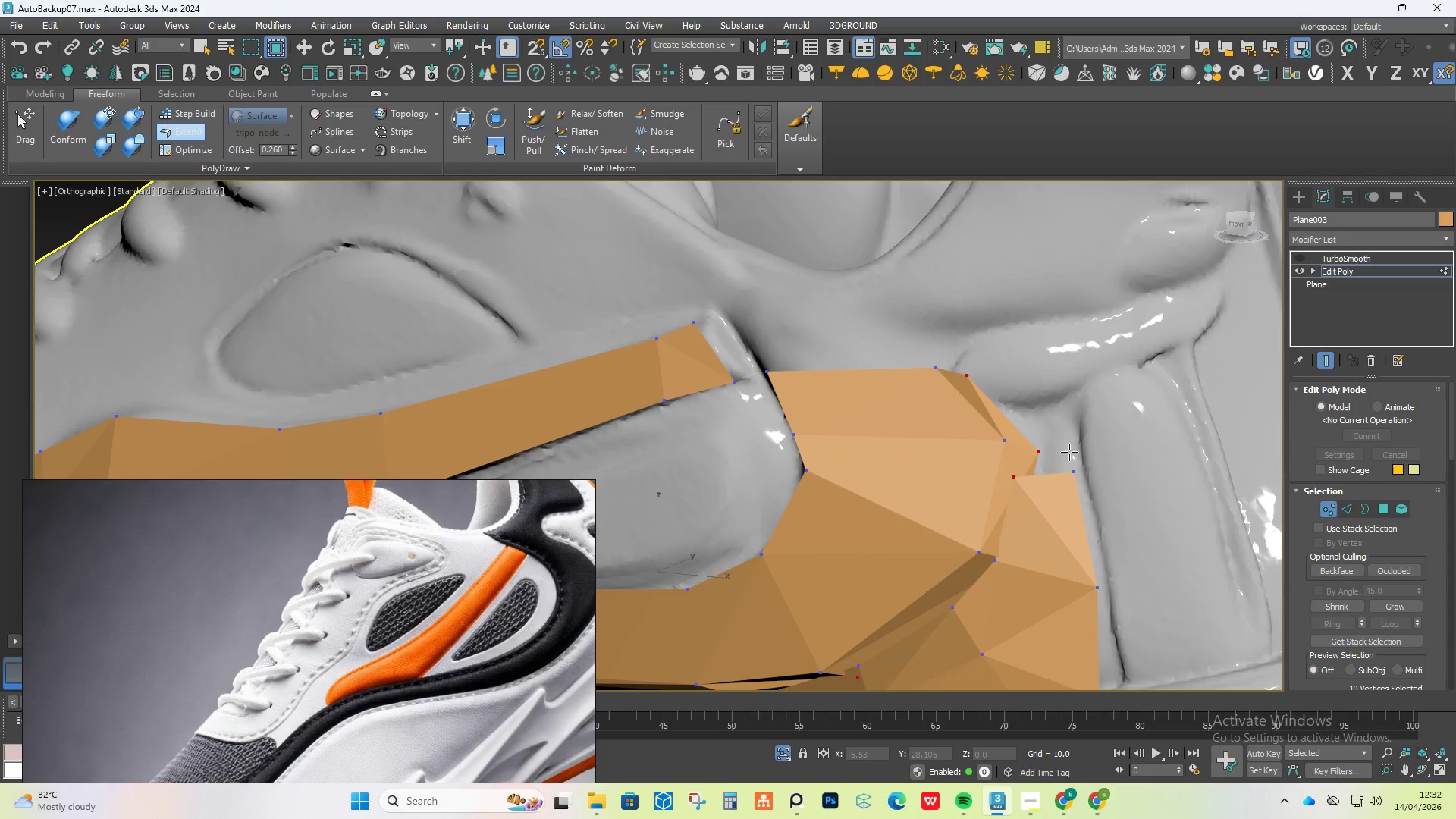 
hold_key(key=ControlLeft, duration=4.97)
hold_key(key=ShiftLeft, duration=4.84)
hold_key(key=AltLeft, duration=1.5)
left_click_drag(start_coordinate=[1040, 450], to_coordinate=[1031, 435])
 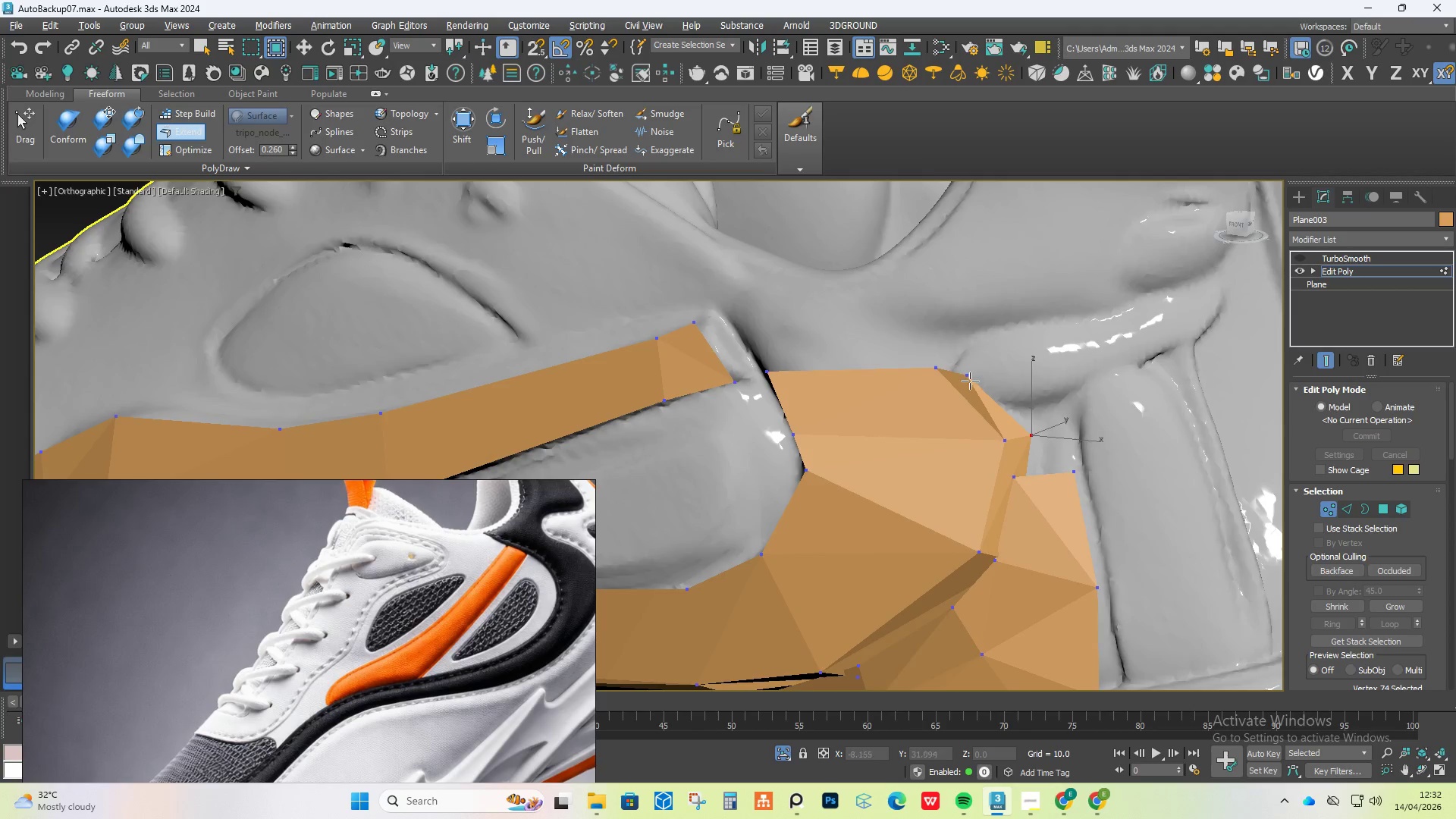 
left_click_drag(start_coordinate=[969, 378], to_coordinate=[1012, 403])
 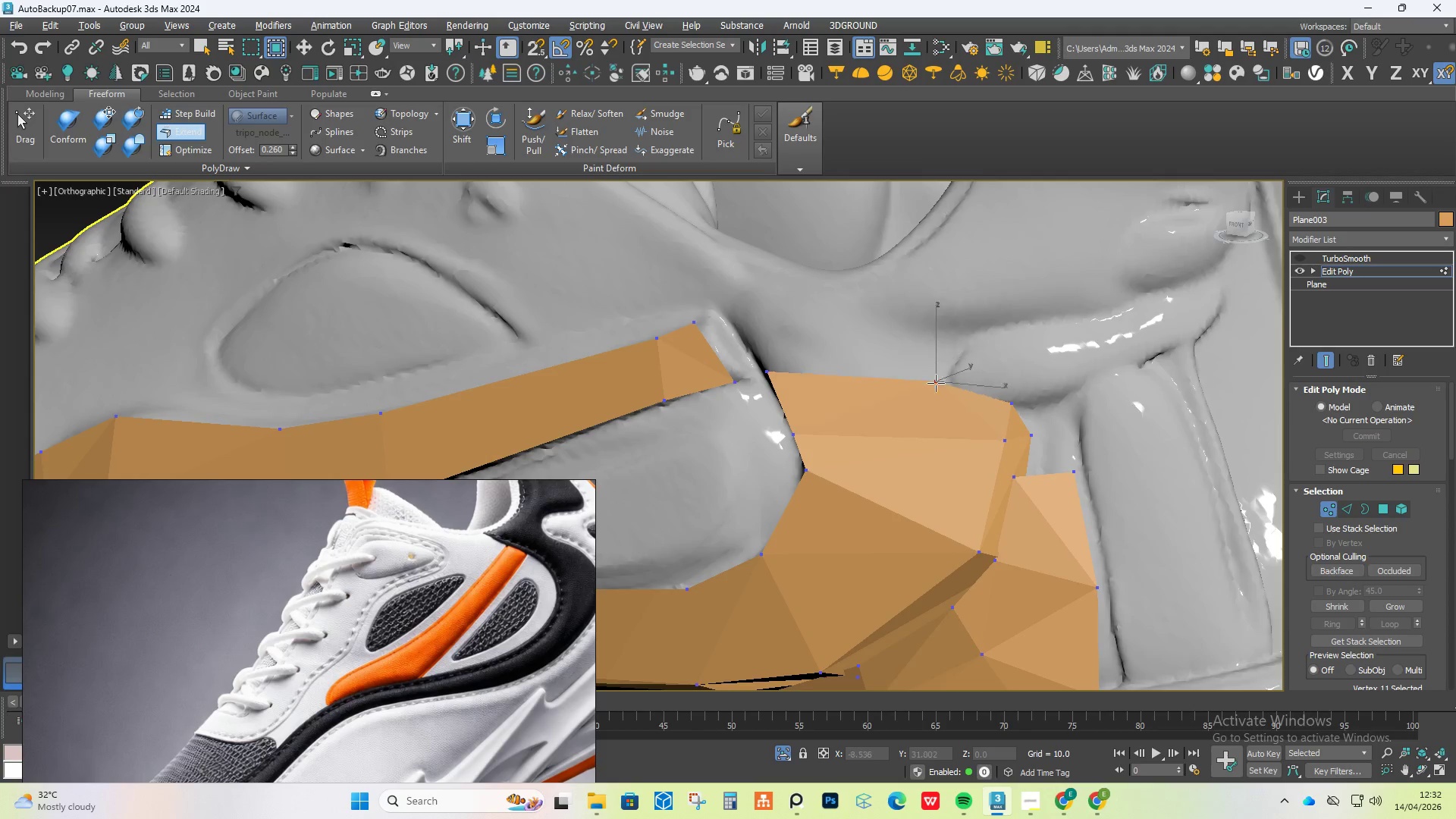 
hold_key(key=AltLeft, duration=1.52)
 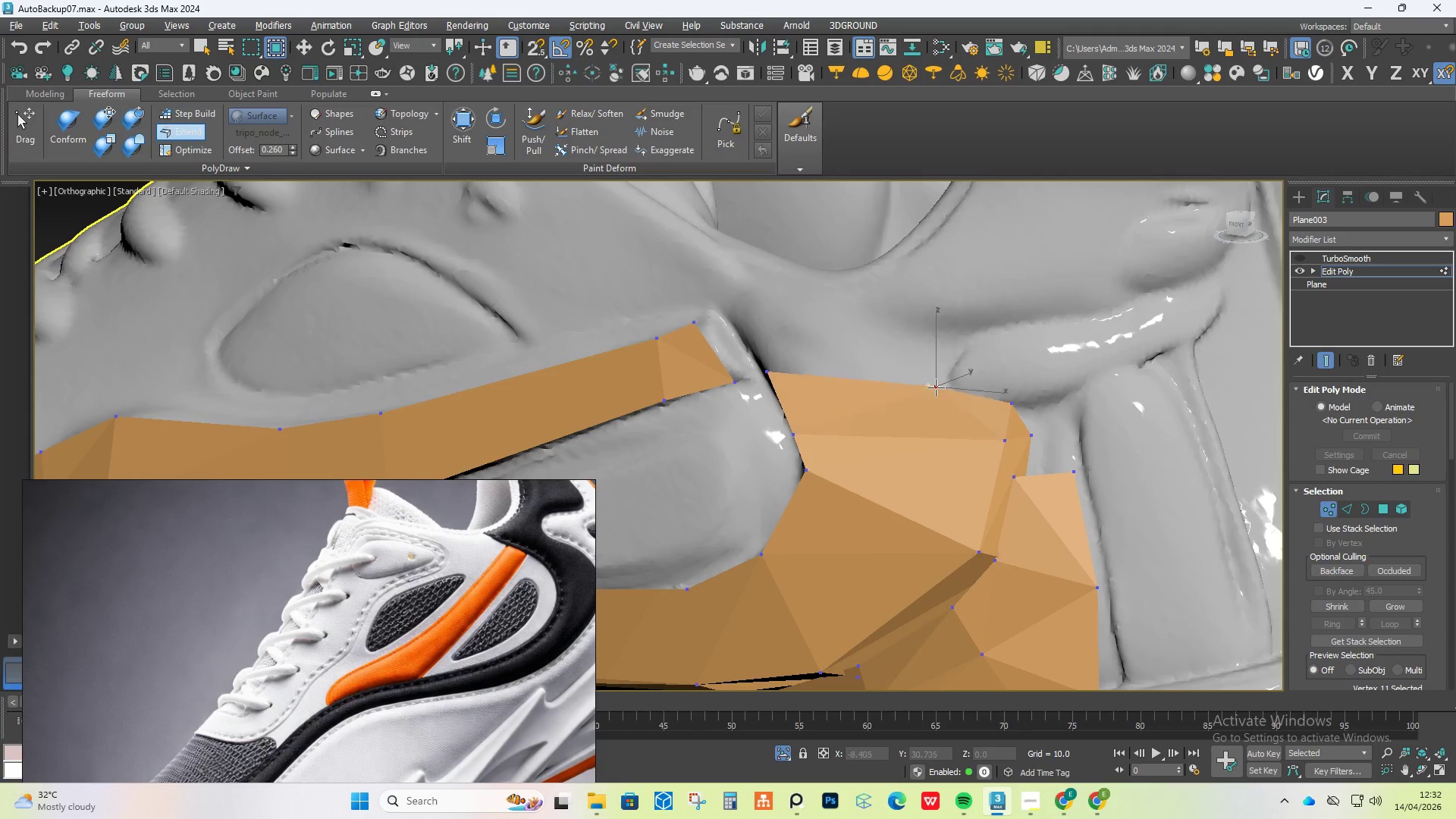 
hold_key(key=AltLeft, duration=1.51)
left_click_drag(start_coordinate=[930, 365], to_coordinate=[943, 391])
 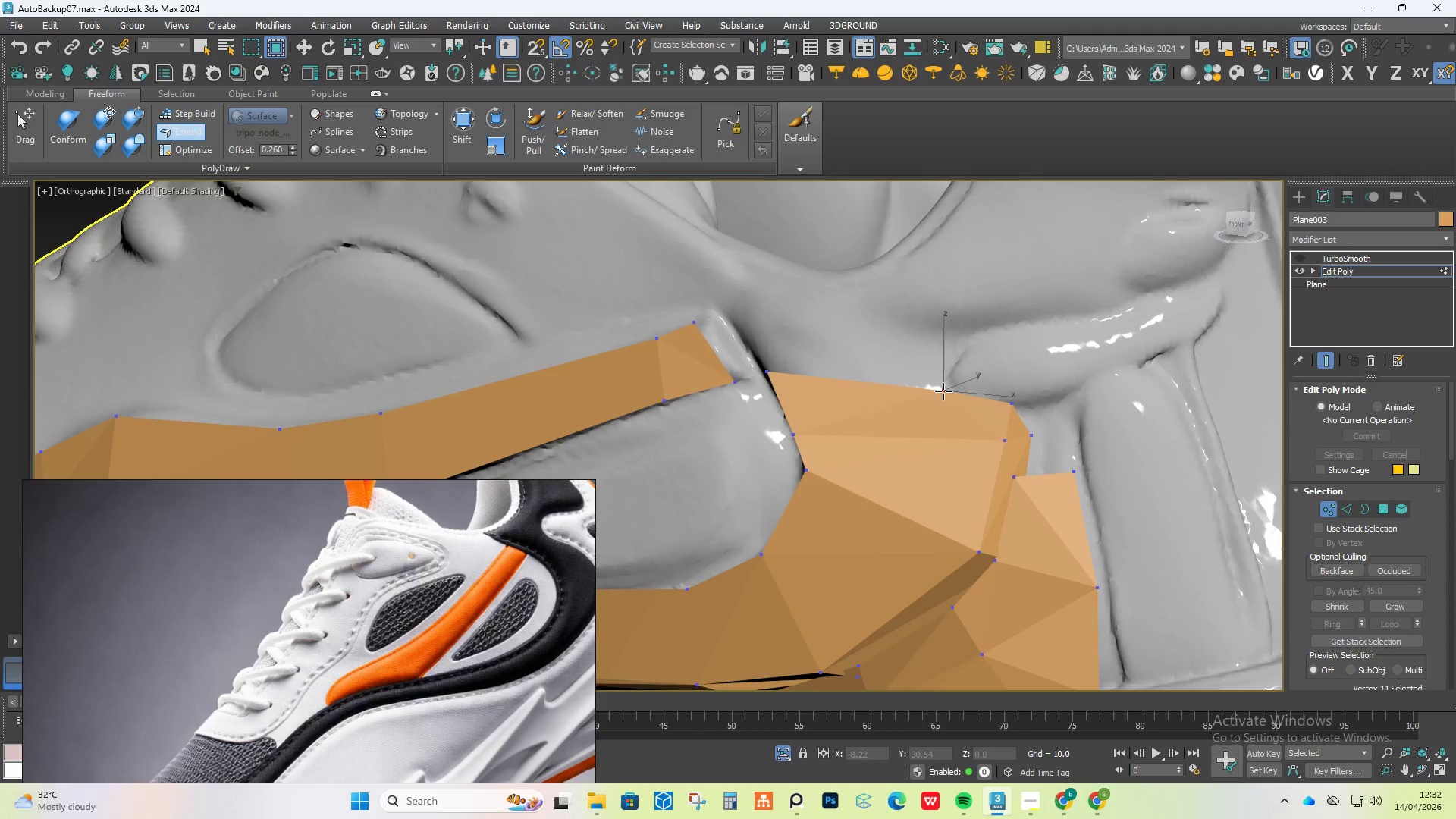 
key(Alt+Control+Shift+AltLeft)
 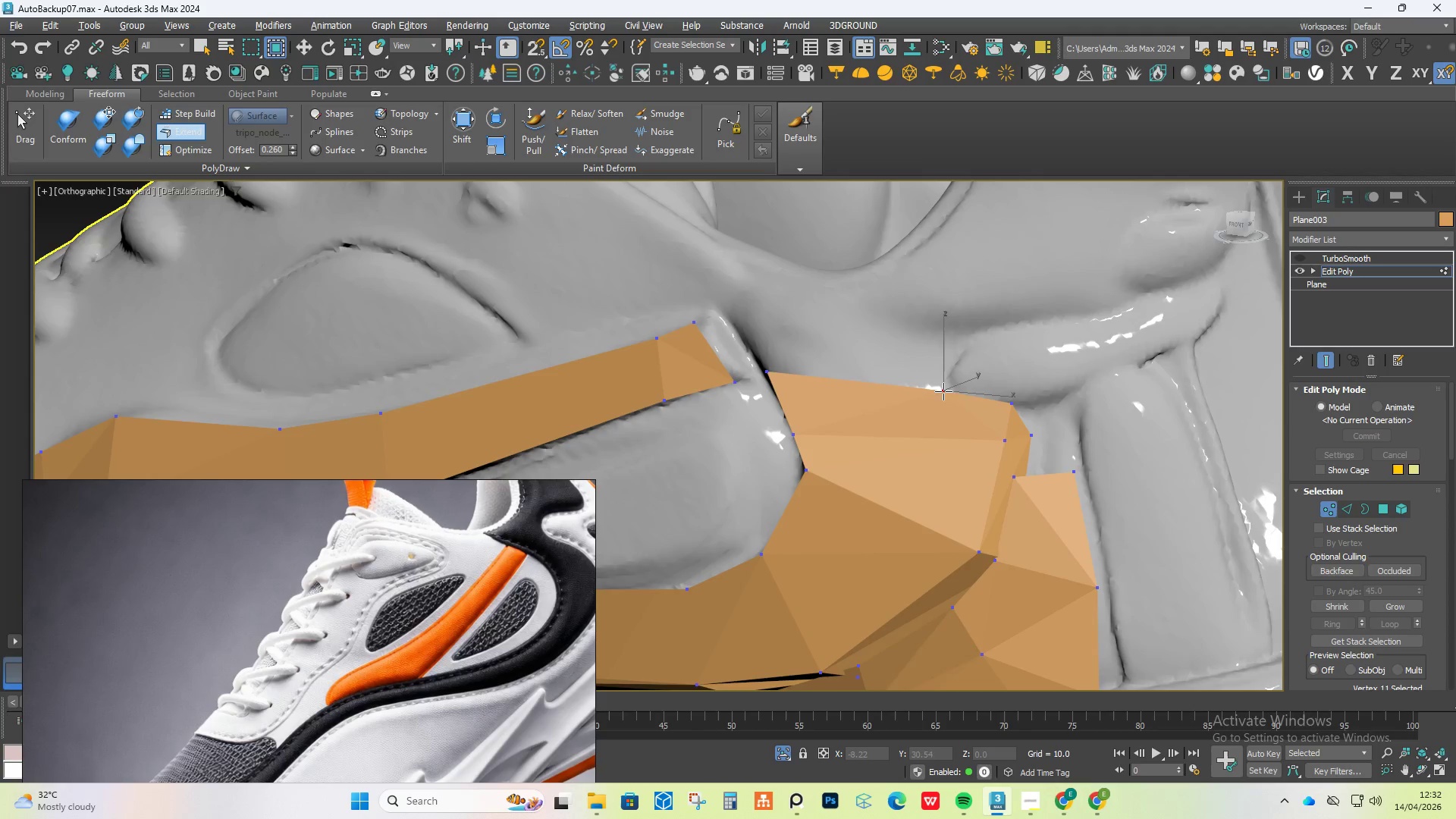 
key(Alt+Control+Shift+AltLeft)
 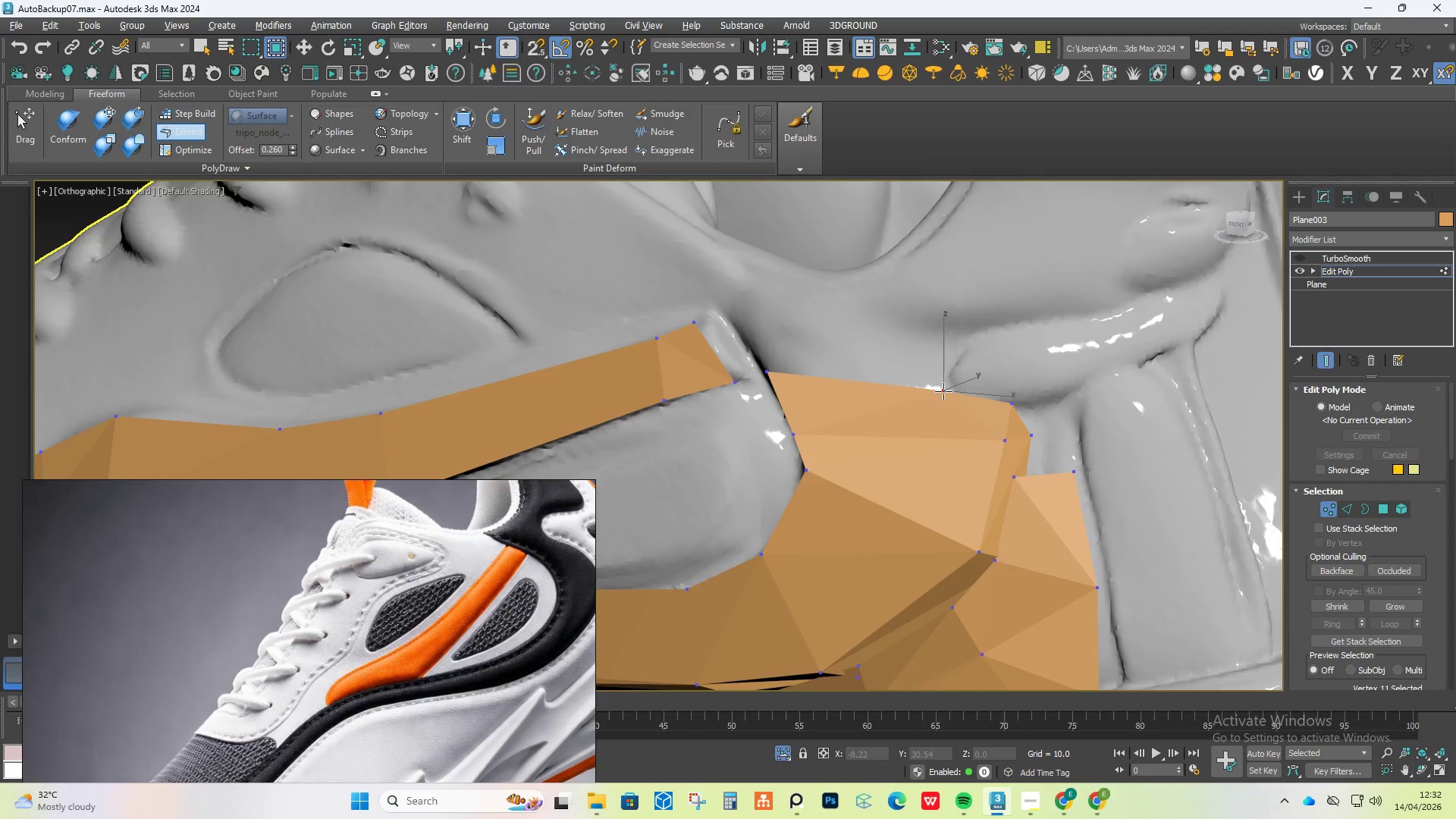 
key(Alt+Control+Shift+AltLeft)
 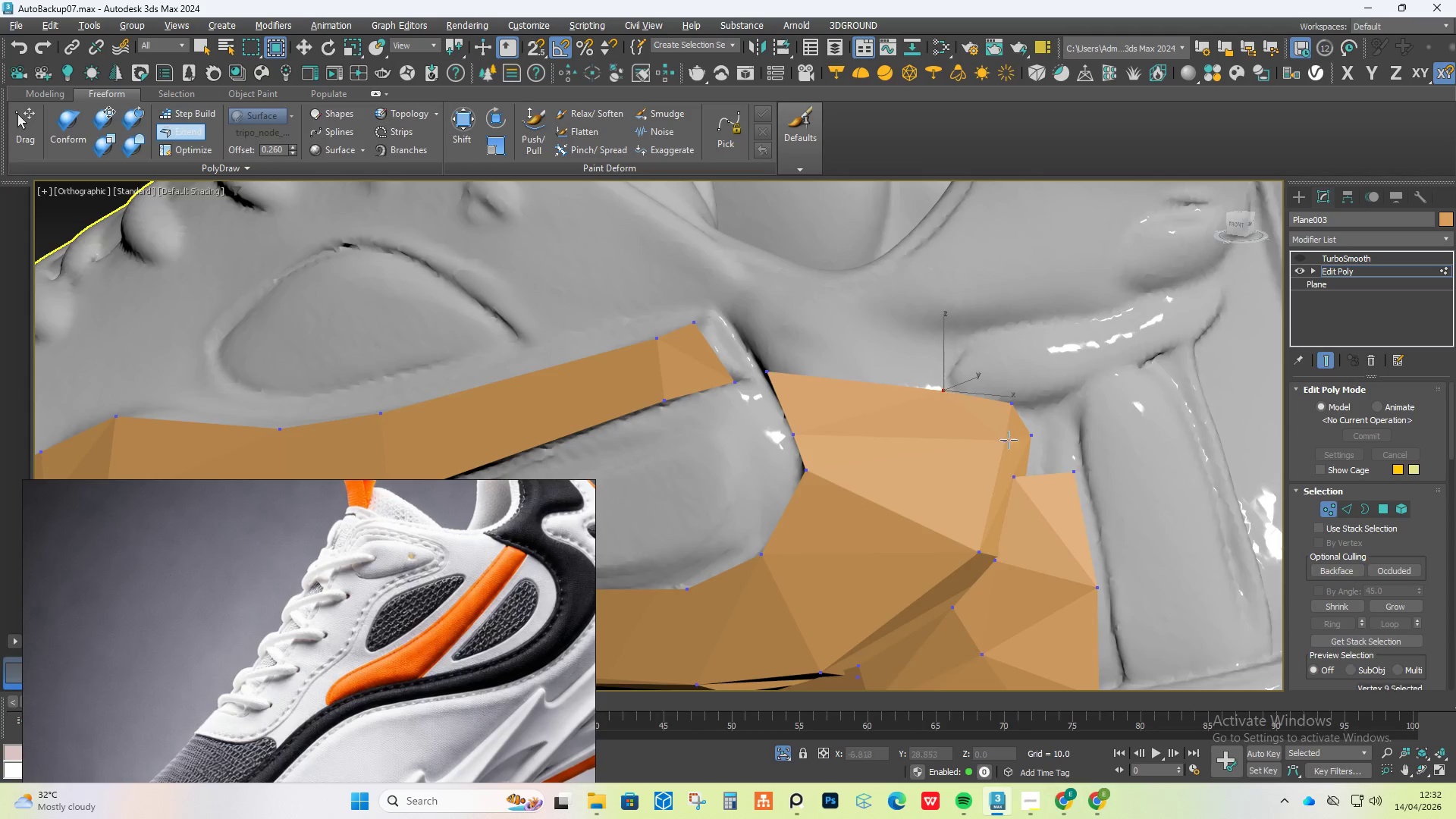 
key(Alt+Control+Shift+AltLeft)
 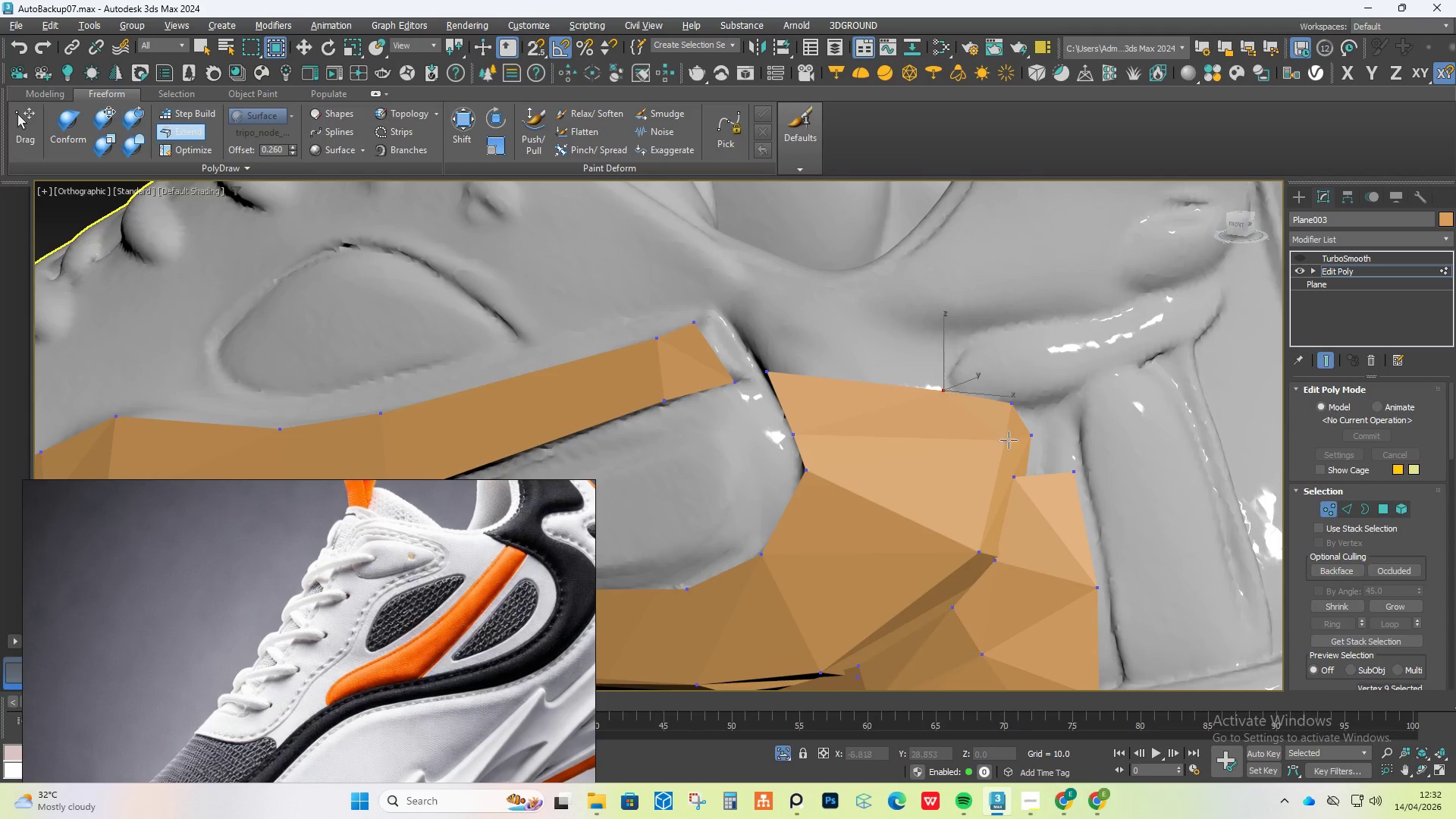 
key(Alt+Control+Shift+AltLeft)
 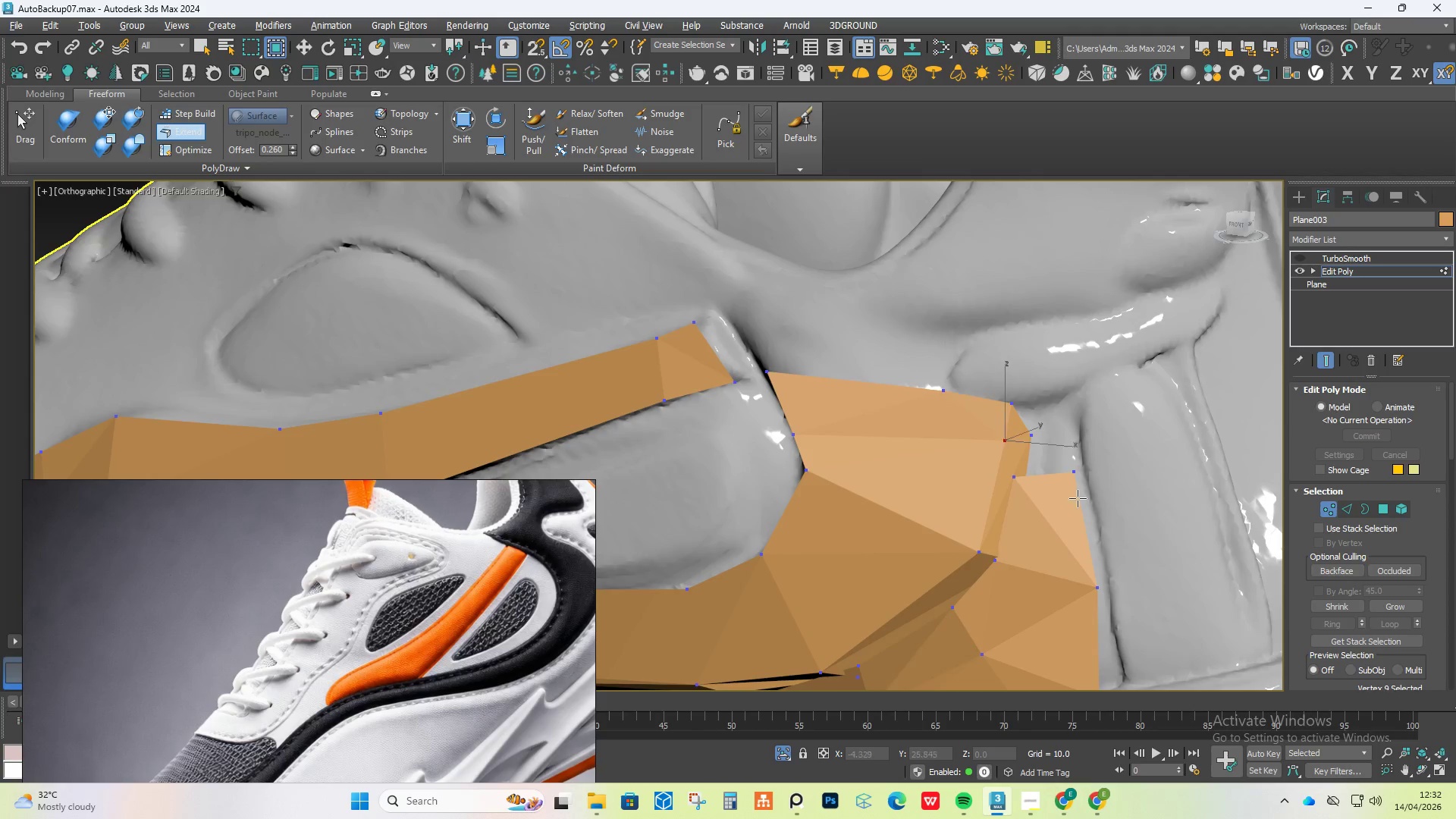 
key(Alt+Control+Shift+AltLeft)
 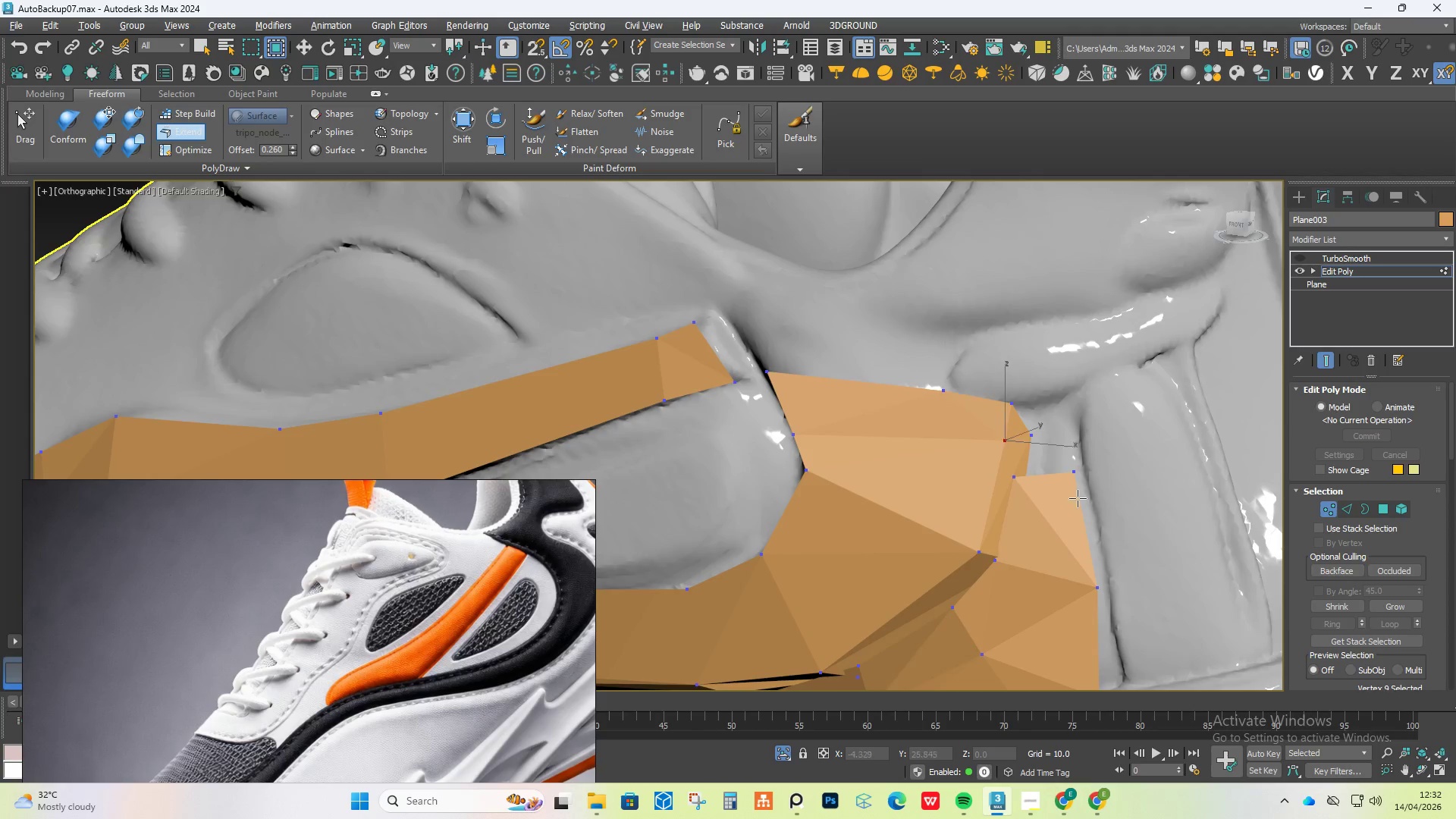 
key(Alt+Control+Shift+AltLeft)
 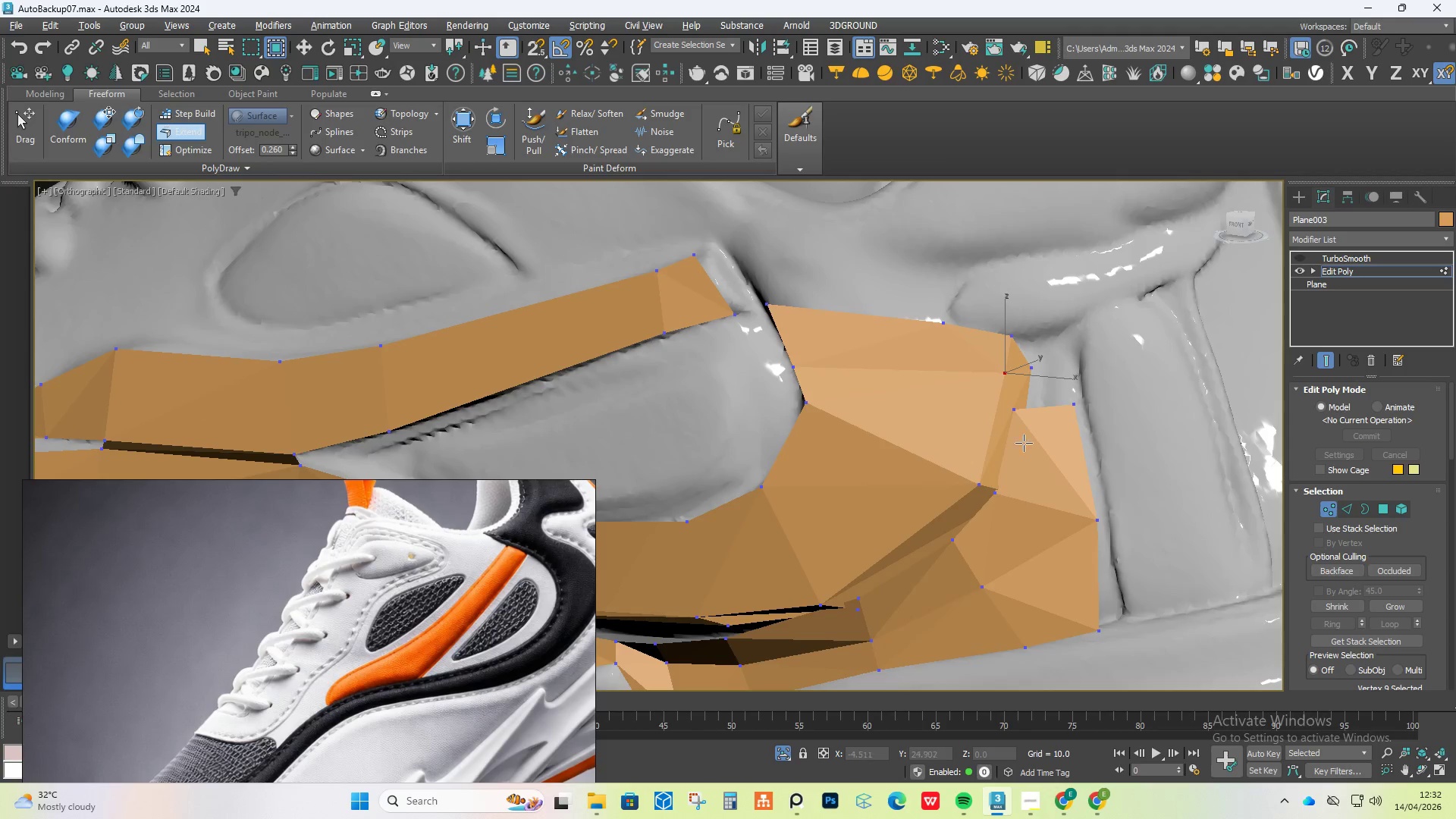 
hold_key(key=ControlLeft, duration=3.34)
hold_key(key=AltLeft, duration=5.12)
hold_key(key=ShiftLeft, duration=1.52)
left_click_drag(start_coordinate=[1019, 423], to_coordinate=[1037, 372])
 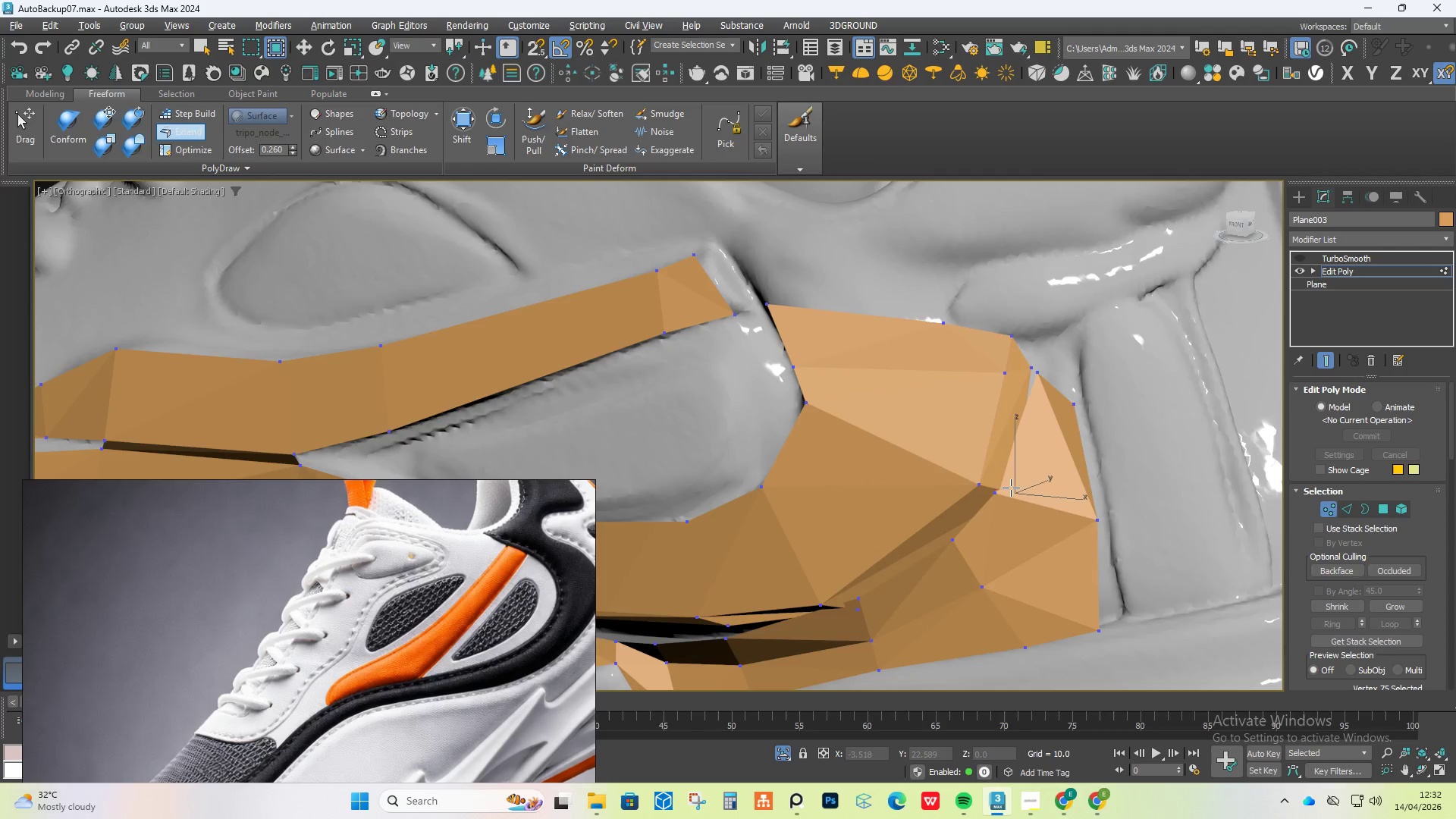 
hold_key(key=ShiftLeft, duration=1.5)
left_click_drag(start_coordinate=[995, 491], to_coordinate=[1020, 491])
 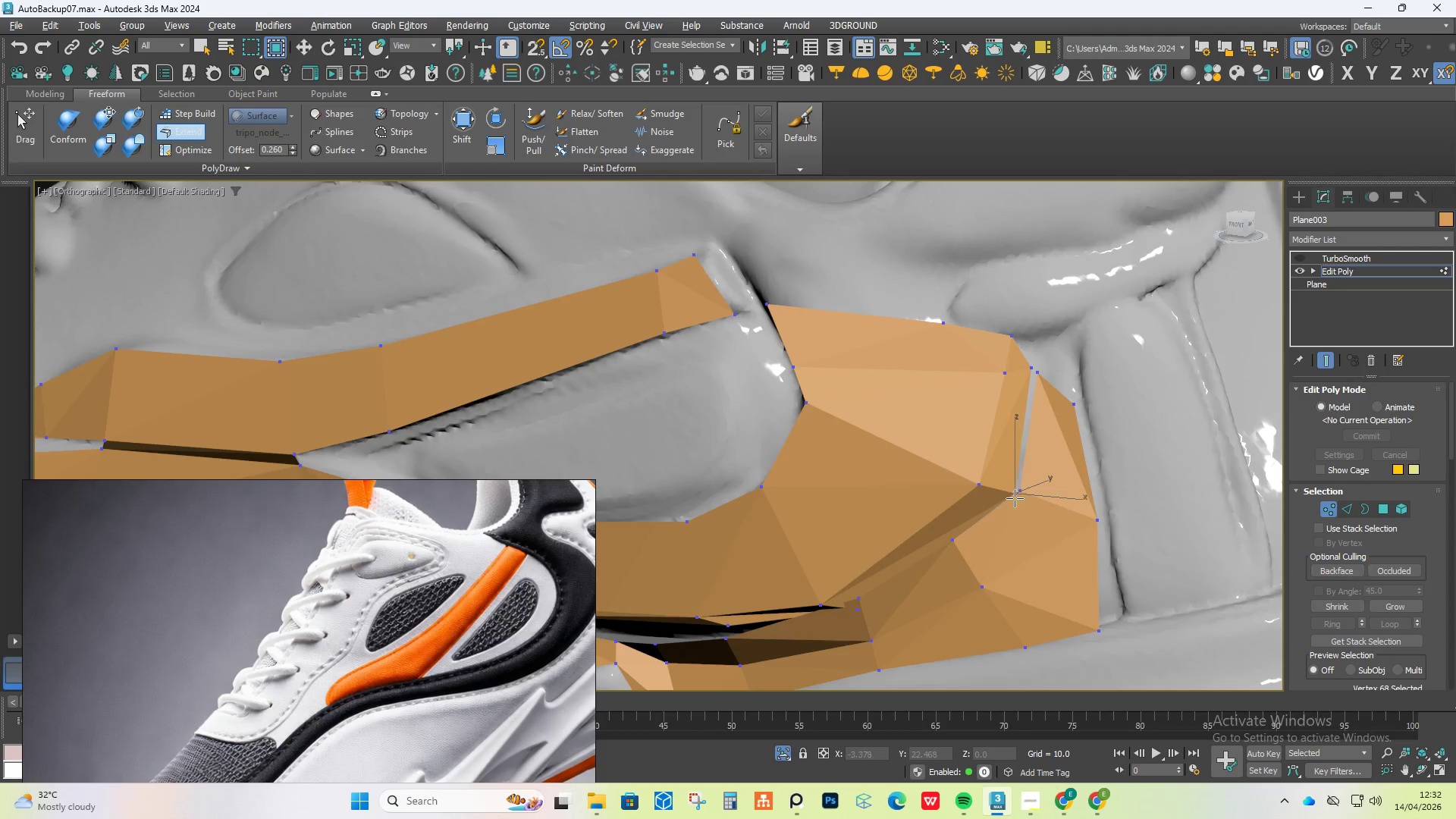 
key(Alt+Control+Shift+ShiftLeft)
 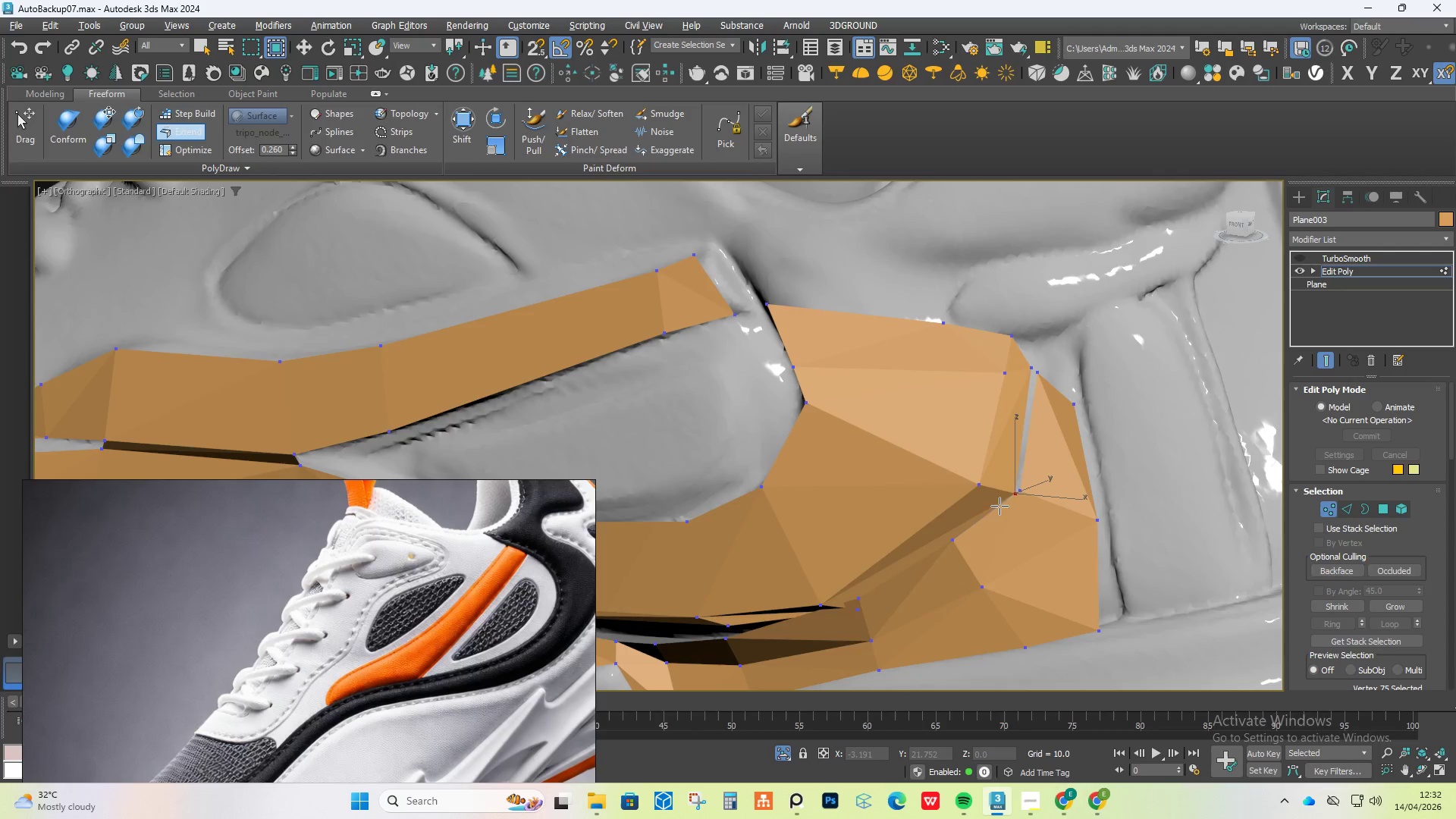 
key(Alt+Control+Shift+ShiftLeft)
 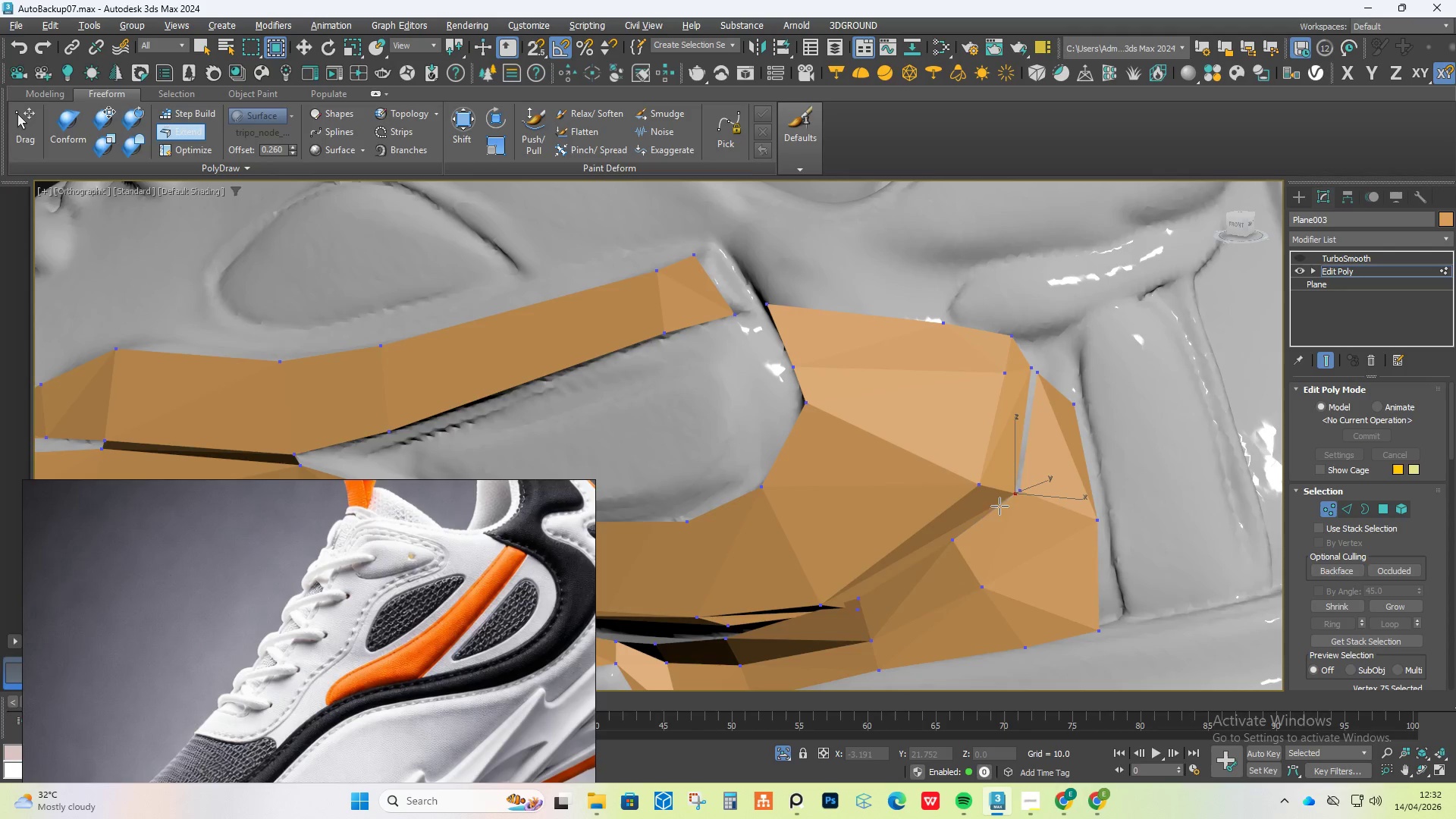 
key(Alt+Control+Shift+ShiftLeft)
 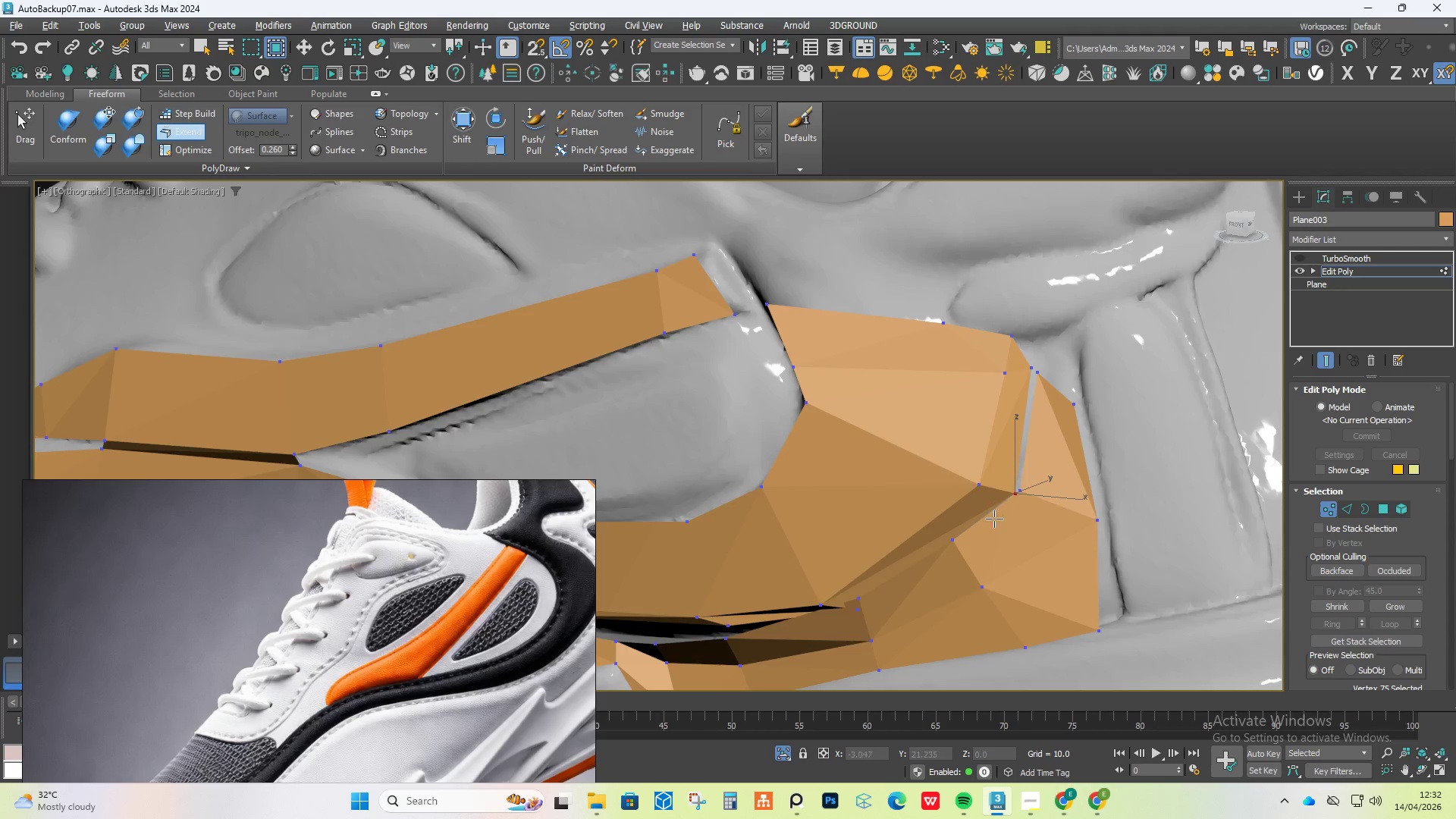 
key(Alt+Control+Shift+ShiftLeft)
 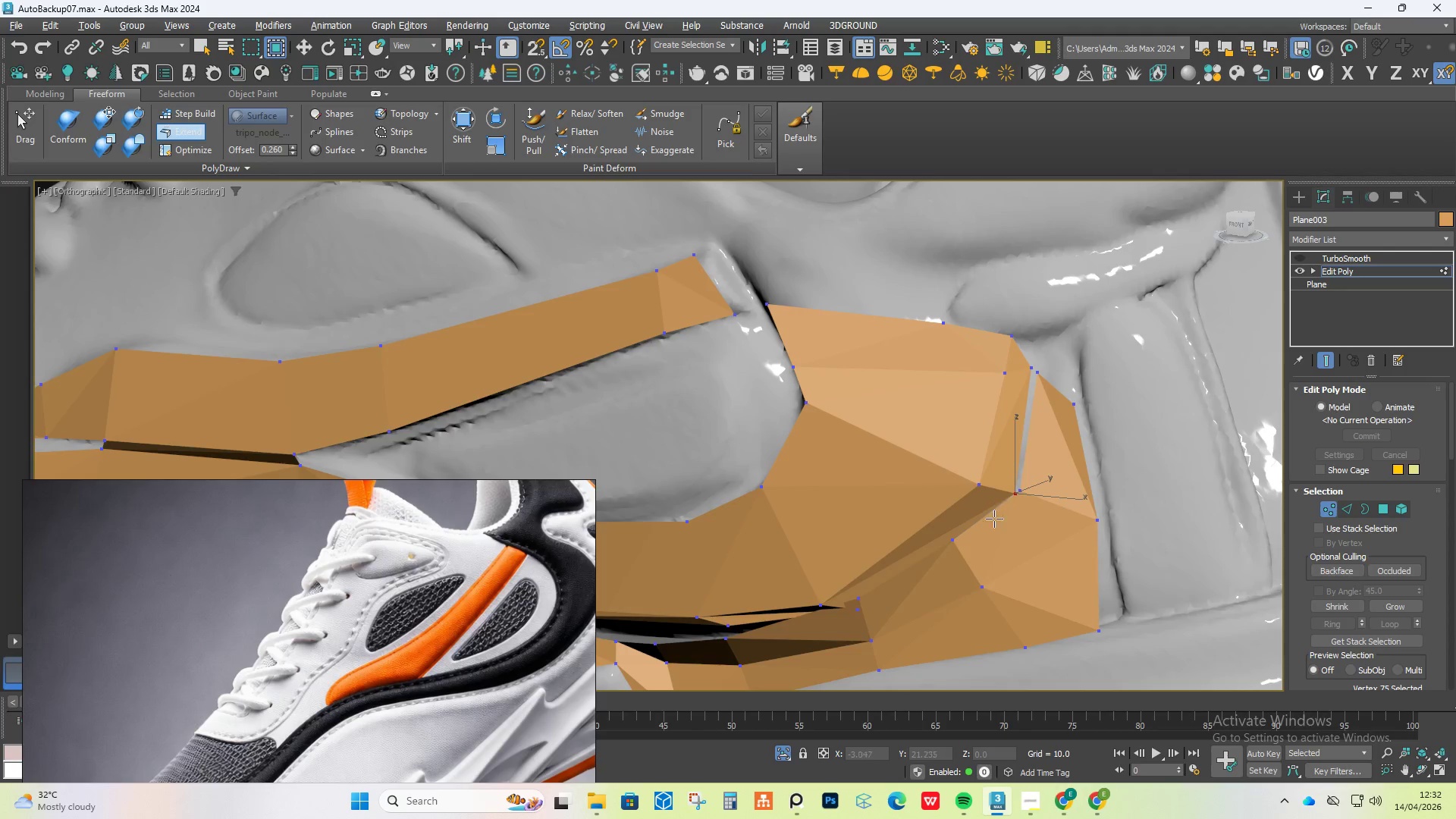 
key(Alt+Control+Shift+ShiftLeft)
 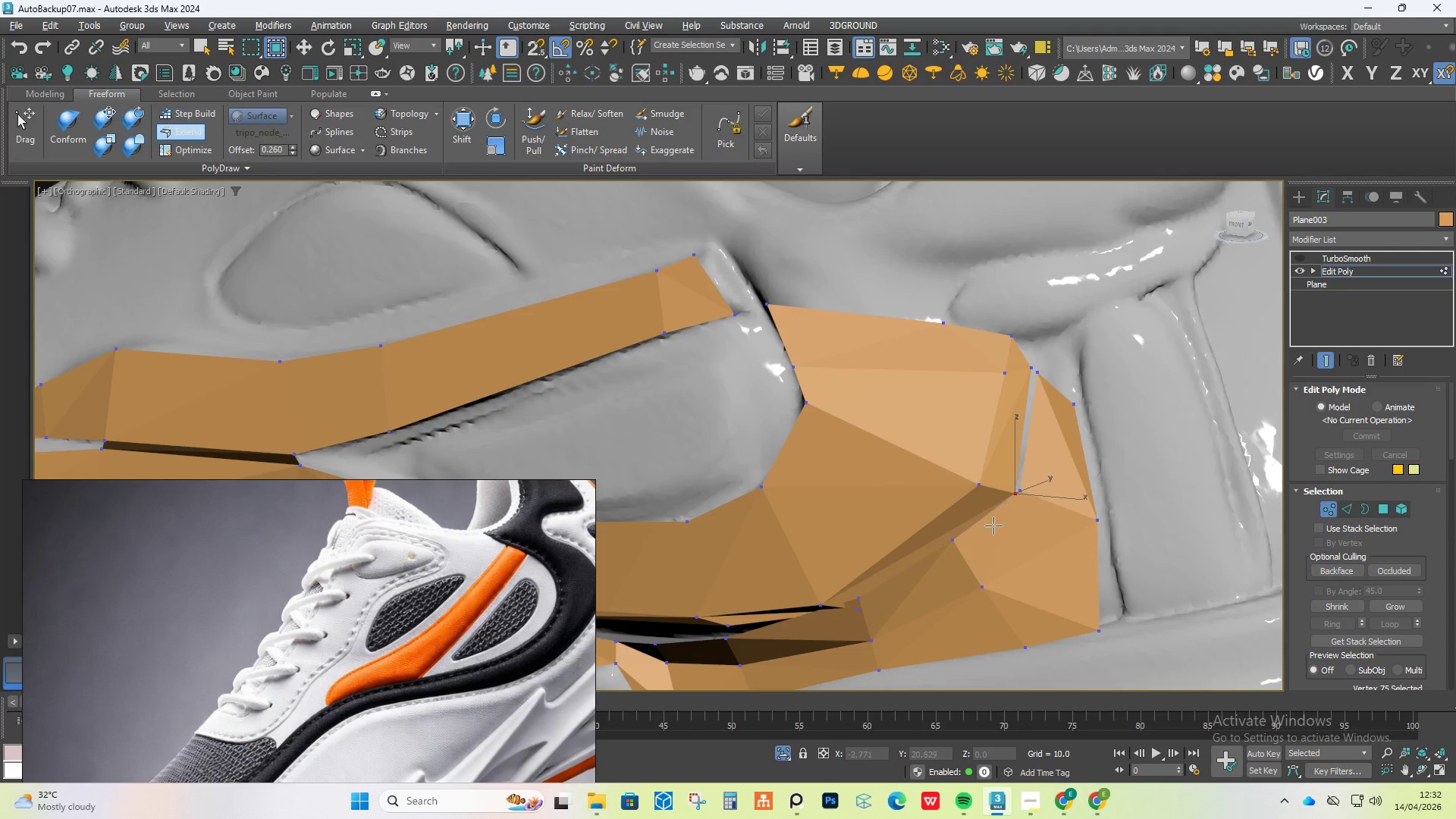 
key(Alt+Control+Shift+ShiftLeft)
 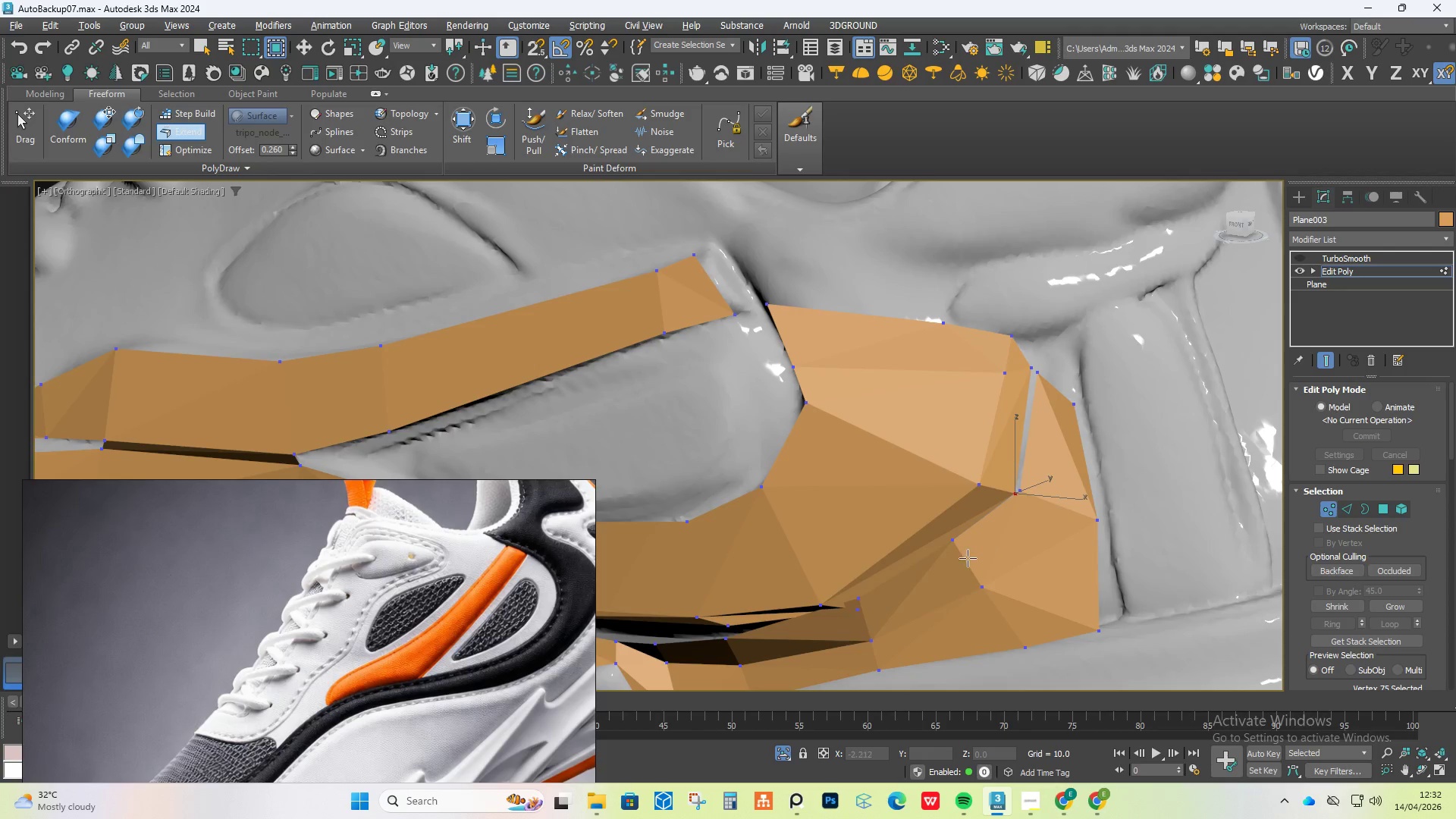 
hold_key(key=ControlLeft, duration=3.36)
hold_key(key=ShiftLeft, duration=1.5)
left_click_drag(start_coordinate=[956, 536], to_coordinate=[964, 554])
 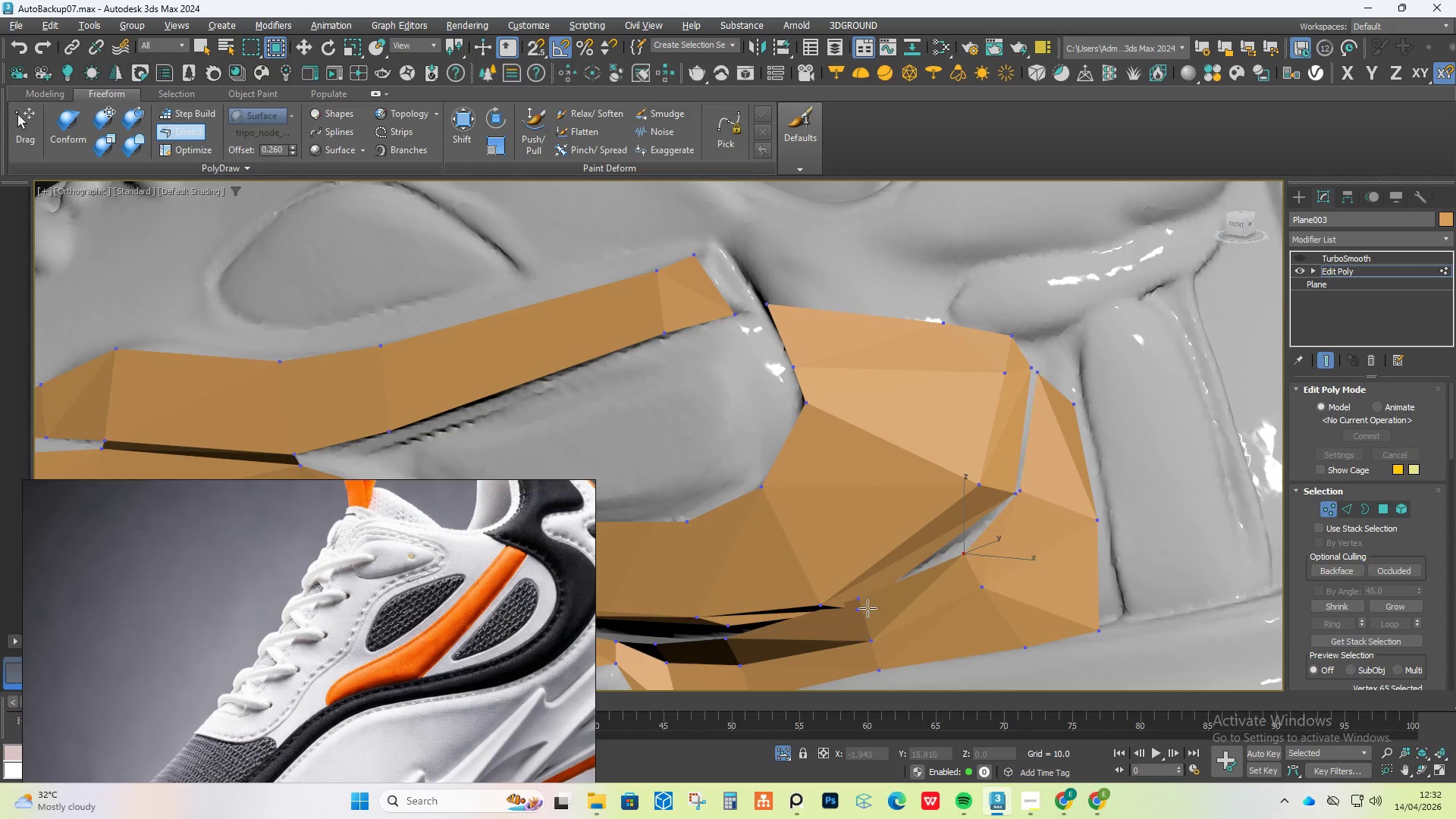 
hold_key(key=ShiftLeft, duration=1.78)
hold_key(key=AltLeft, duration=1.51)
left_click_drag(start_coordinate=[865, 601], to_coordinate=[858, 619])
 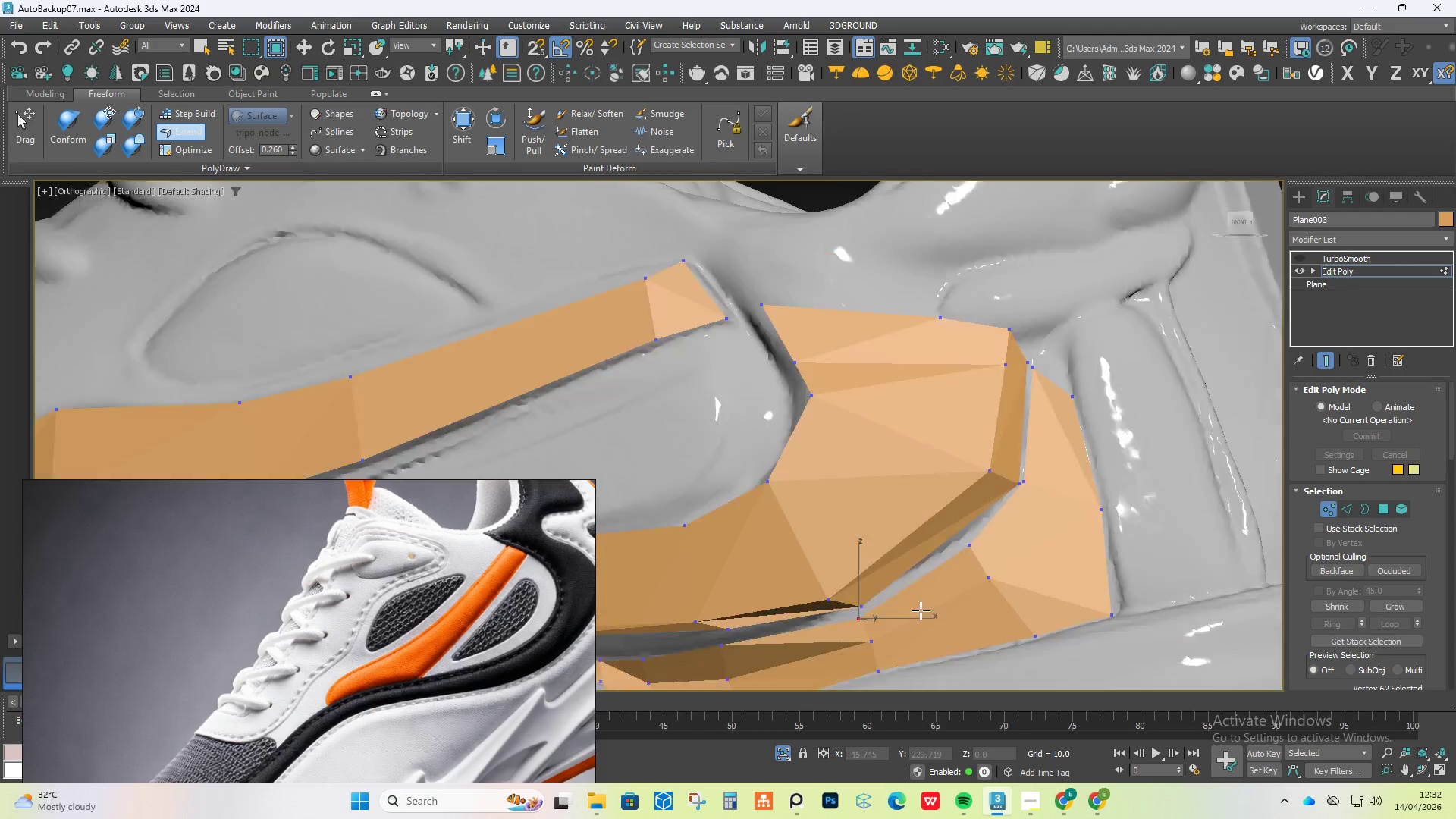 
key(Alt+Control+Shift+AltLeft)
 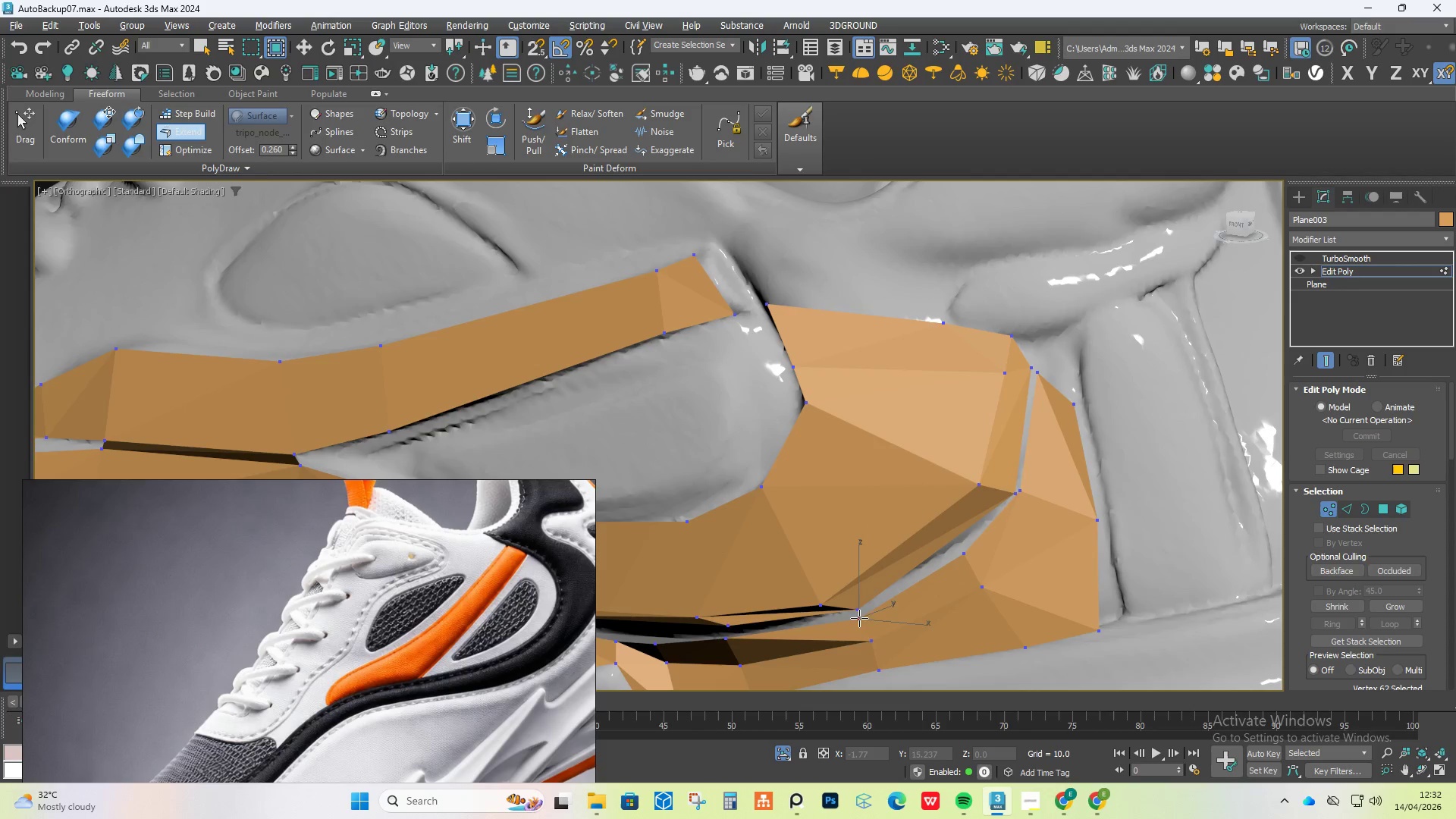 
key(Alt+Control+Shift+AltLeft)
 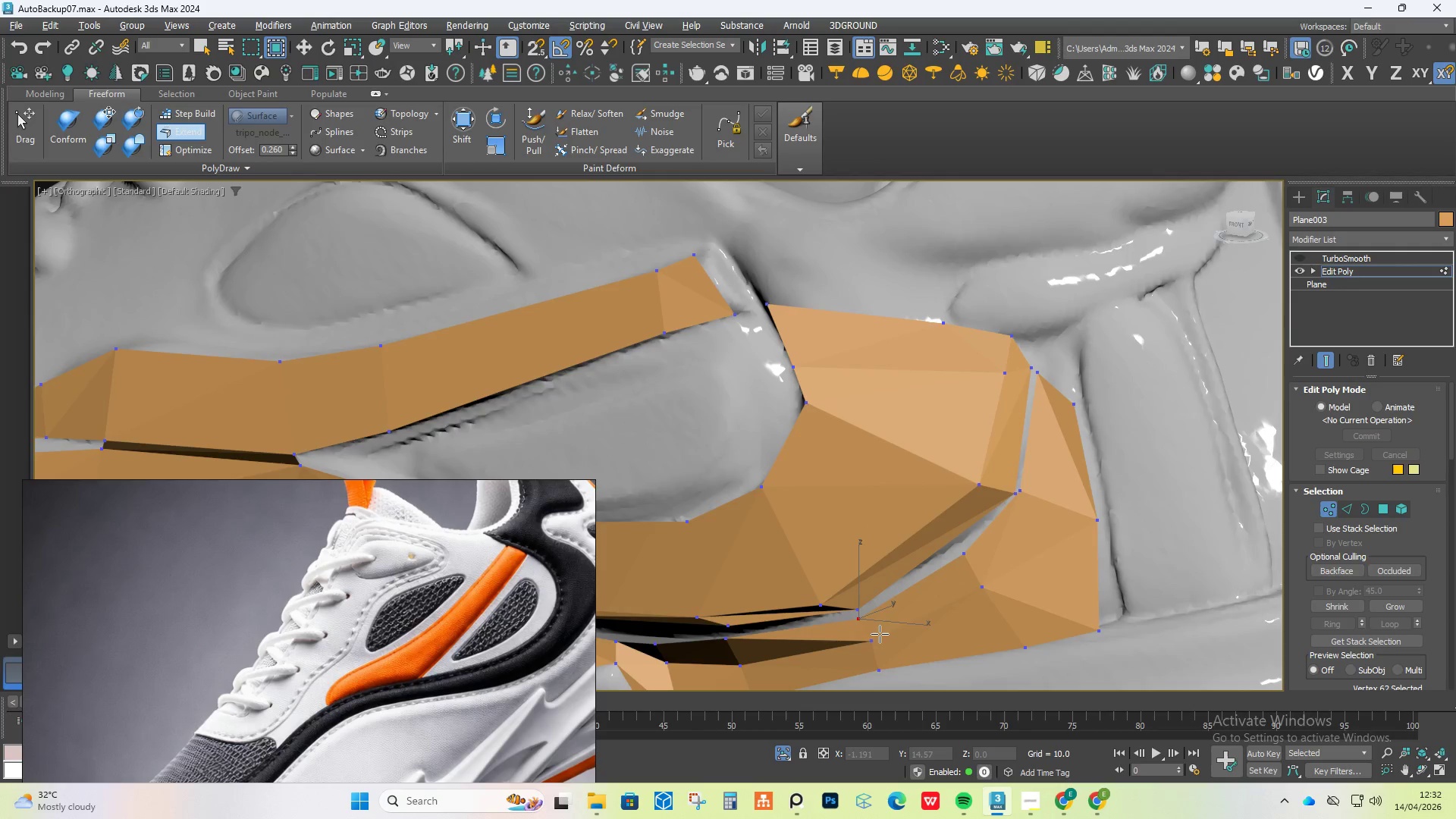 
hold_key(key=AltLeft, duration=1.0)
 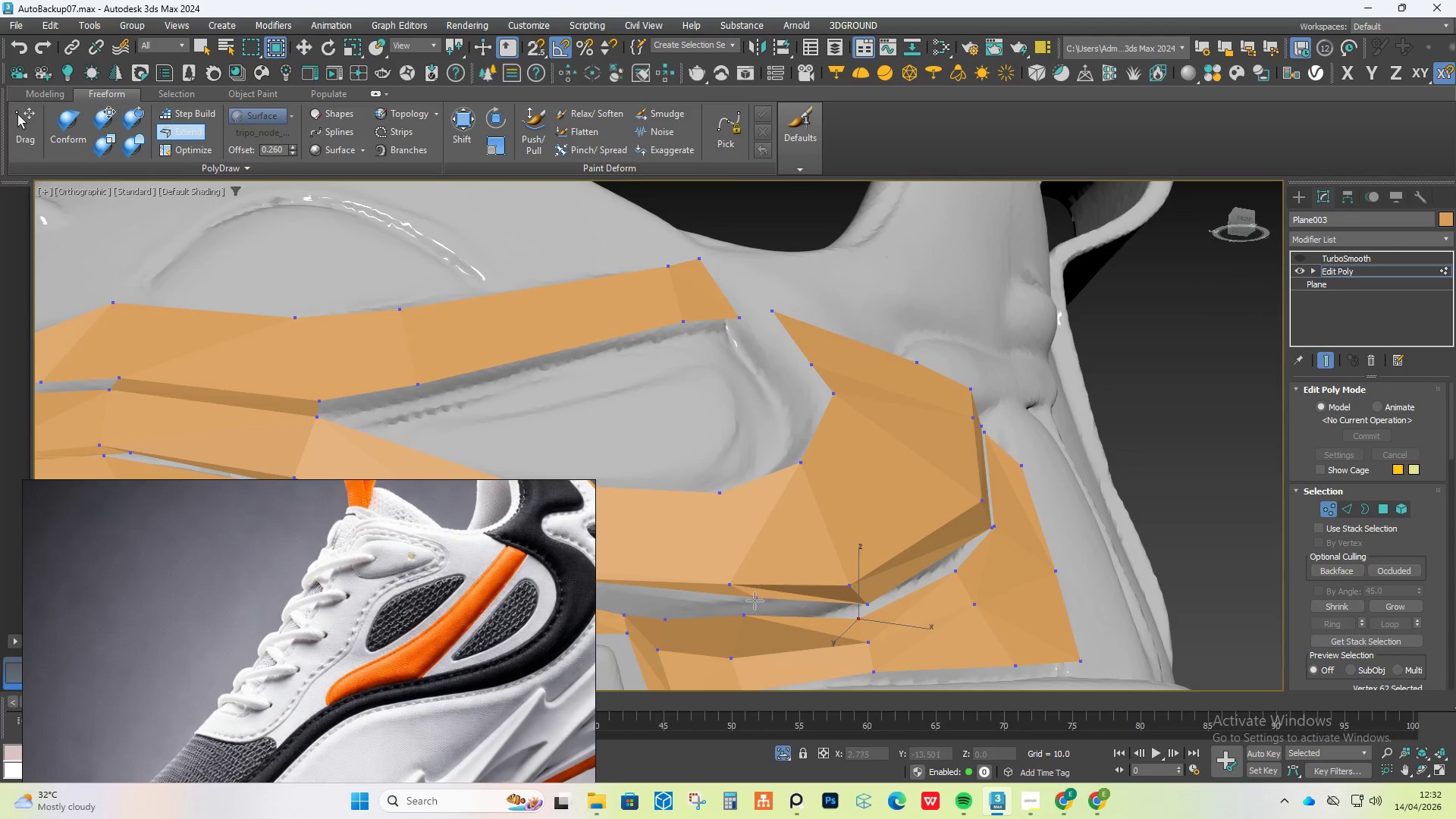 
hold_key(key=AltLeft, duration=1.41)
hold_key(key=ControlLeft, duration=1.38)
hold_key(key=ShiftLeft, duration=1.22)
left_click_drag(start_coordinate=[748, 598], to_coordinate=[719, 611])
 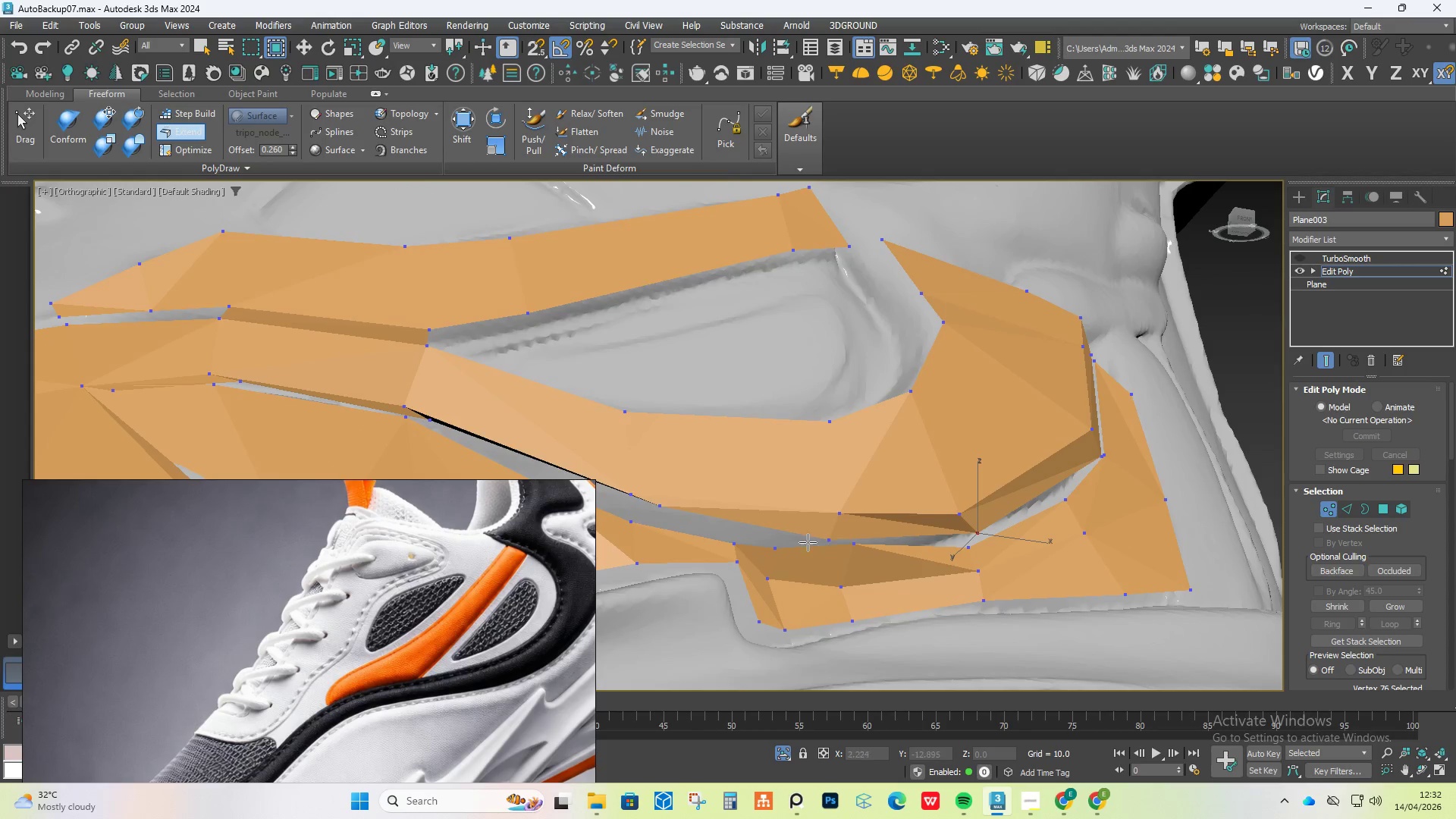 
hold_key(key=AltLeft, duration=1.67)
hold_key(key=ControlLeft, duration=1.5)
hold_key(key=ShiftLeft, duration=1.39)
left_click_drag(start_coordinate=[664, 505], to_coordinate=[659, 519])
 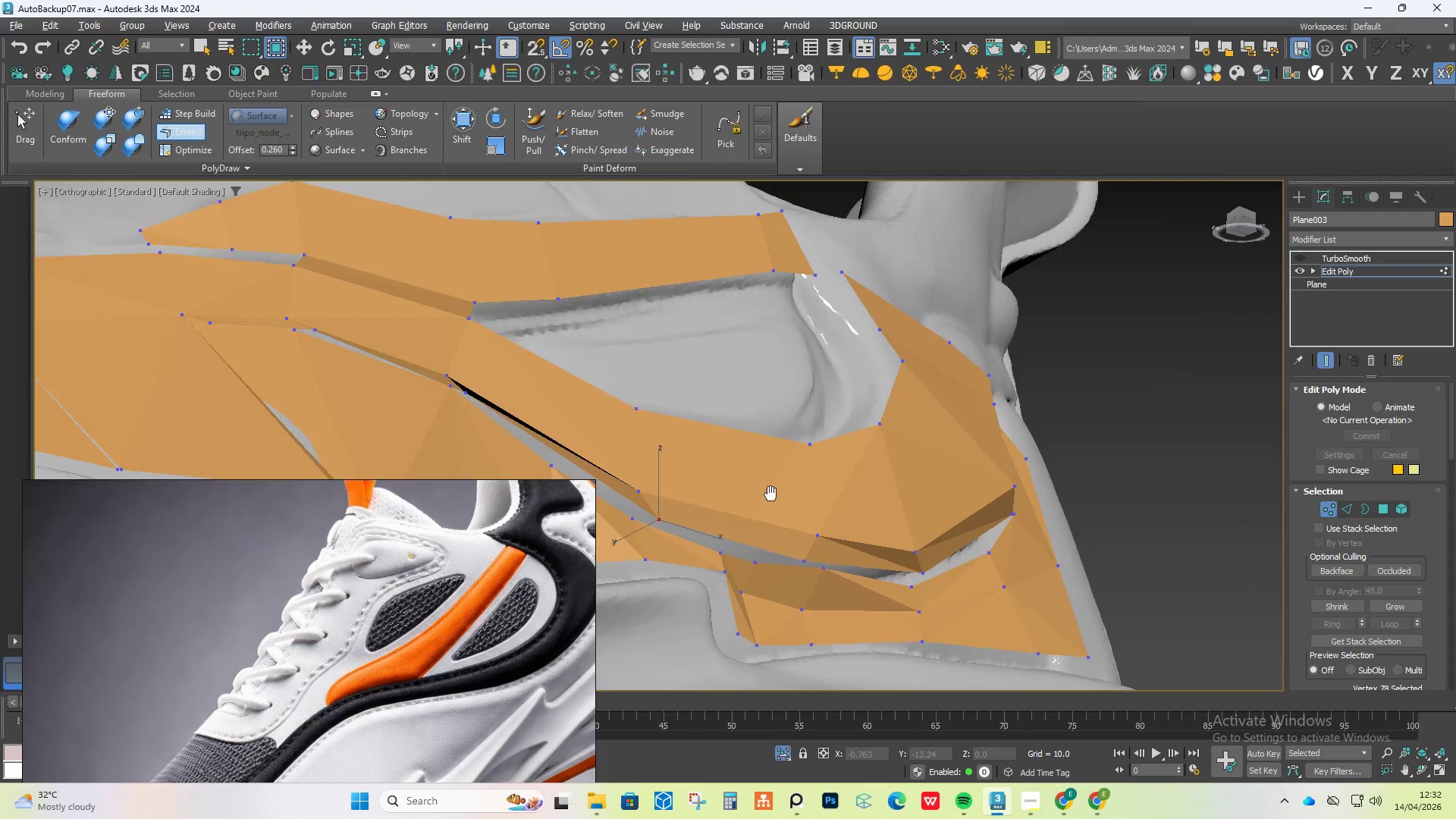 
hold_key(key=AltLeft, duration=0.45)
 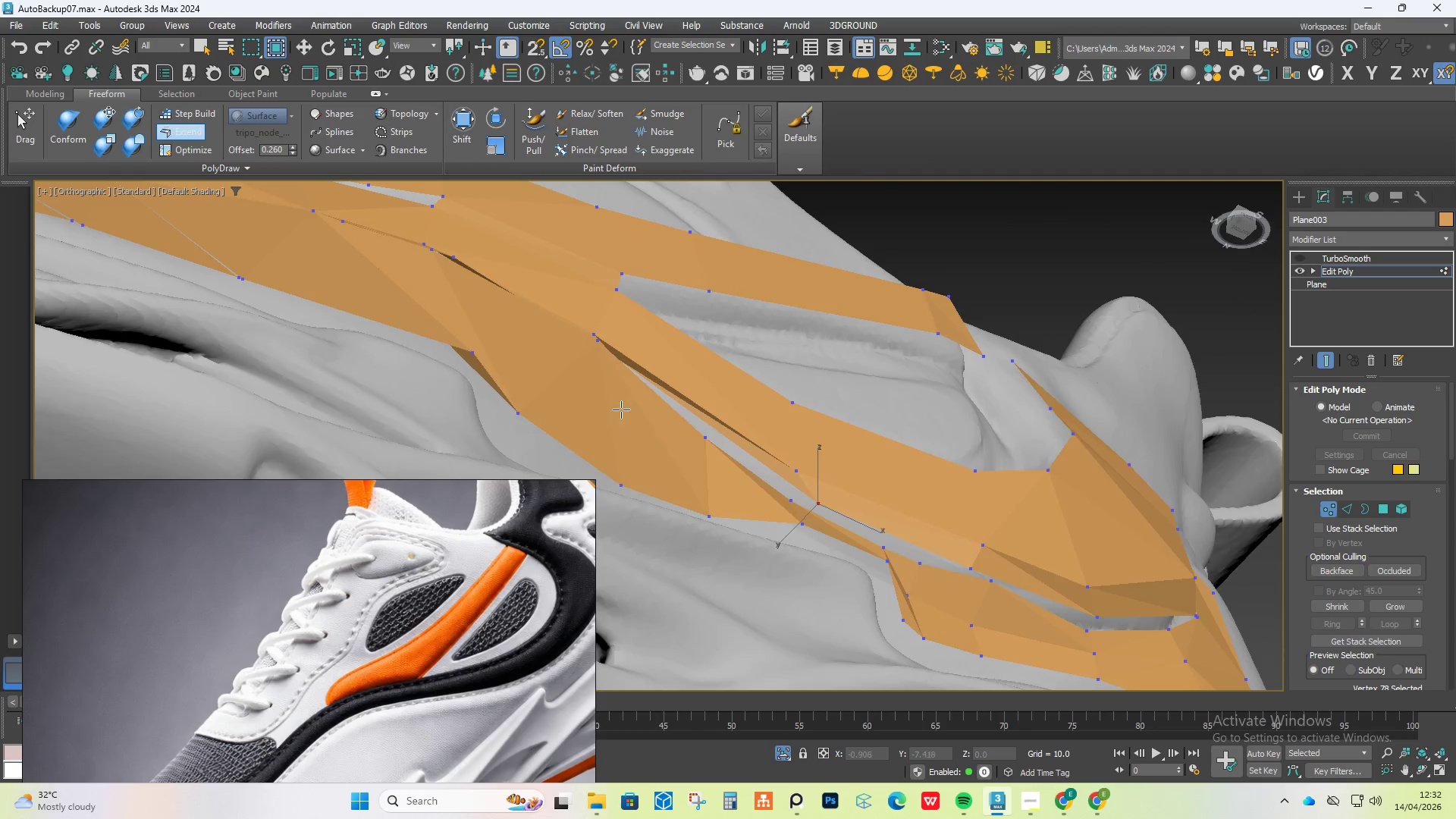 
hold_key(key=AltLeft, duration=0.41)
 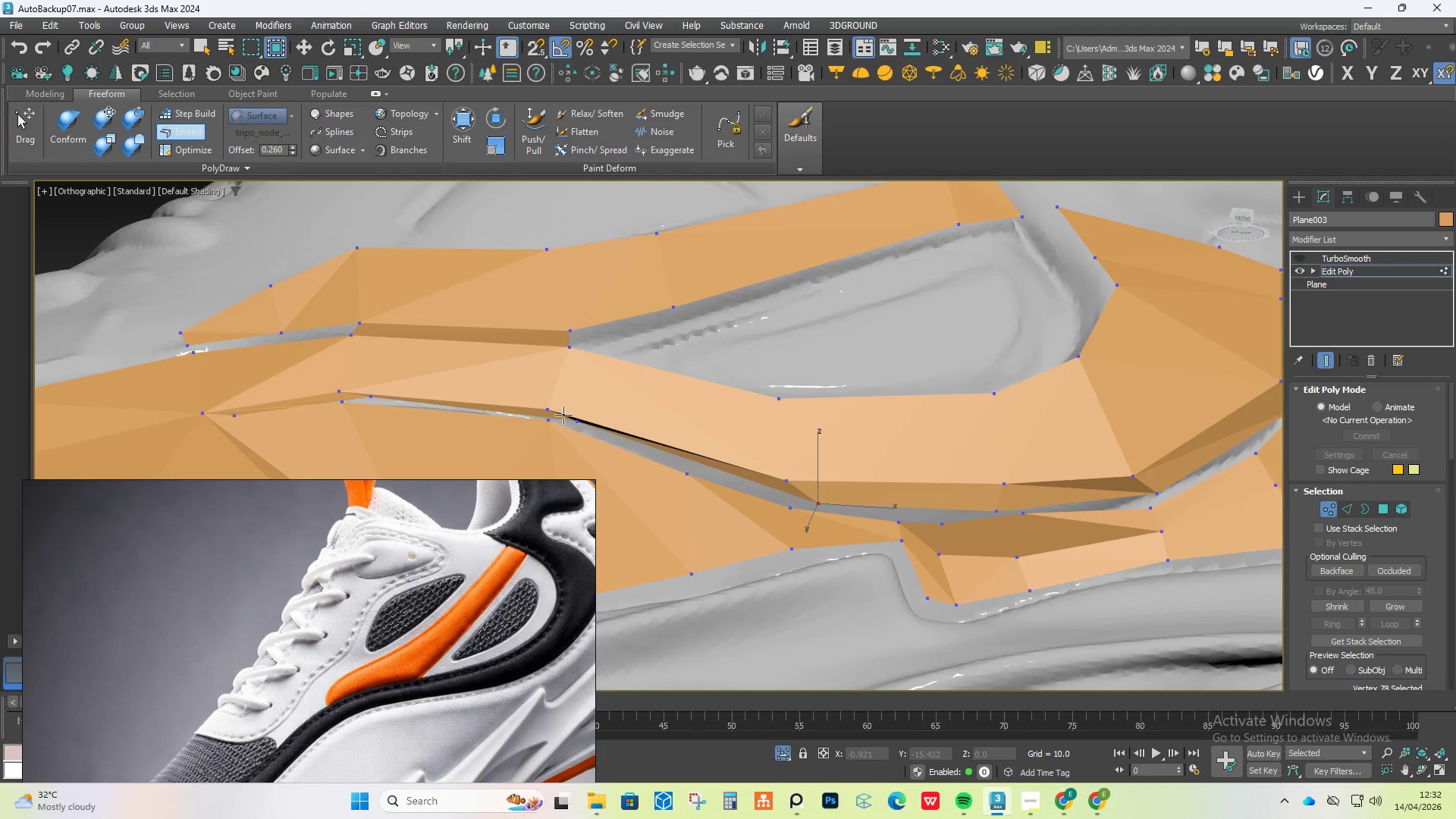 
hold_key(key=AltLeft, duration=4.09)
hold_key(key=ControlLeft, duration=4.05)
hold_key(key=ShiftLeft, duration=1.5)
left_click_drag(start_coordinate=[574, 425], to_coordinate=[545, 418])
 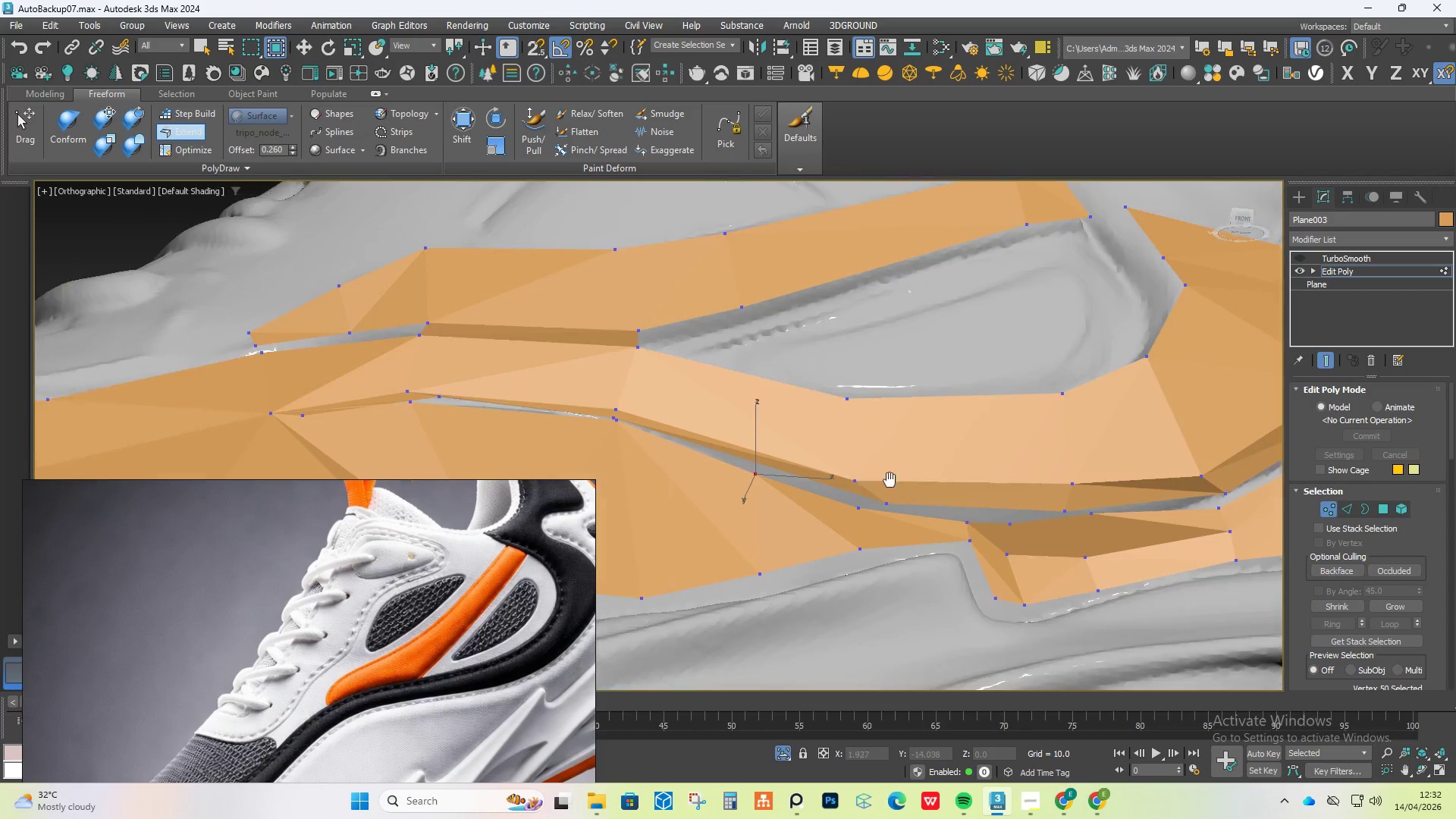 
hold_key(key=ShiftLeft, duration=1.5)
 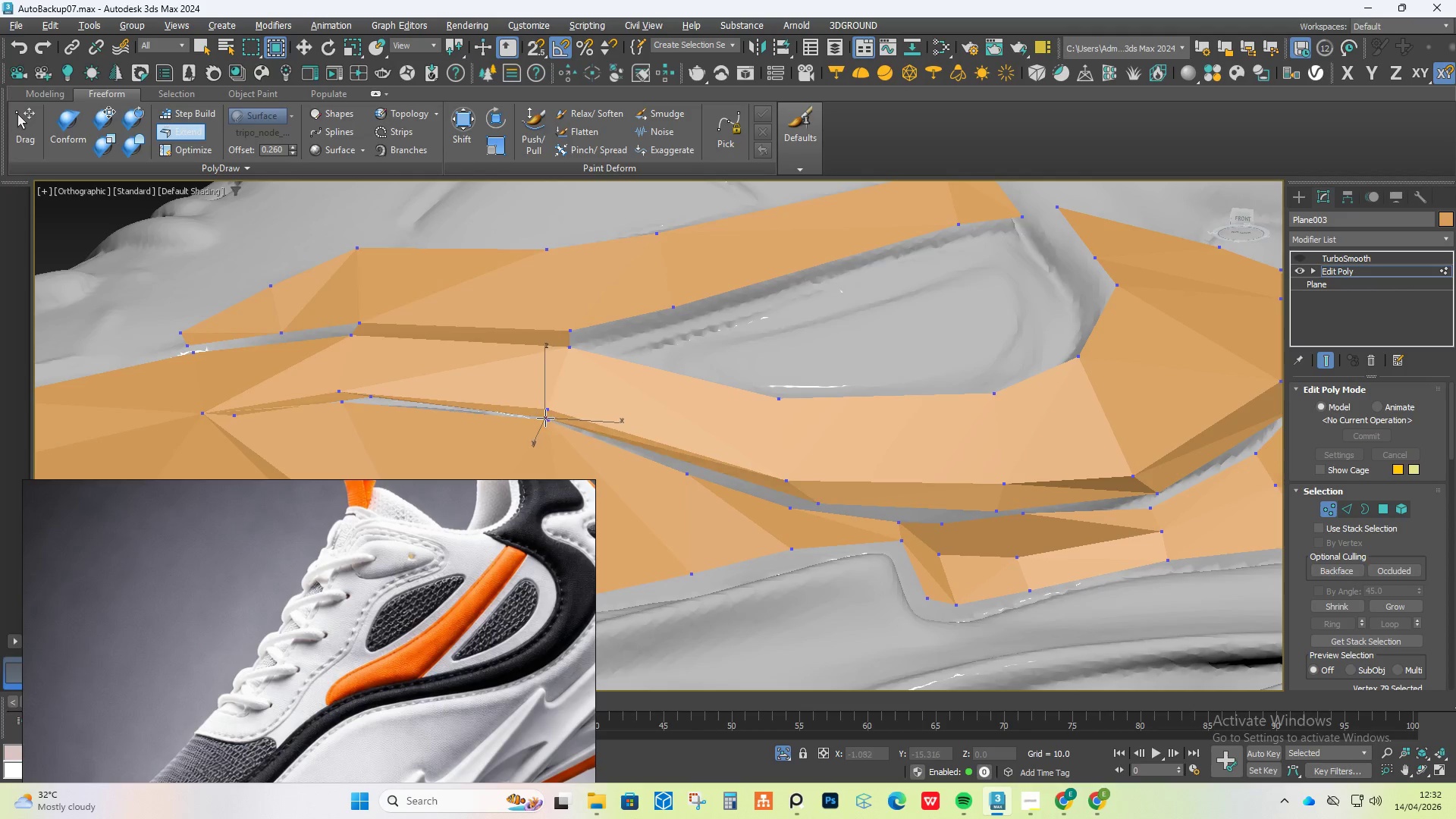 
hold_key(key=ShiftLeft, duration=0.98)
 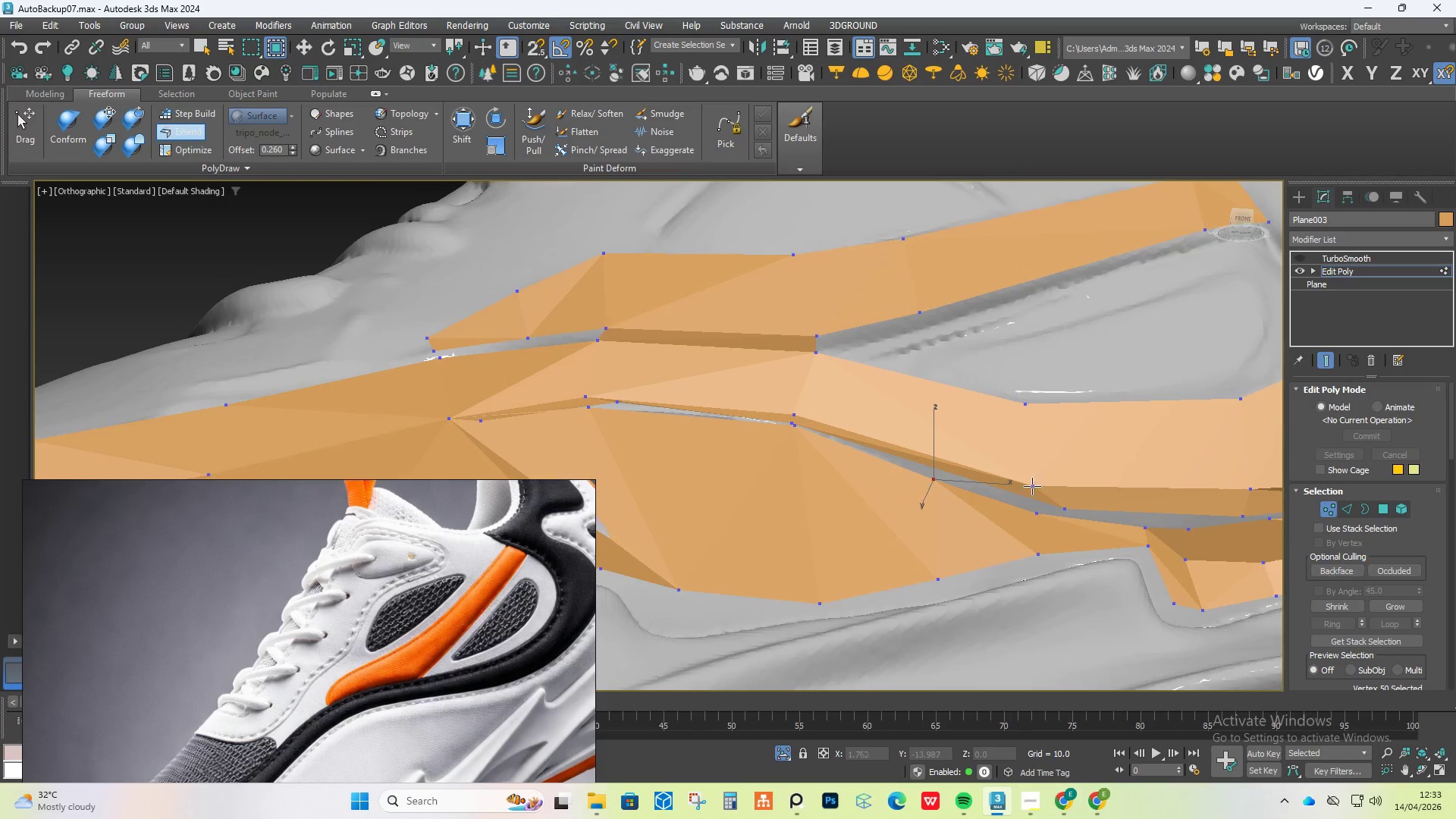 
hold_key(key=AltLeft, duration=0.47)
 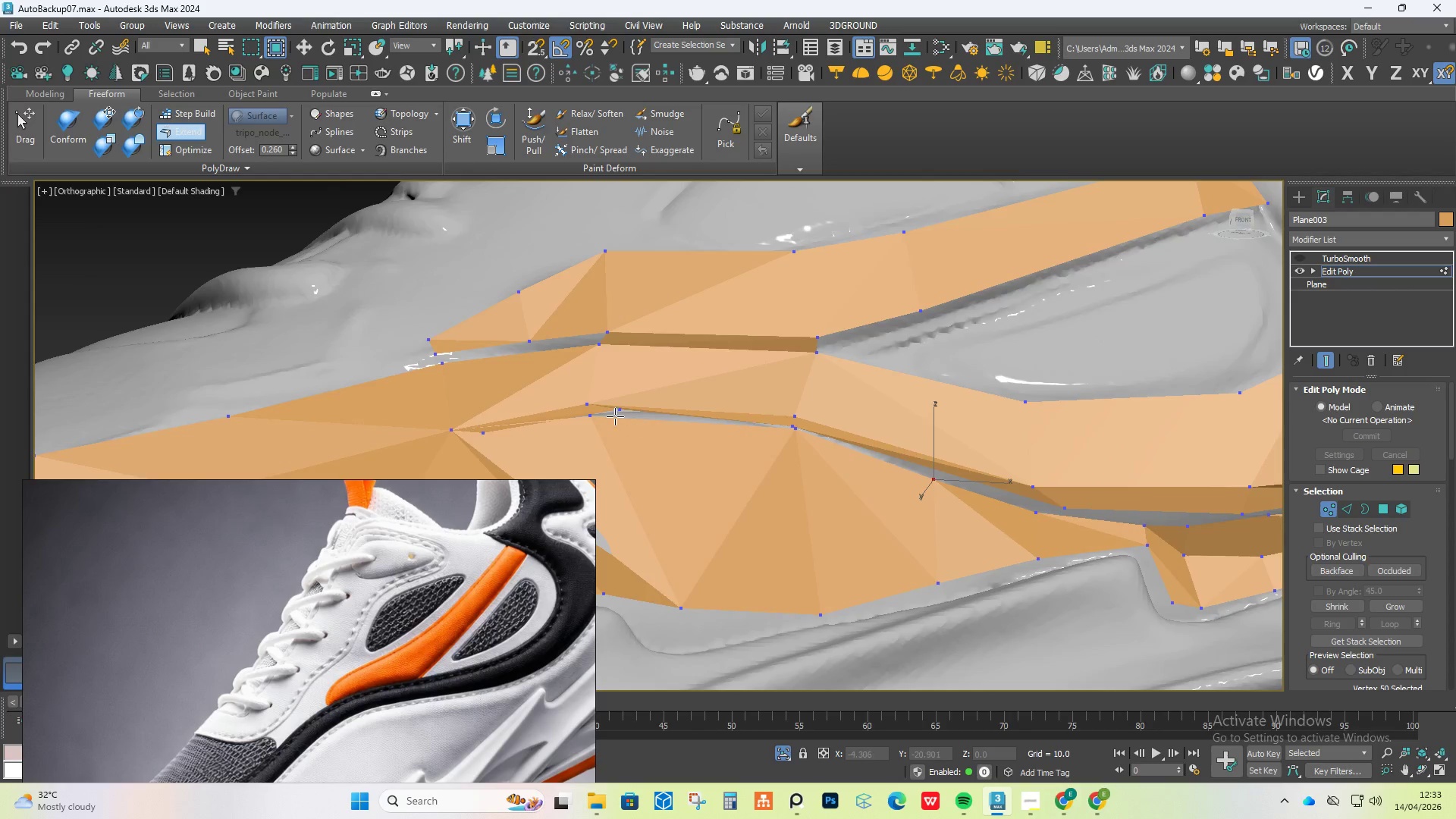 
hold_key(key=ControlLeft, duration=1.77)
 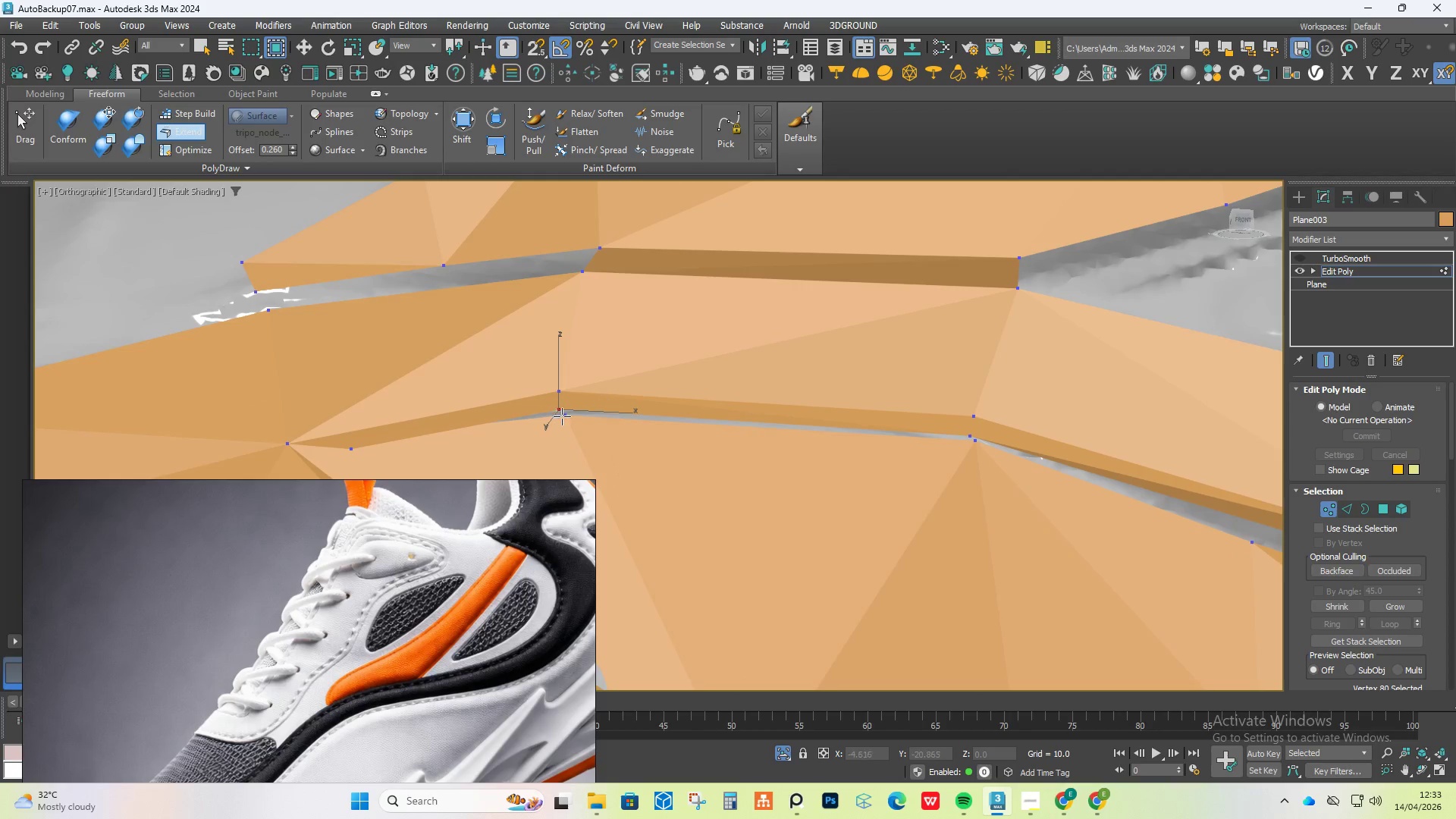 
hold_key(key=AltLeft, duration=1.75)
 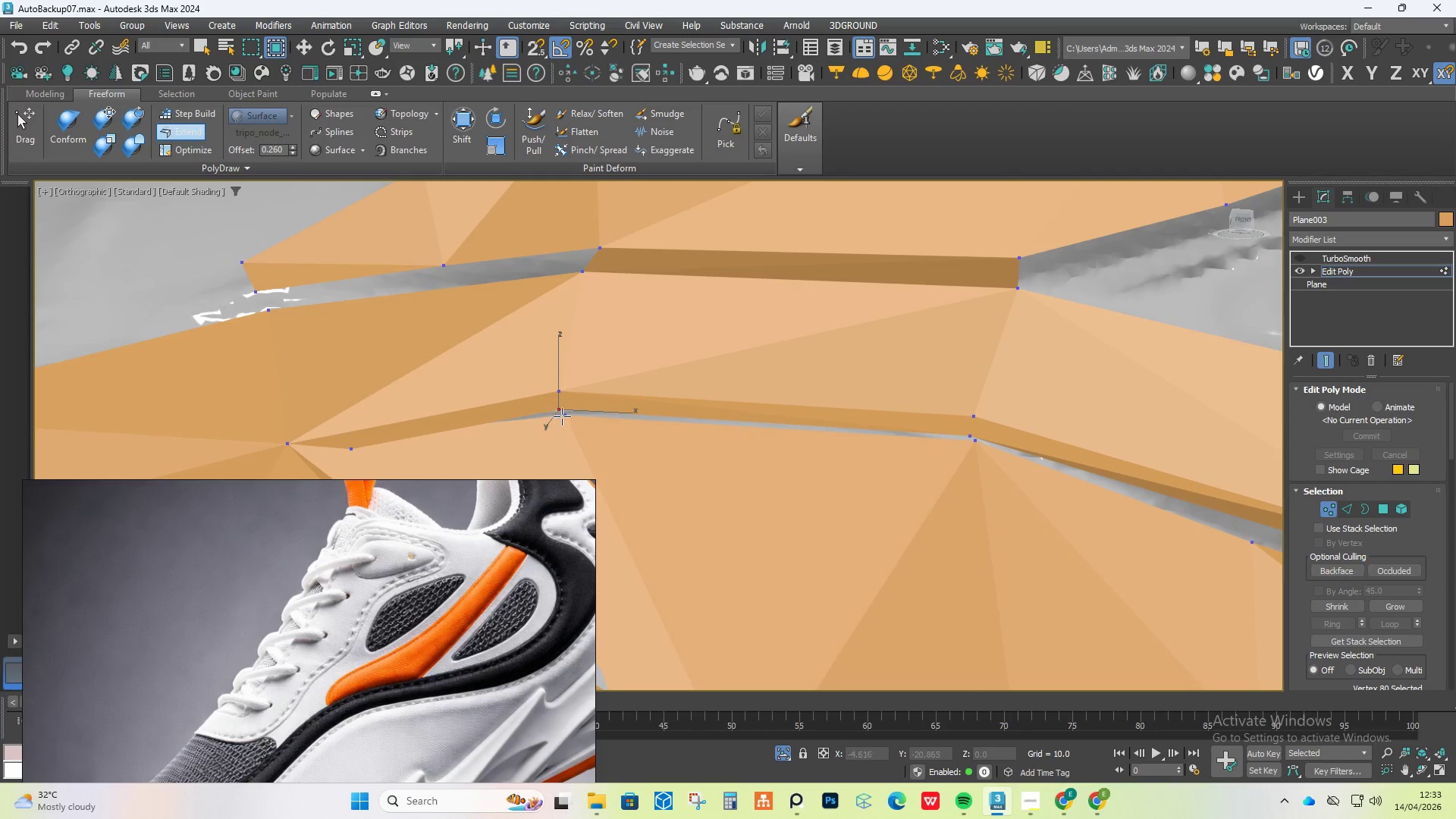 
hold_key(key=ShiftLeft, duration=1.53)
 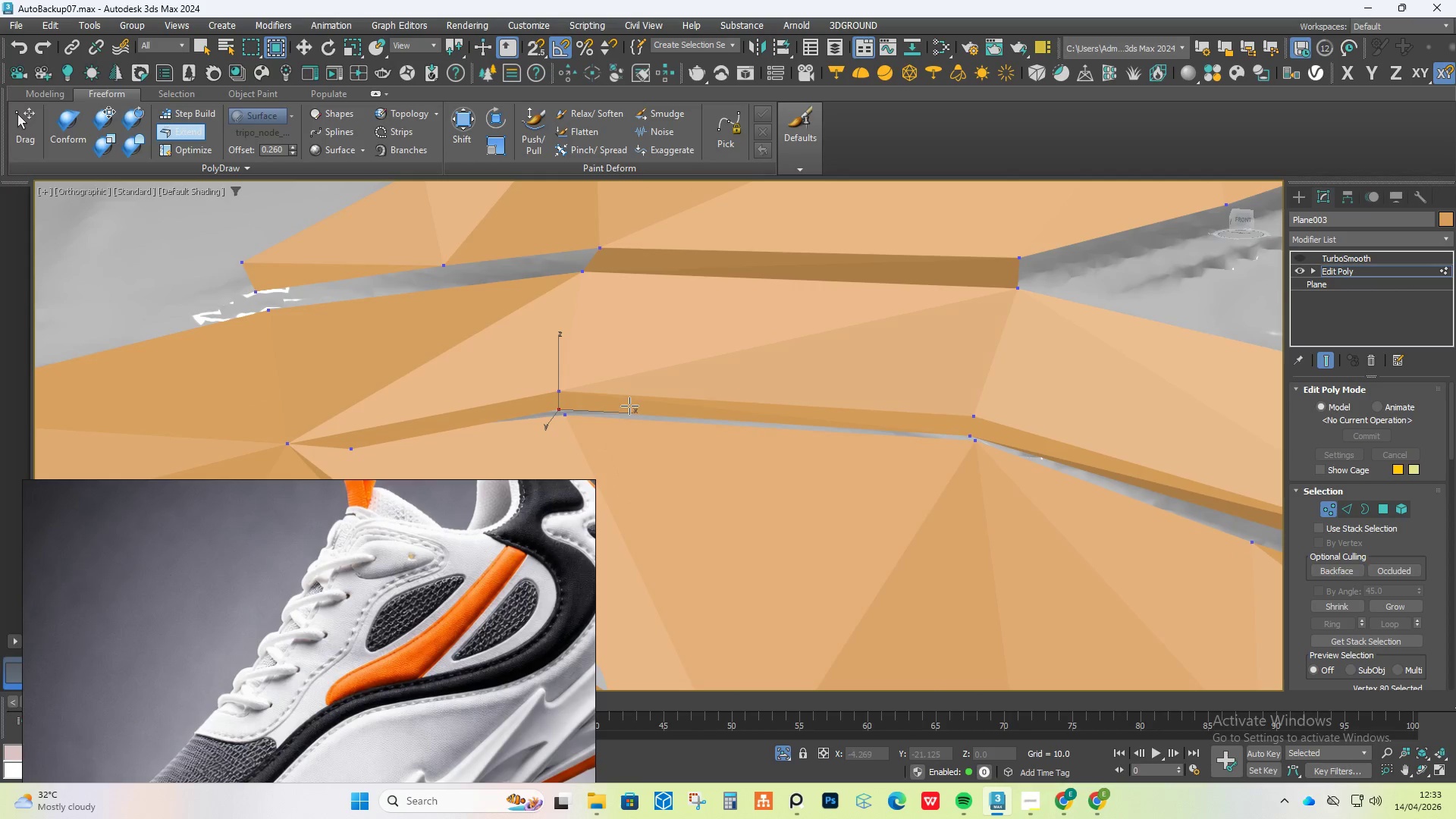 
scroll: coordinate [615, 416], scroll_direction: up, amount: 2.0
 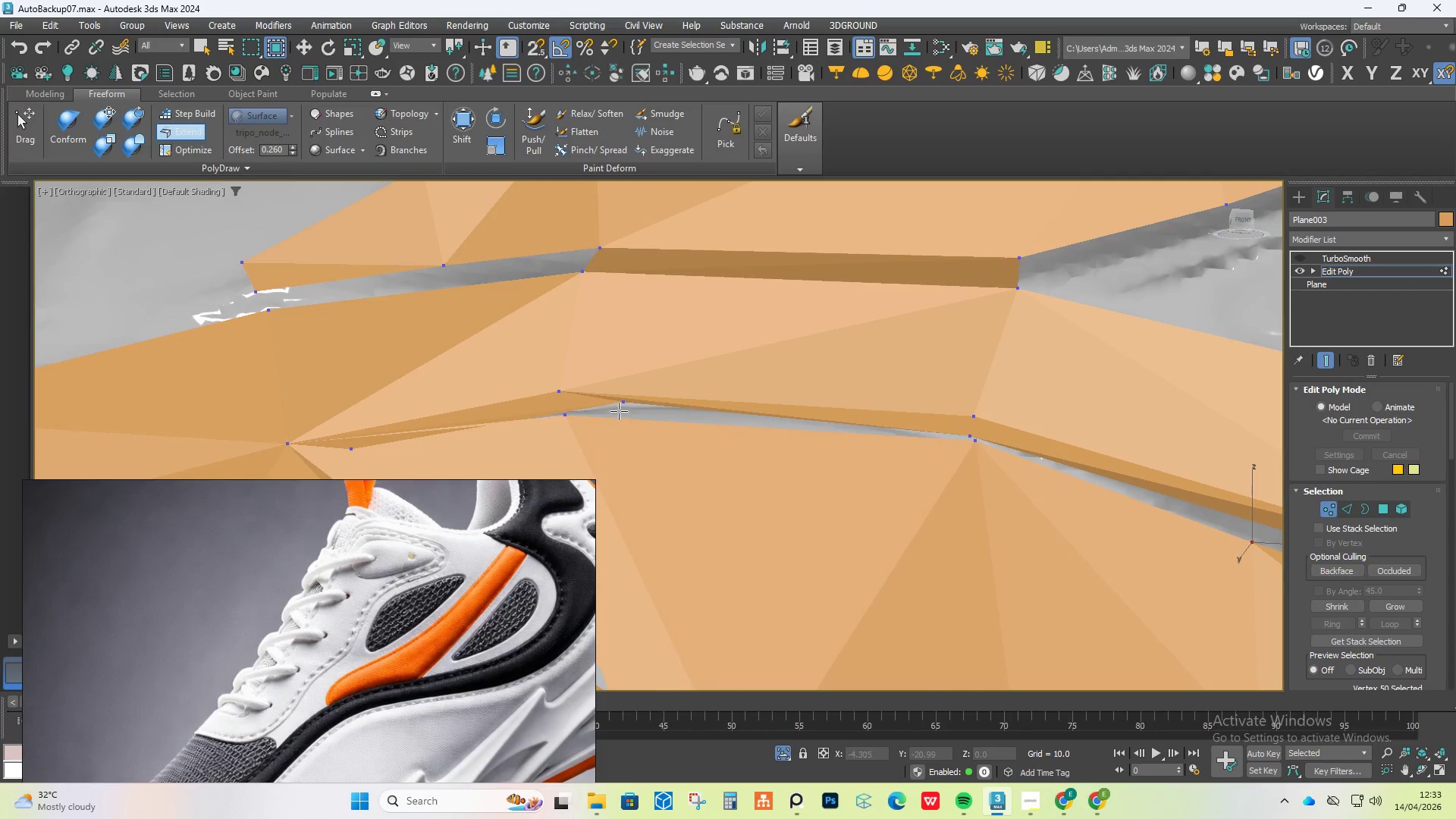 
left_click_drag(start_coordinate=[621, 407], to_coordinate=[559, 410])
 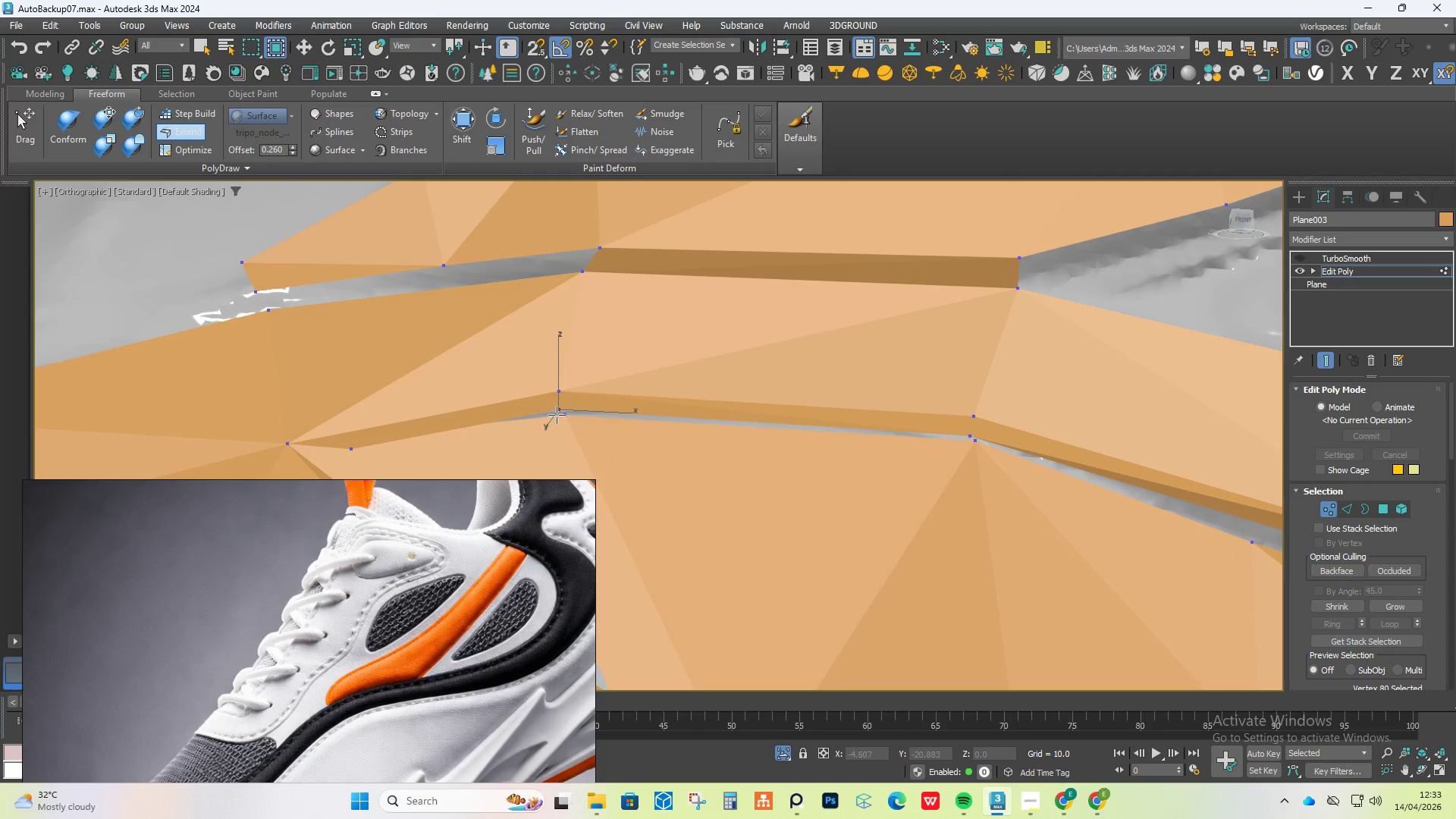 
key(Alt+Control+Shift+ShiftLeft)
 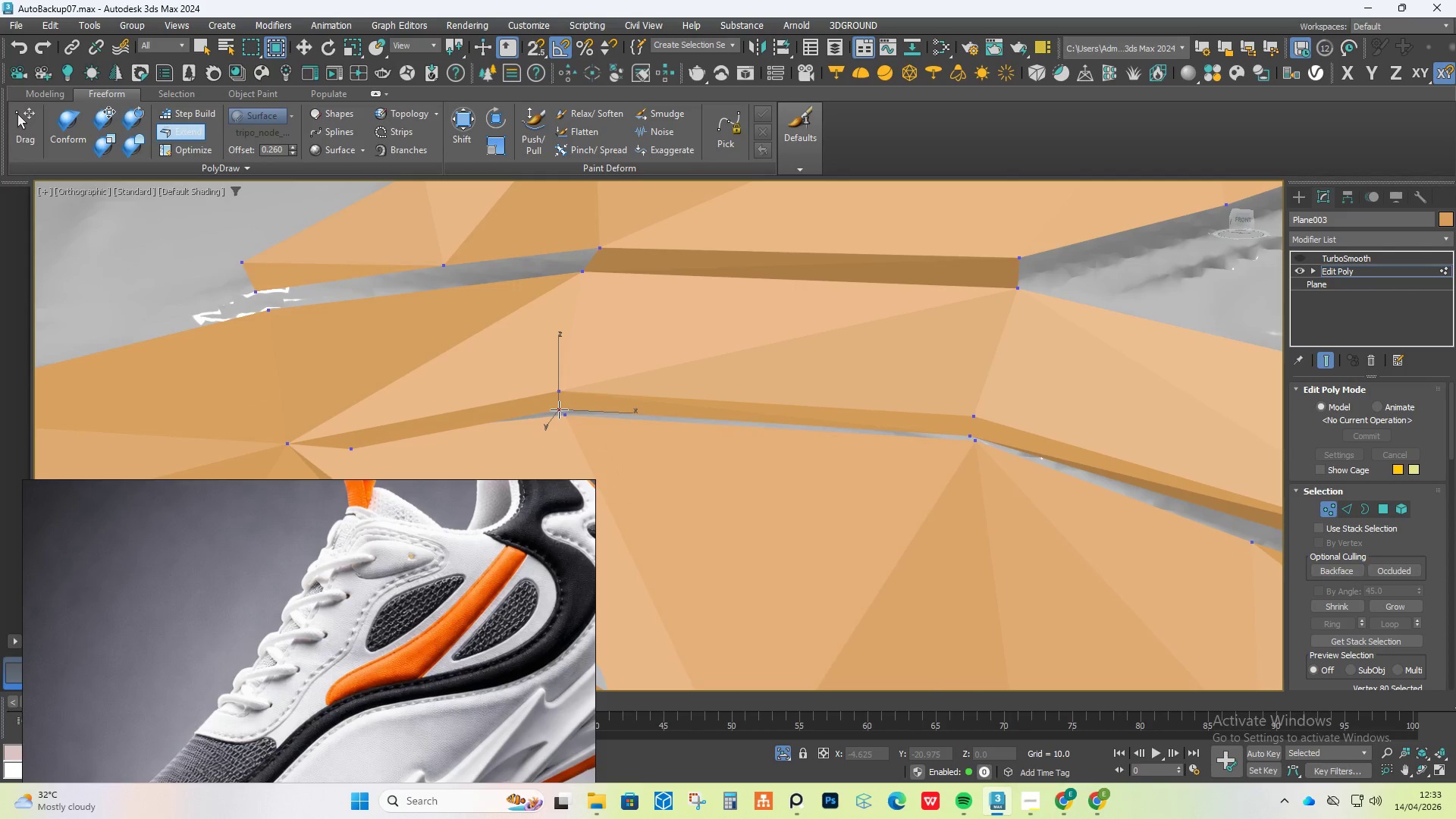 
key(Alt+Control+Shift+ShiftLeft)
 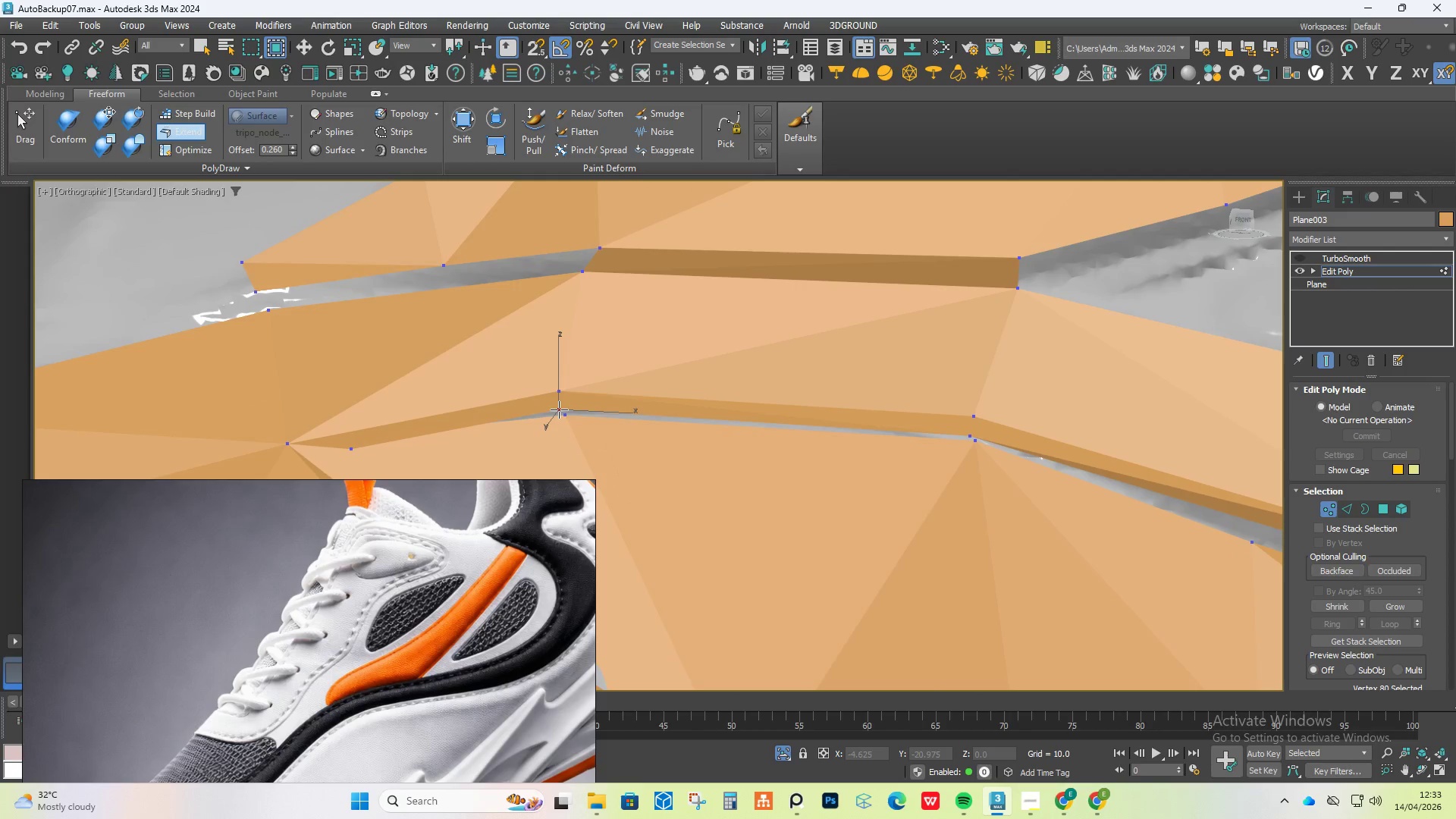 
key(Alt+Control+Shift+ShiftLeft)
 